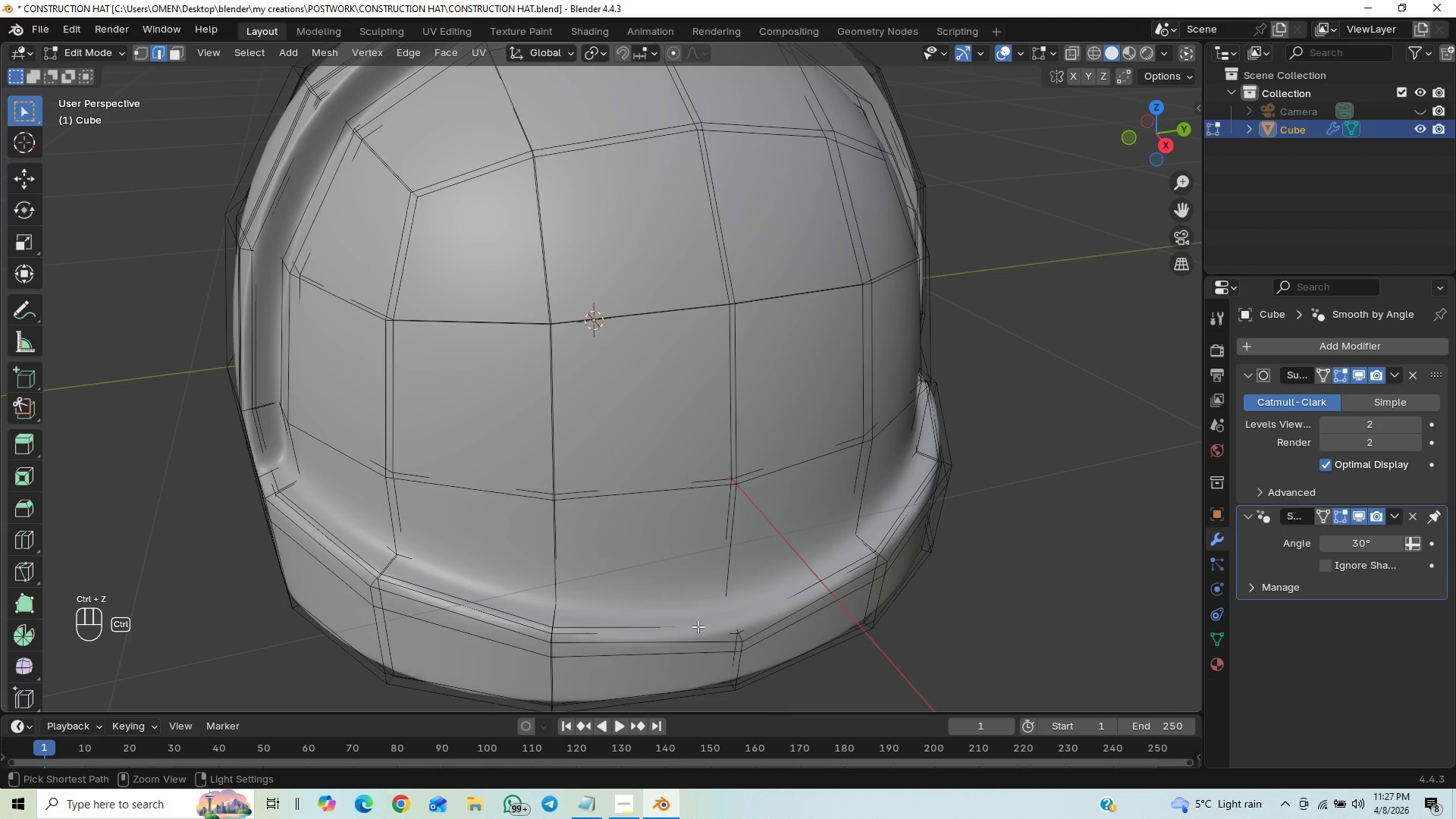 
key(Control+R)
 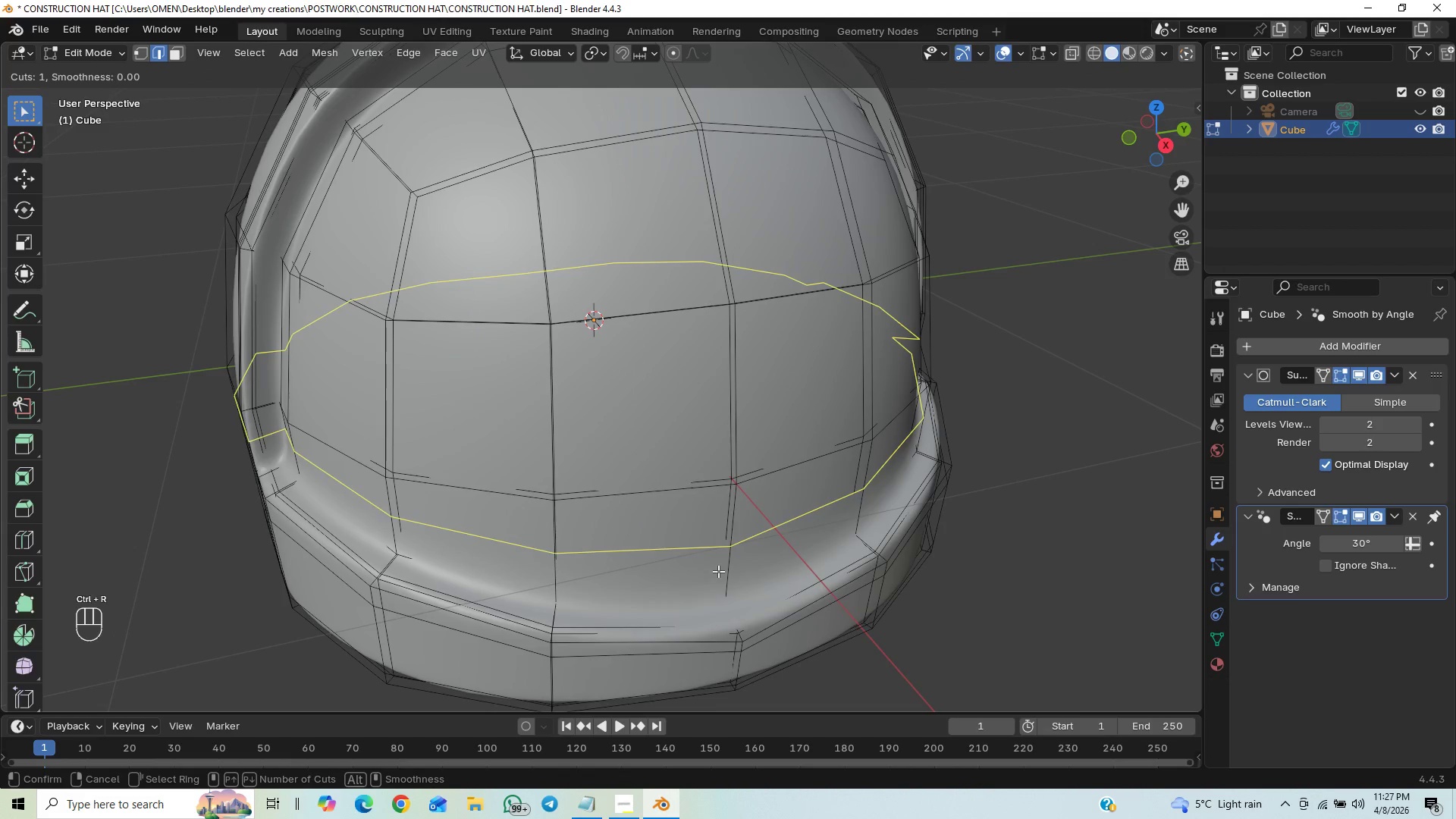 
left_click_drag(start_coordinate=[718, 571], to_coordinate=[818, 611])
 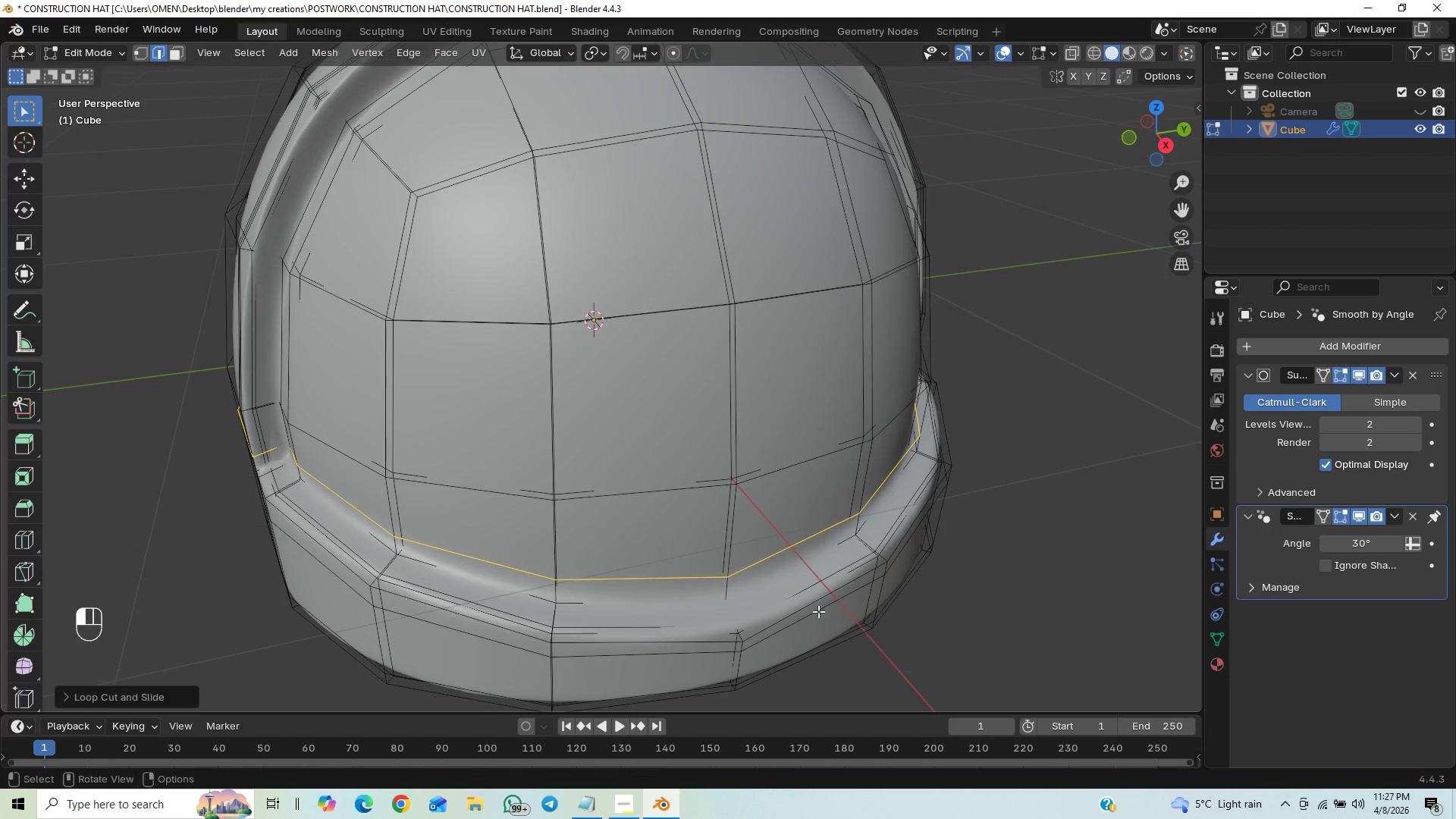 
left_click([818, 611])
 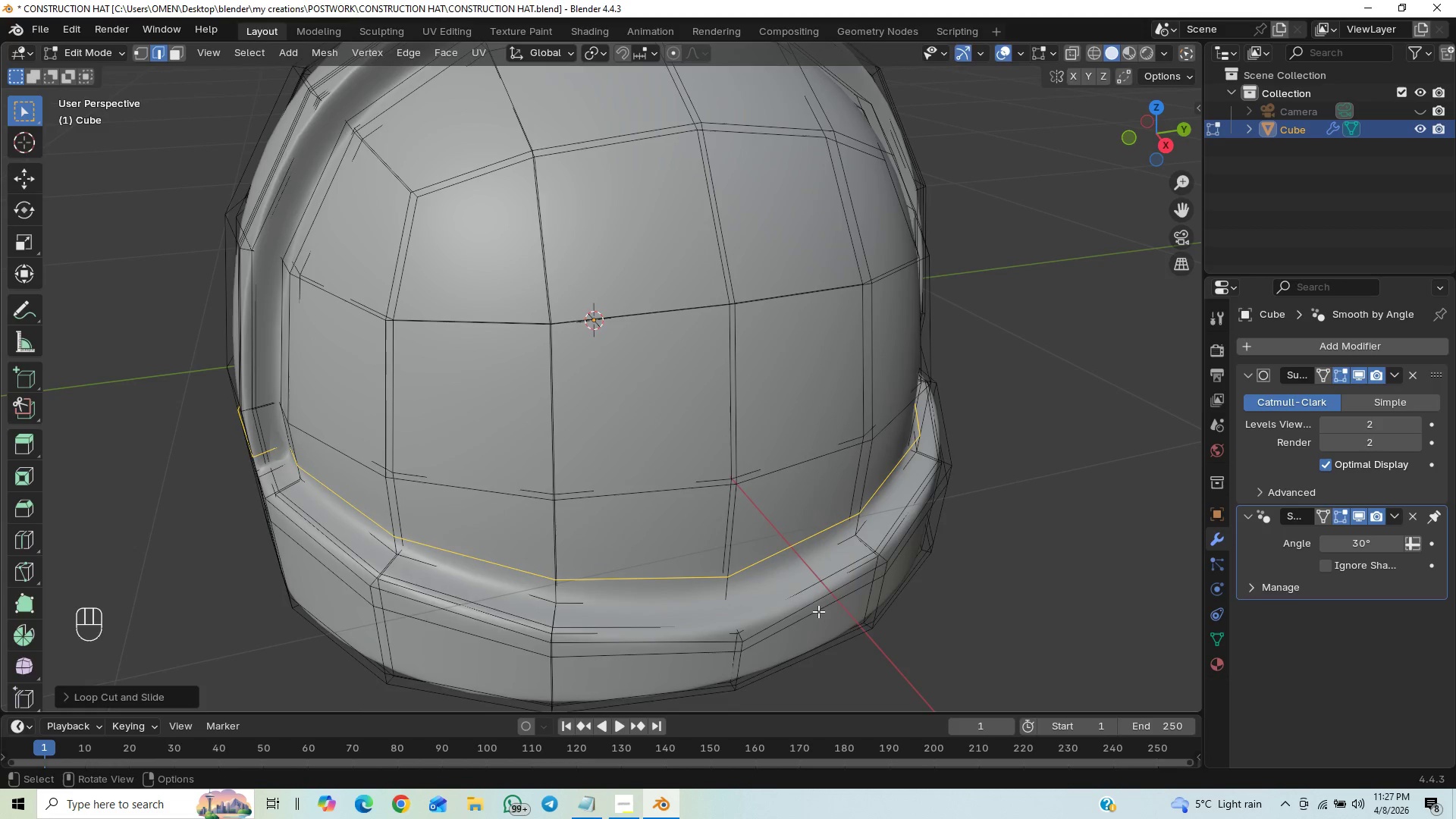 
key(Tab)
 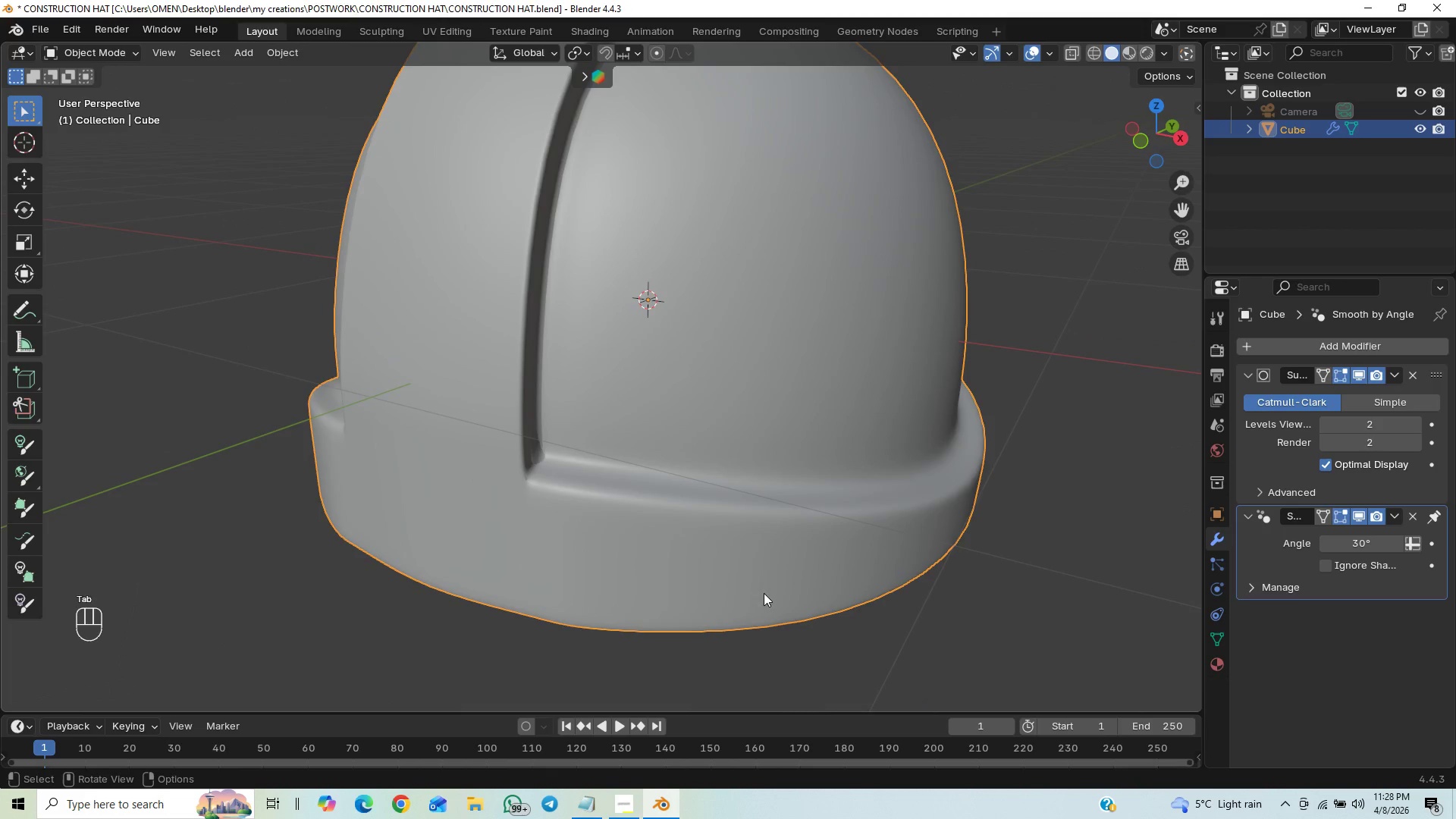 
hold_key(key=ControlLeft, duration=1.5)
 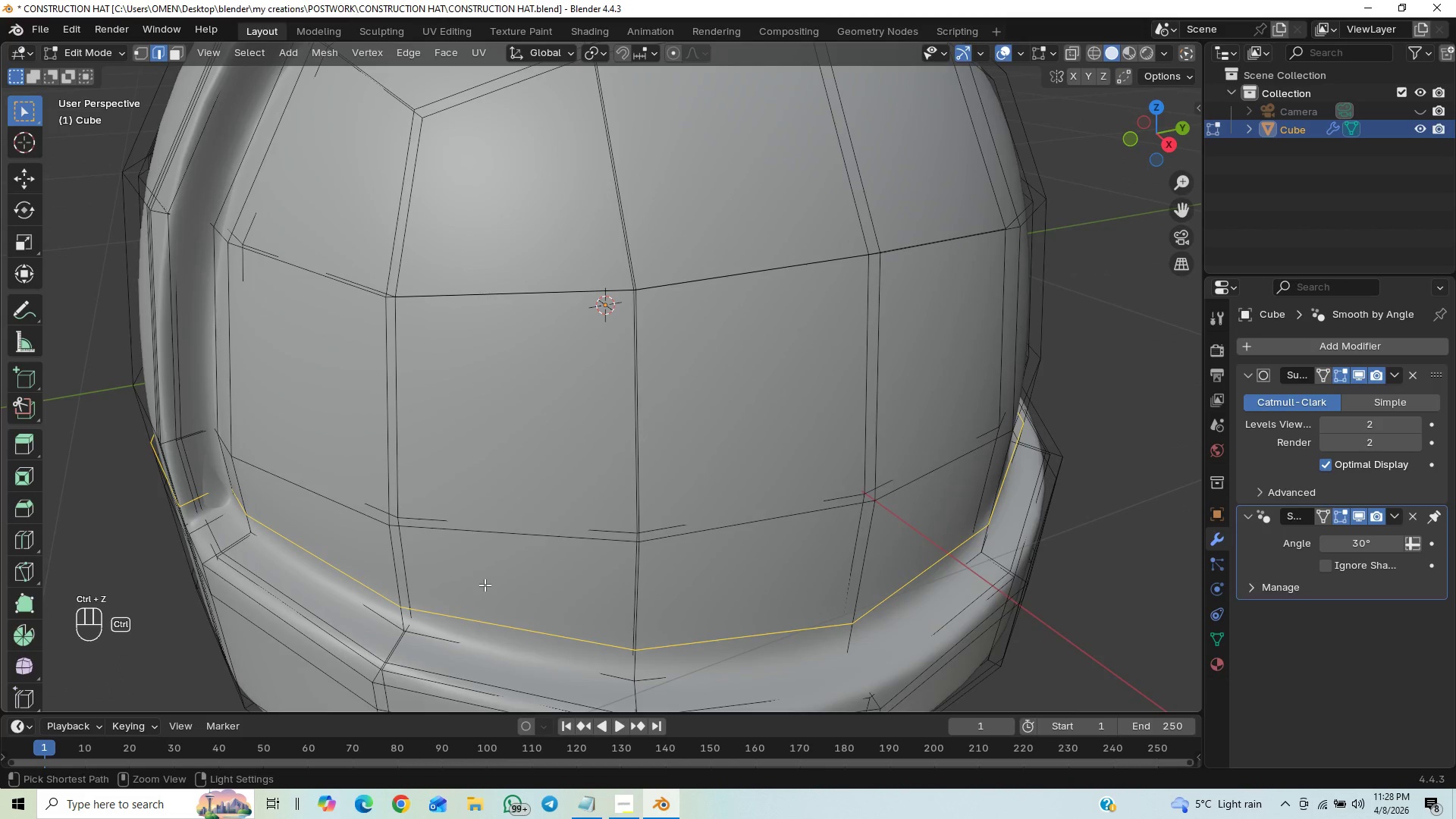 
scroll: coordinate [598, 622], scroll_direction: up, amount: 1.0
 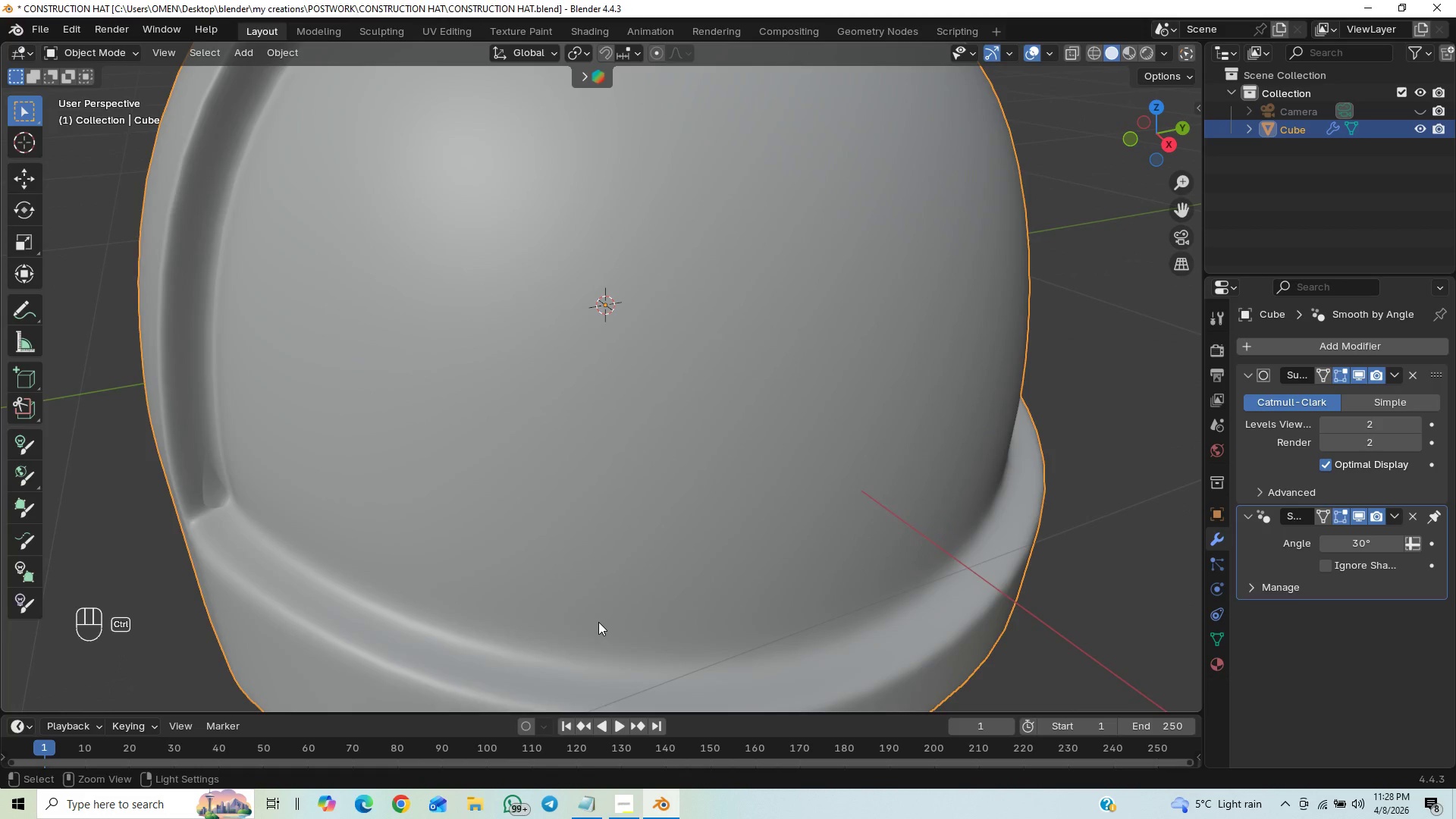 
key(Control+Z)
 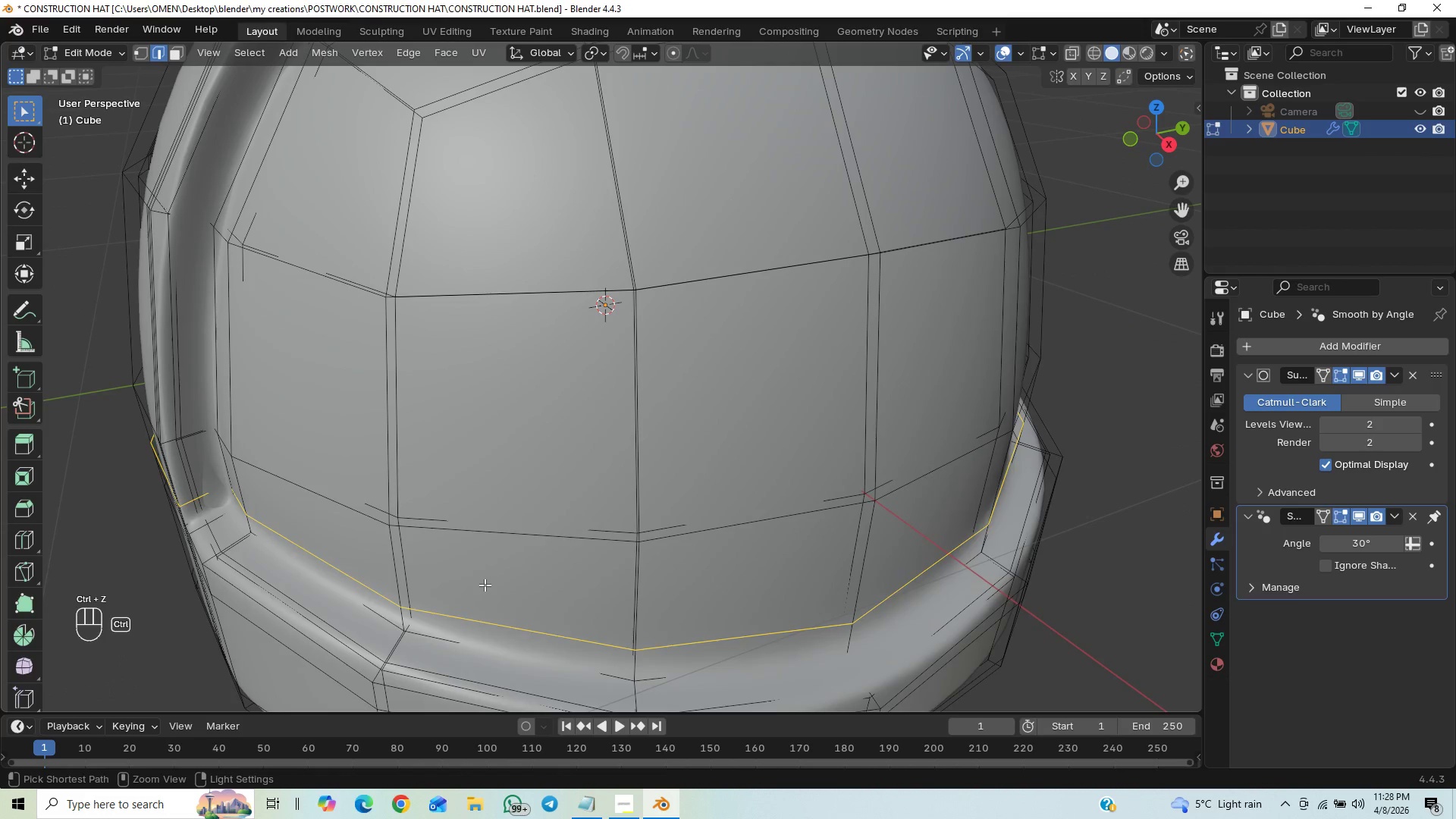 
key(Control+Z)
 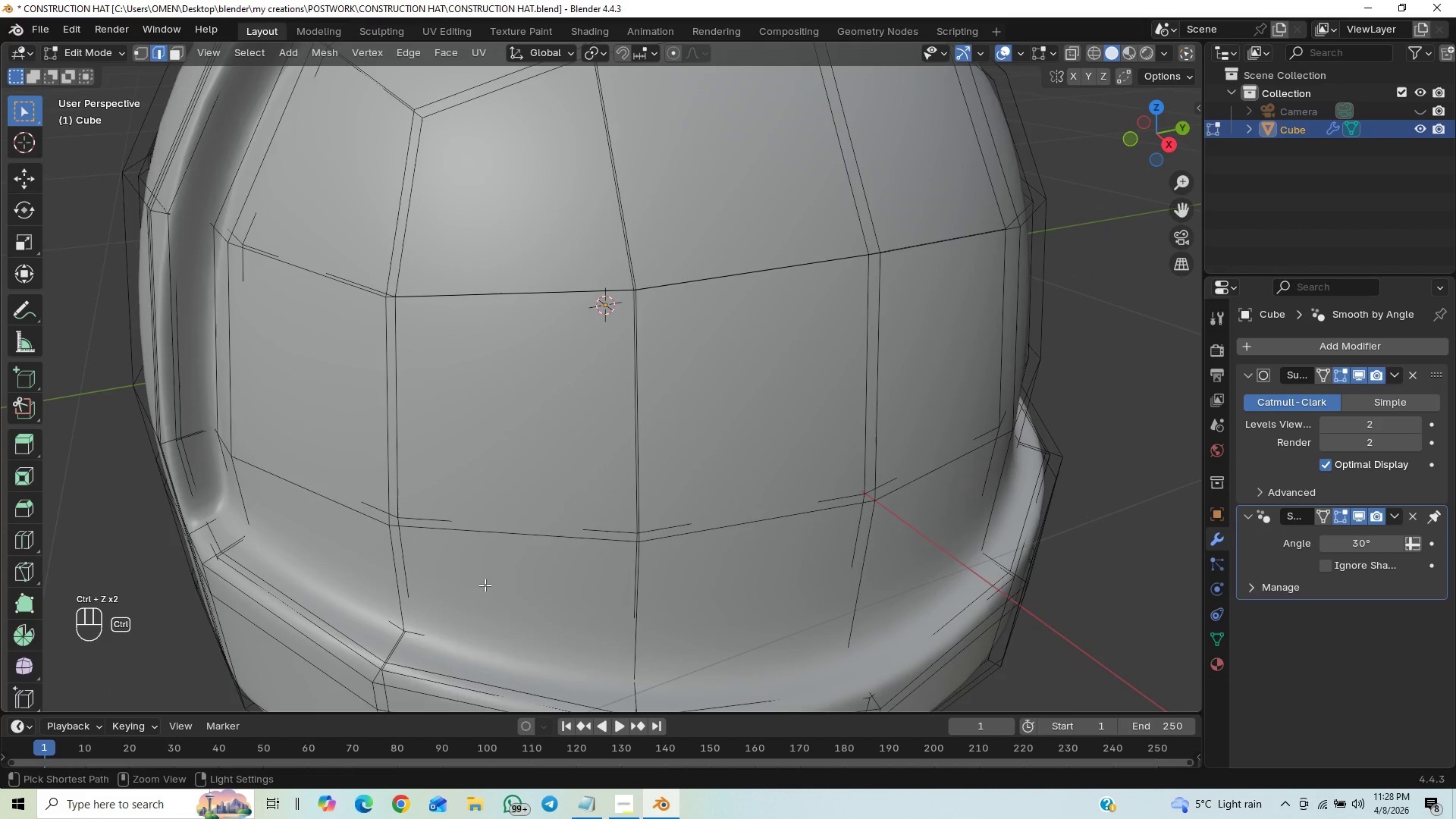 
key(Control+Z)
 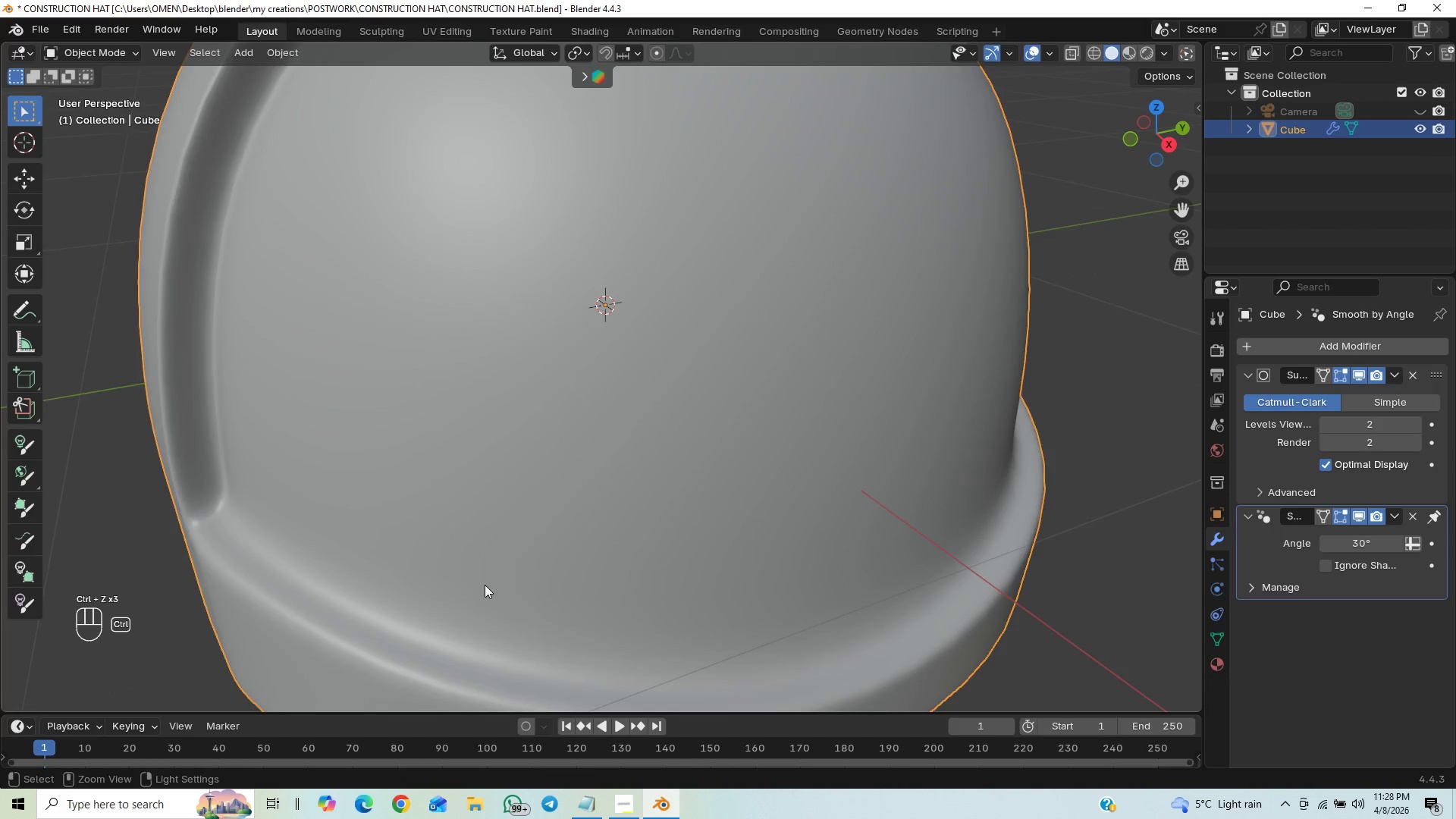 
key(Control+Z)
 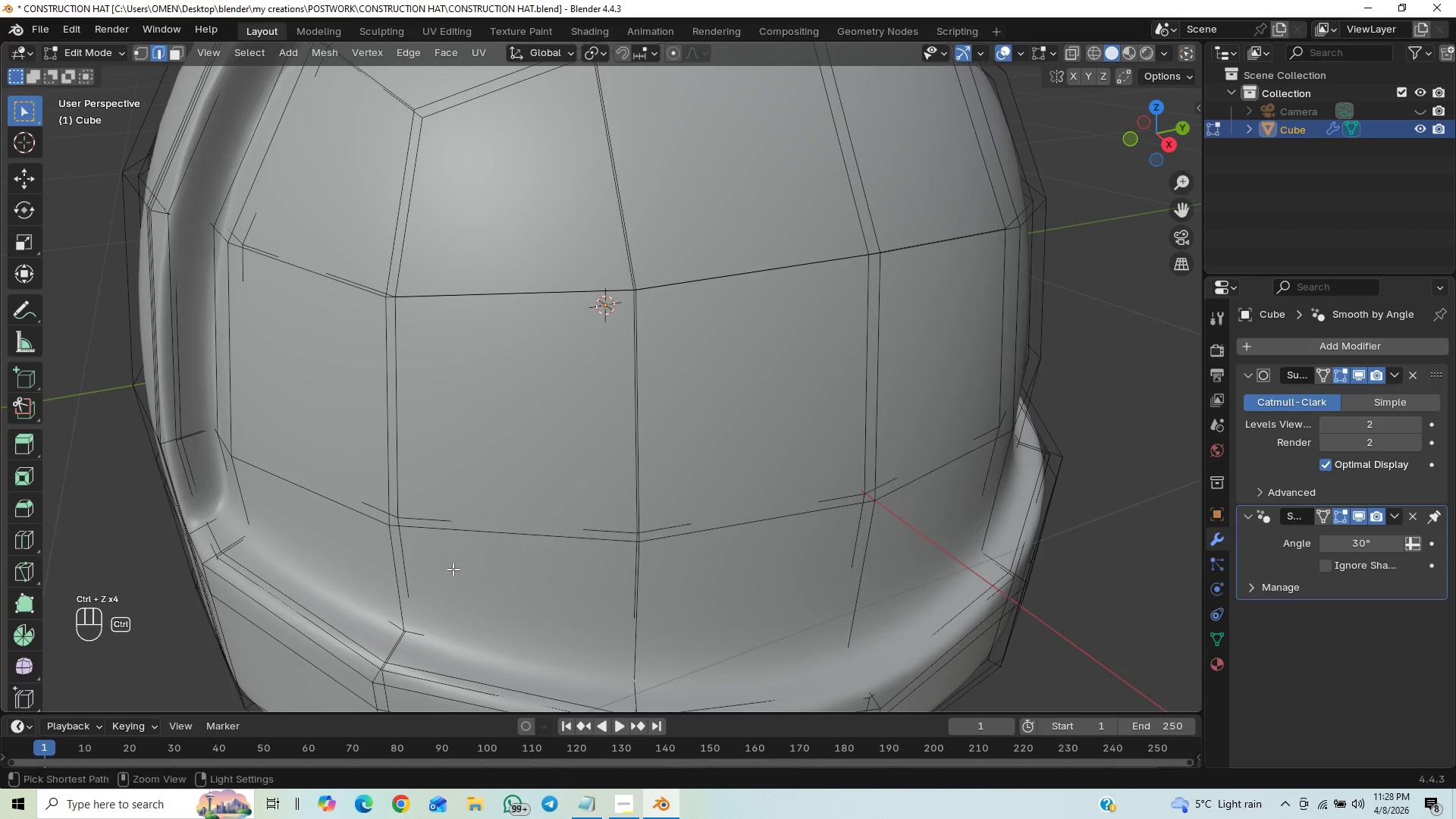 
key(Control+Z)
 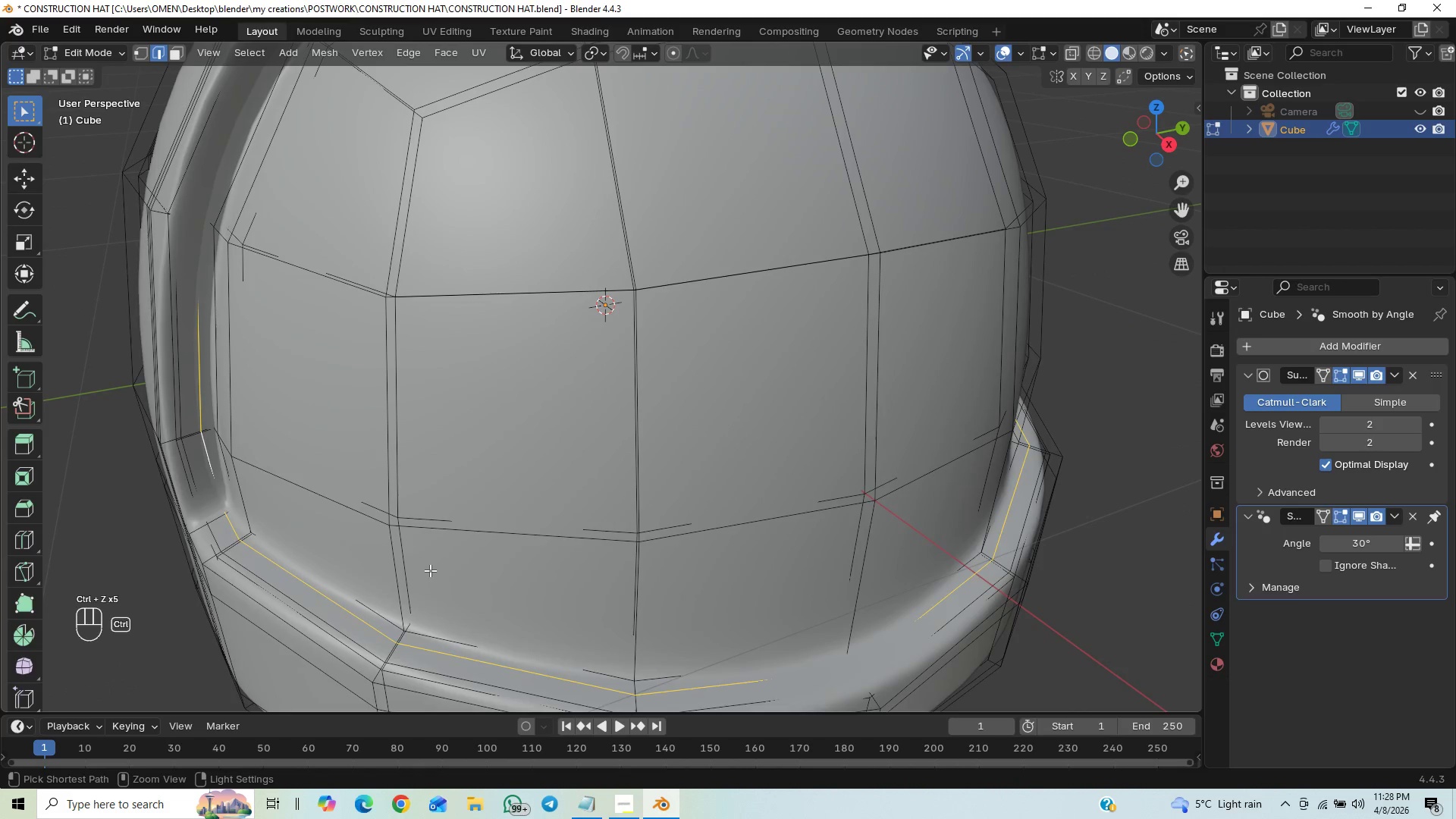 
key(Control+Z)
 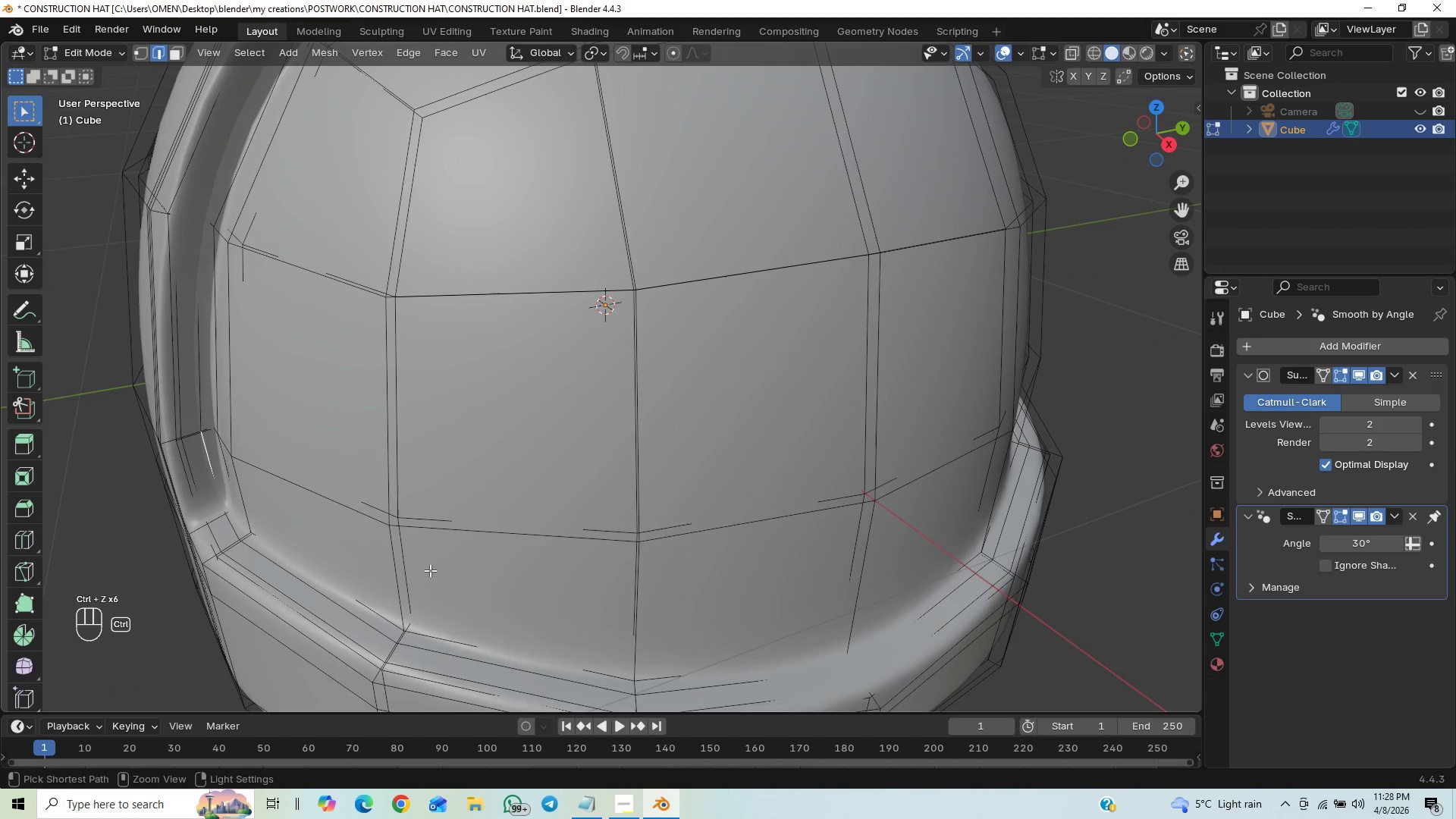 
key(Control+Z)
 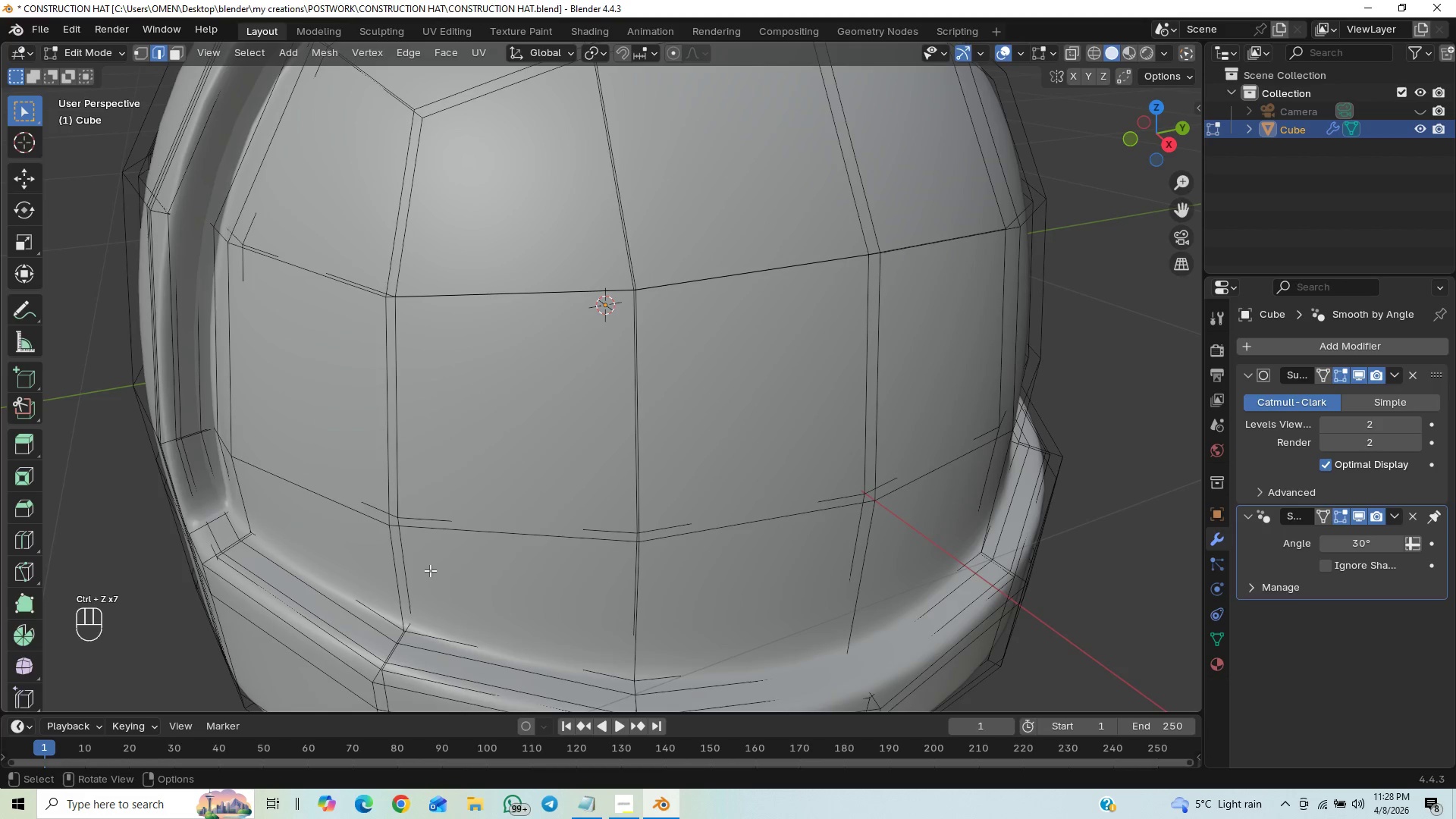 
key(Control+Shift+Z)
 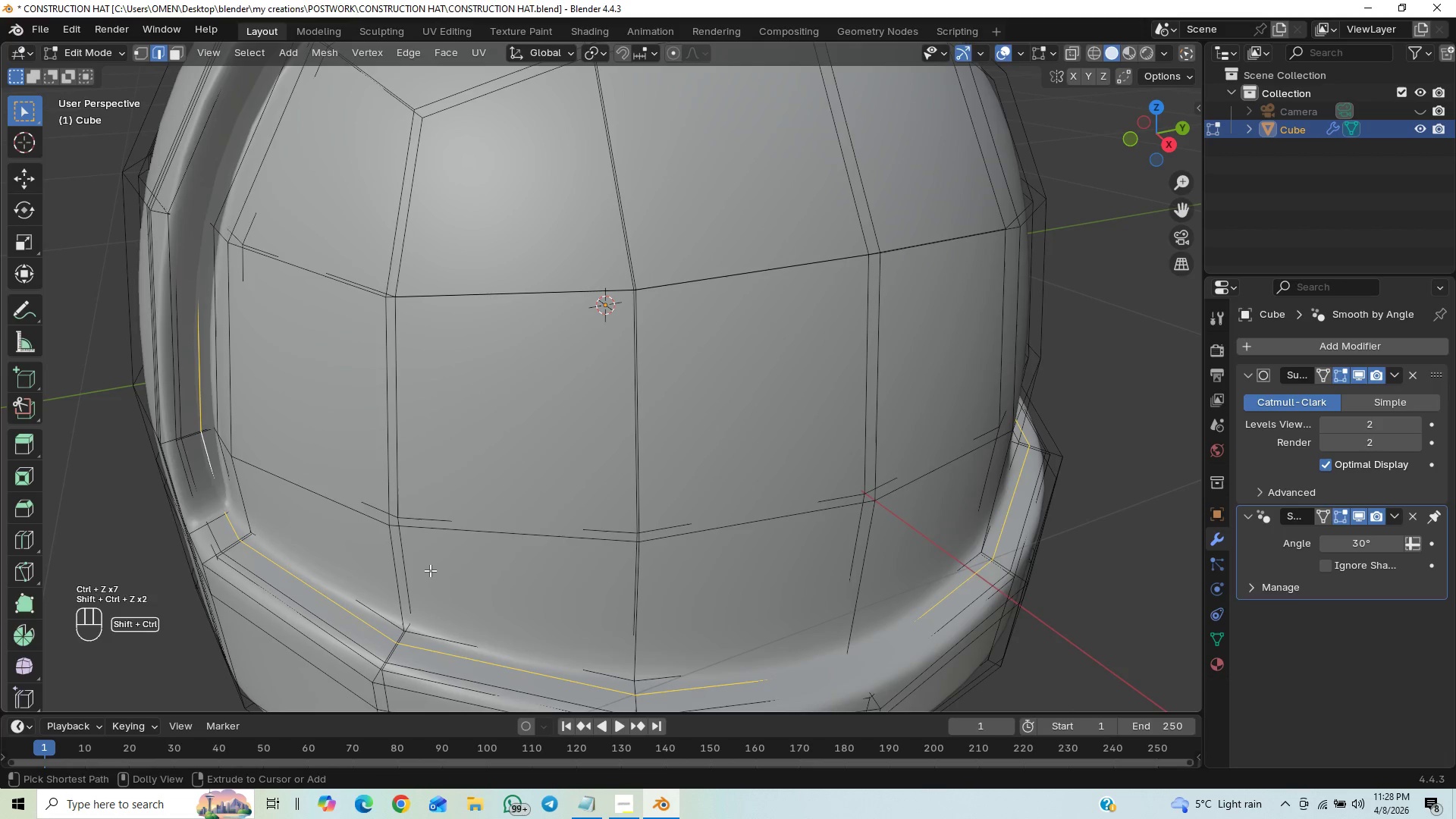 
key(Control+Shift+Z)
 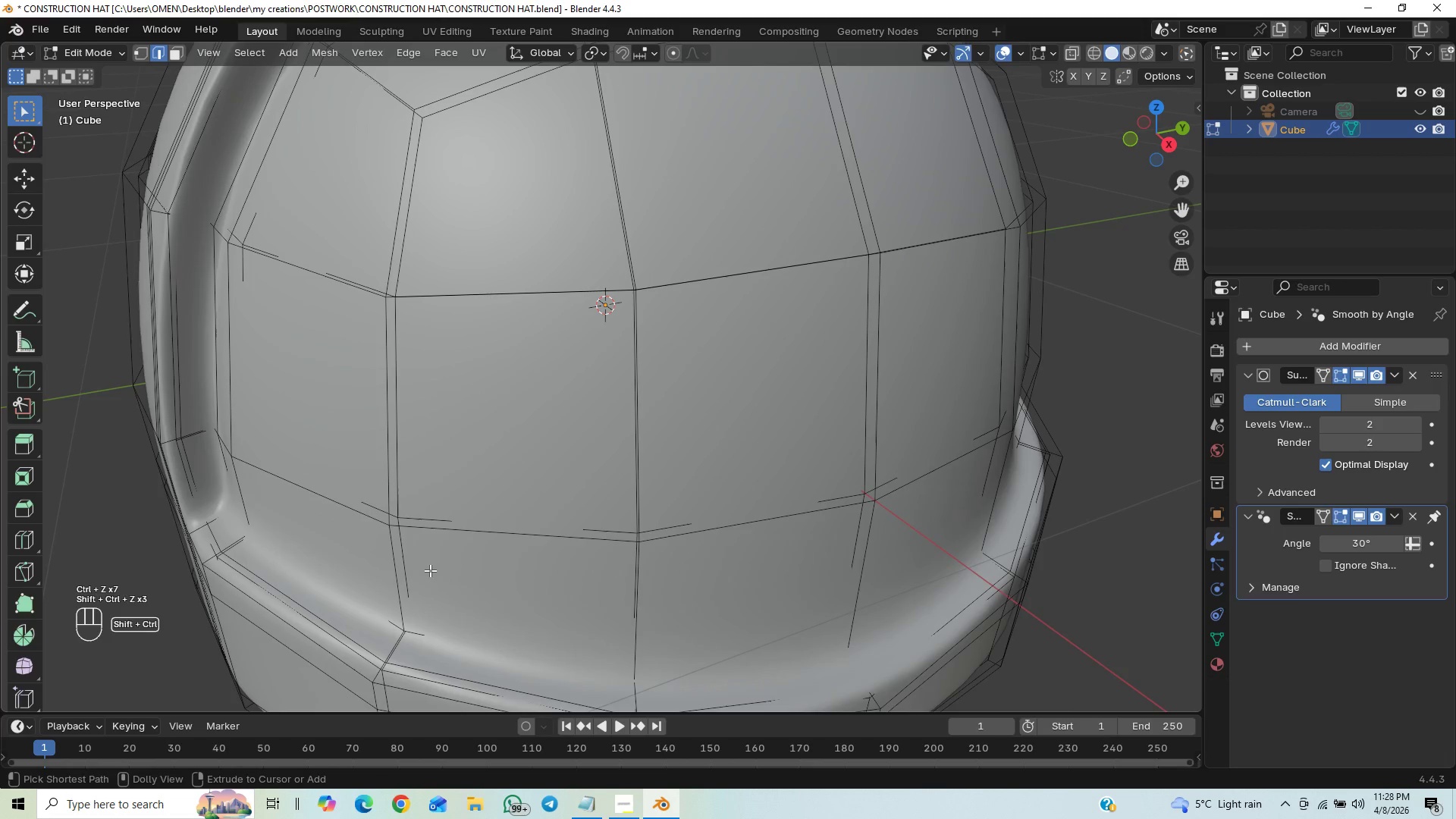 
key(Control+Shift+Z)
 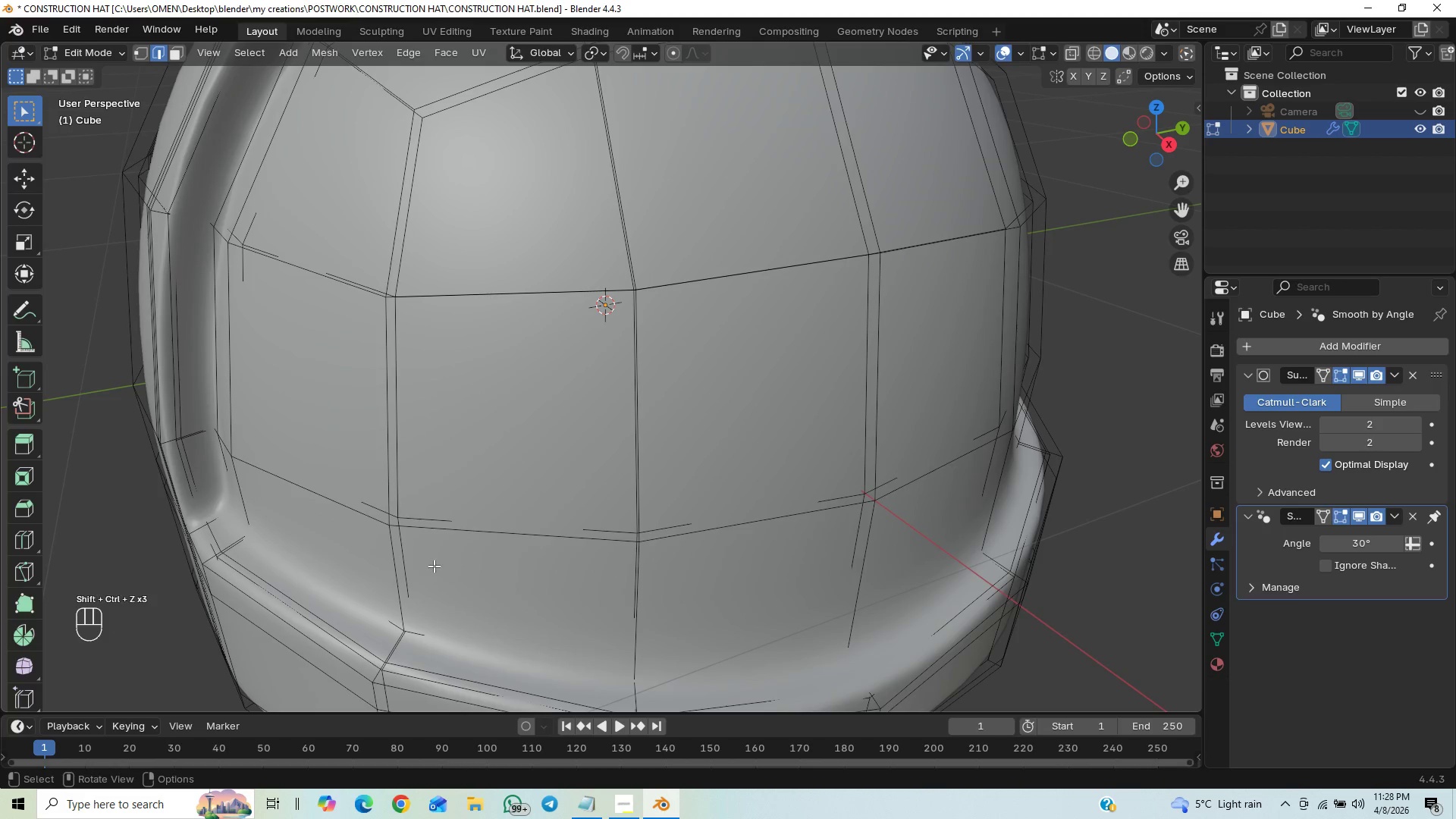 
key(Tab)
 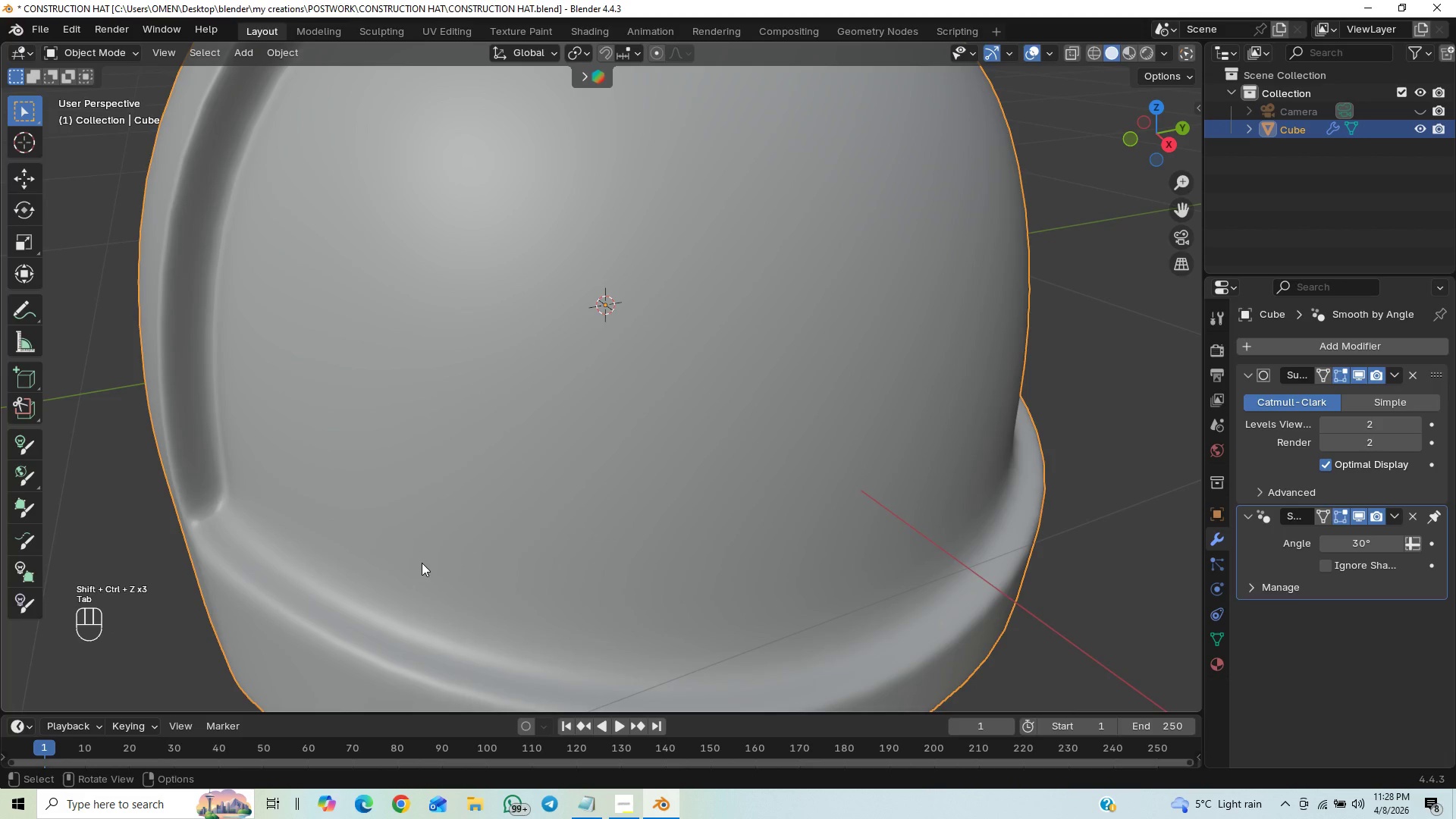 
hold_key(key=ControlLeft, duration=0.48)
double_click([441, 605])
 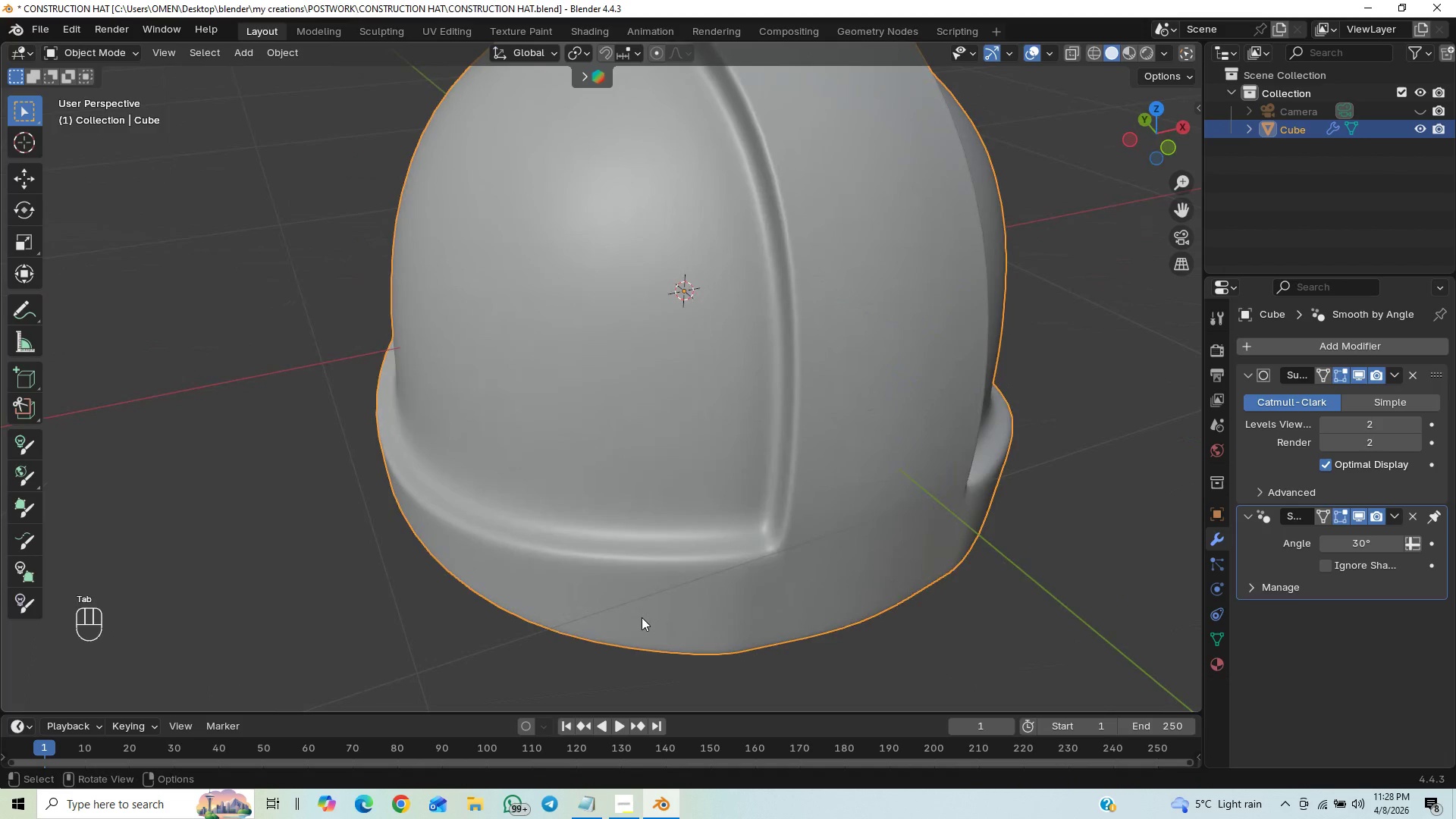 
key(Tab)
 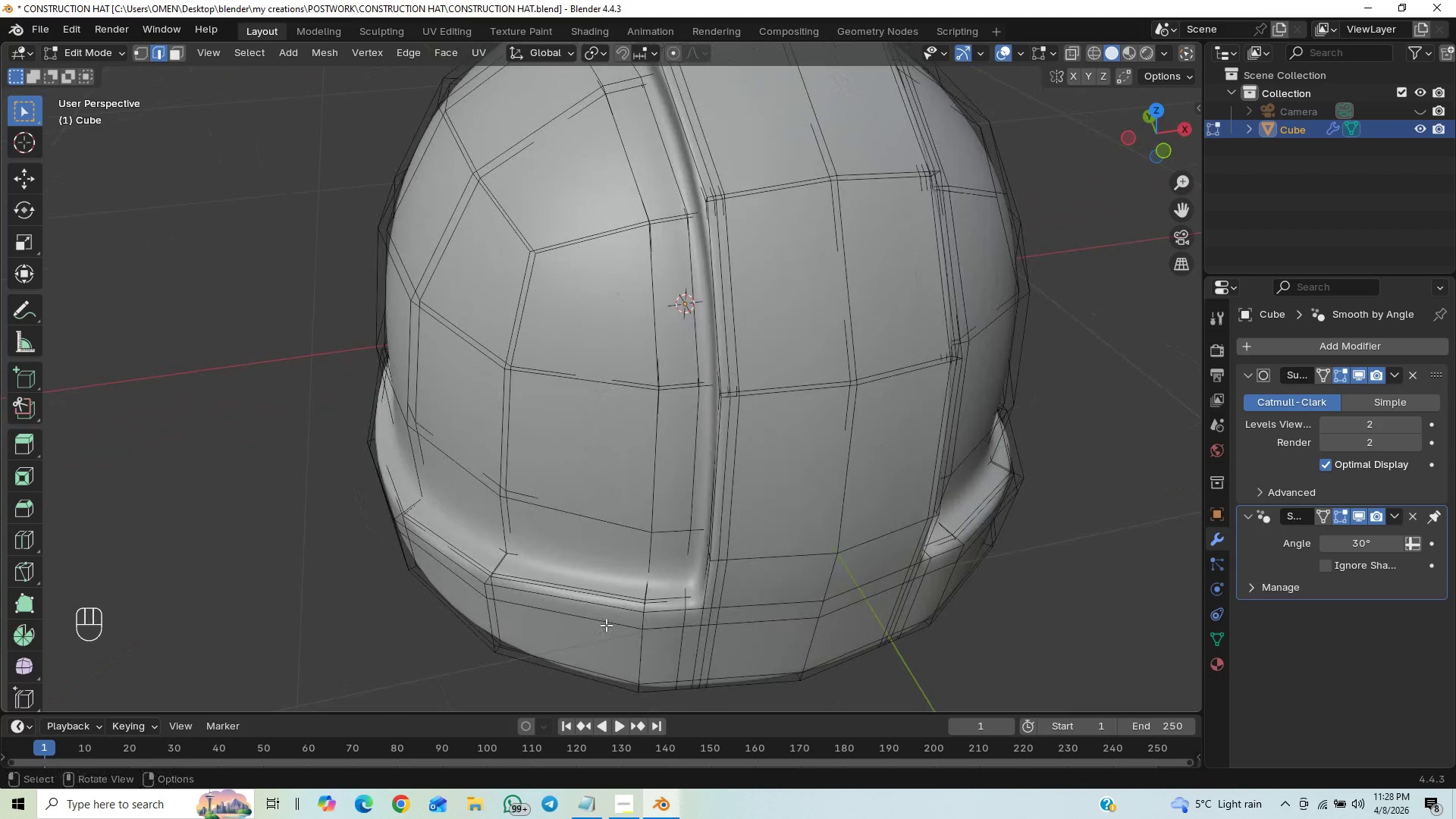 
scroll: coordinate [618, 623], scroll_direction: up, amount: 1.0
 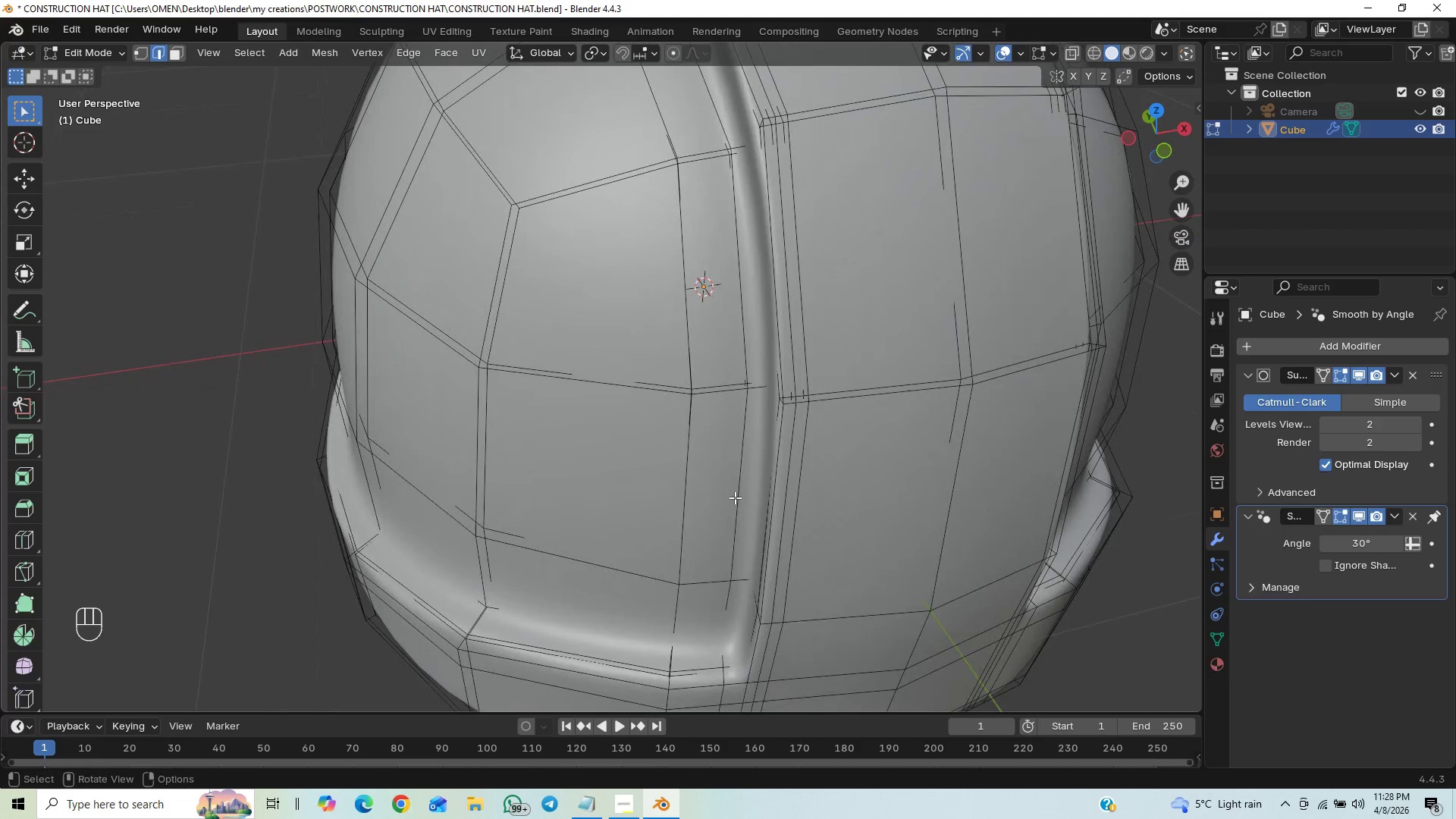 
hold_key(key=ControlLeft, duration=0.56)
 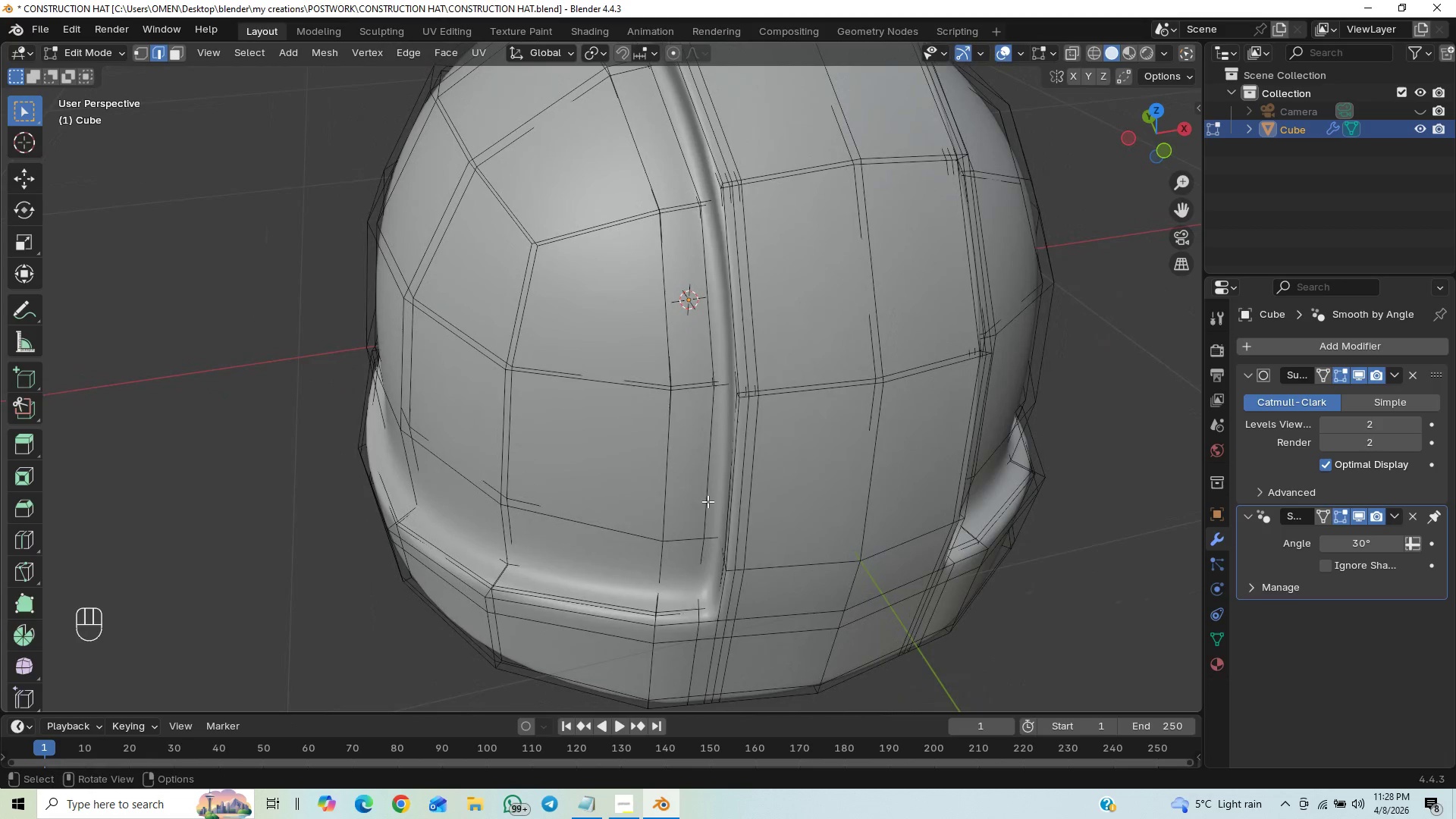 
left_click([708, 501])
 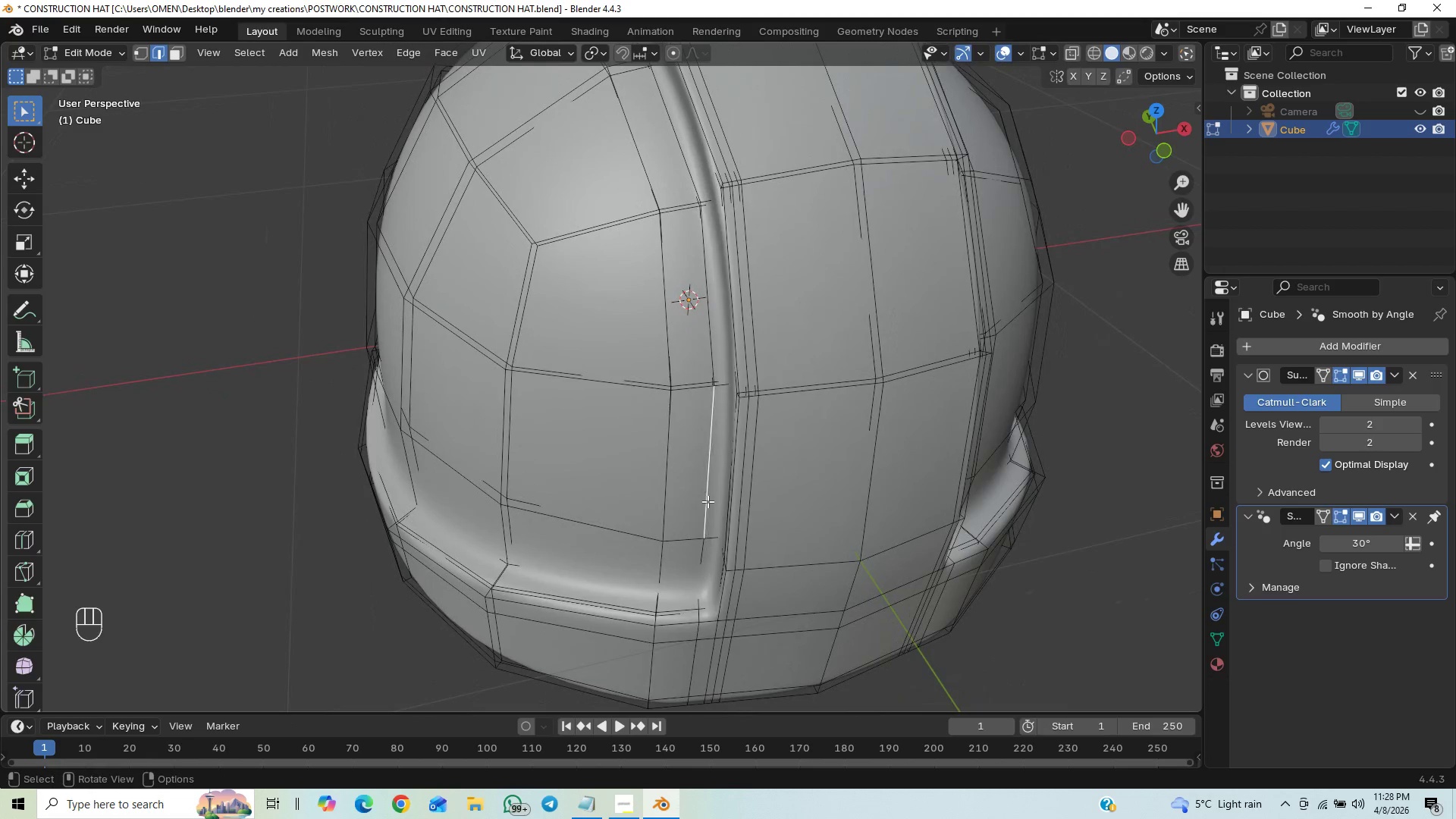 
hold_key(key=AltLeft, duration=0.56)
left_click([708, 501])
 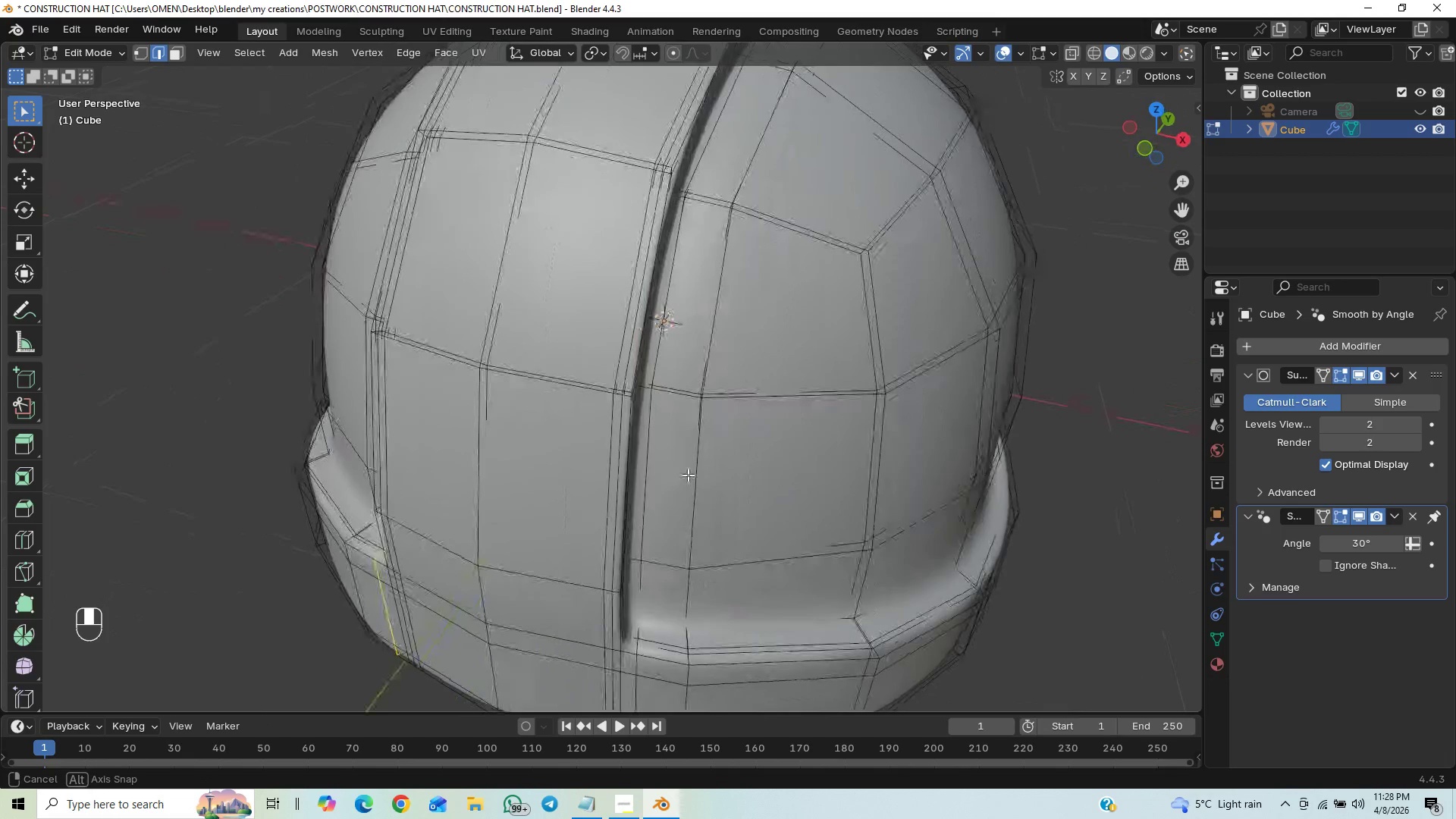 
hold_key(key=ShiftLeft, duration=1.12)
hold_key(key=AltLeft, duration=0.84)
left_click([646, 519])
 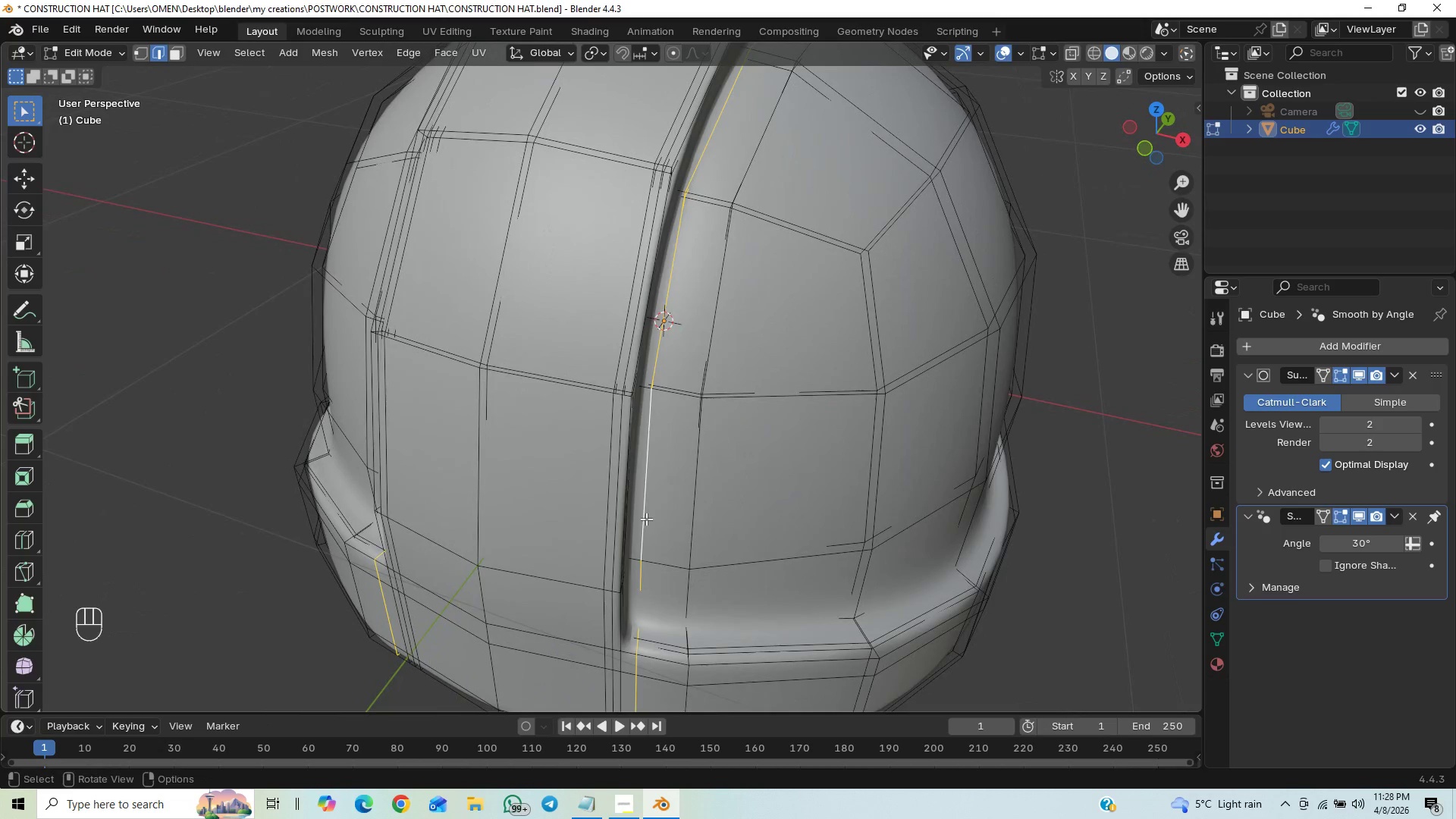 
key(Control+X)
 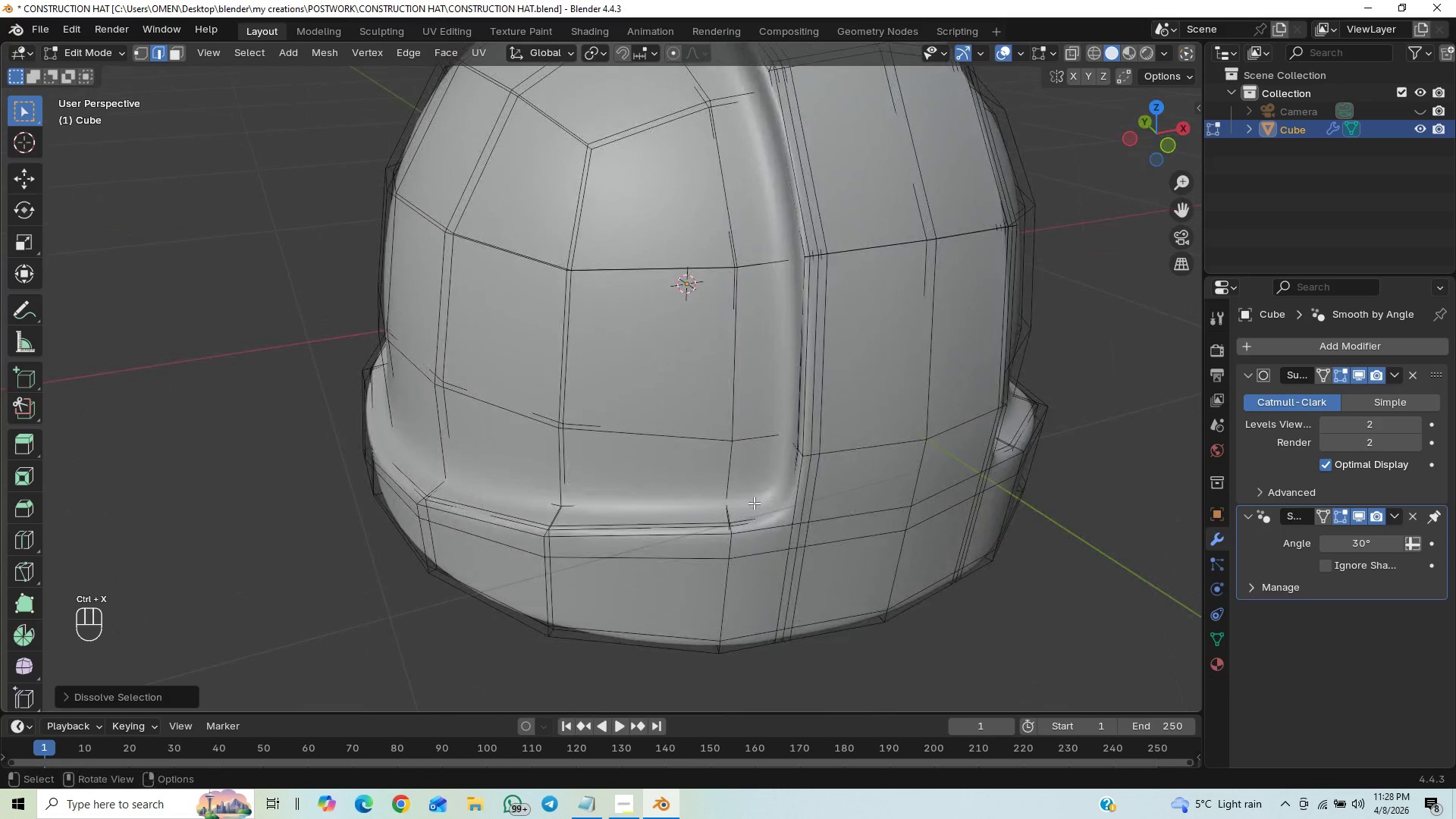 
key(Tab)
 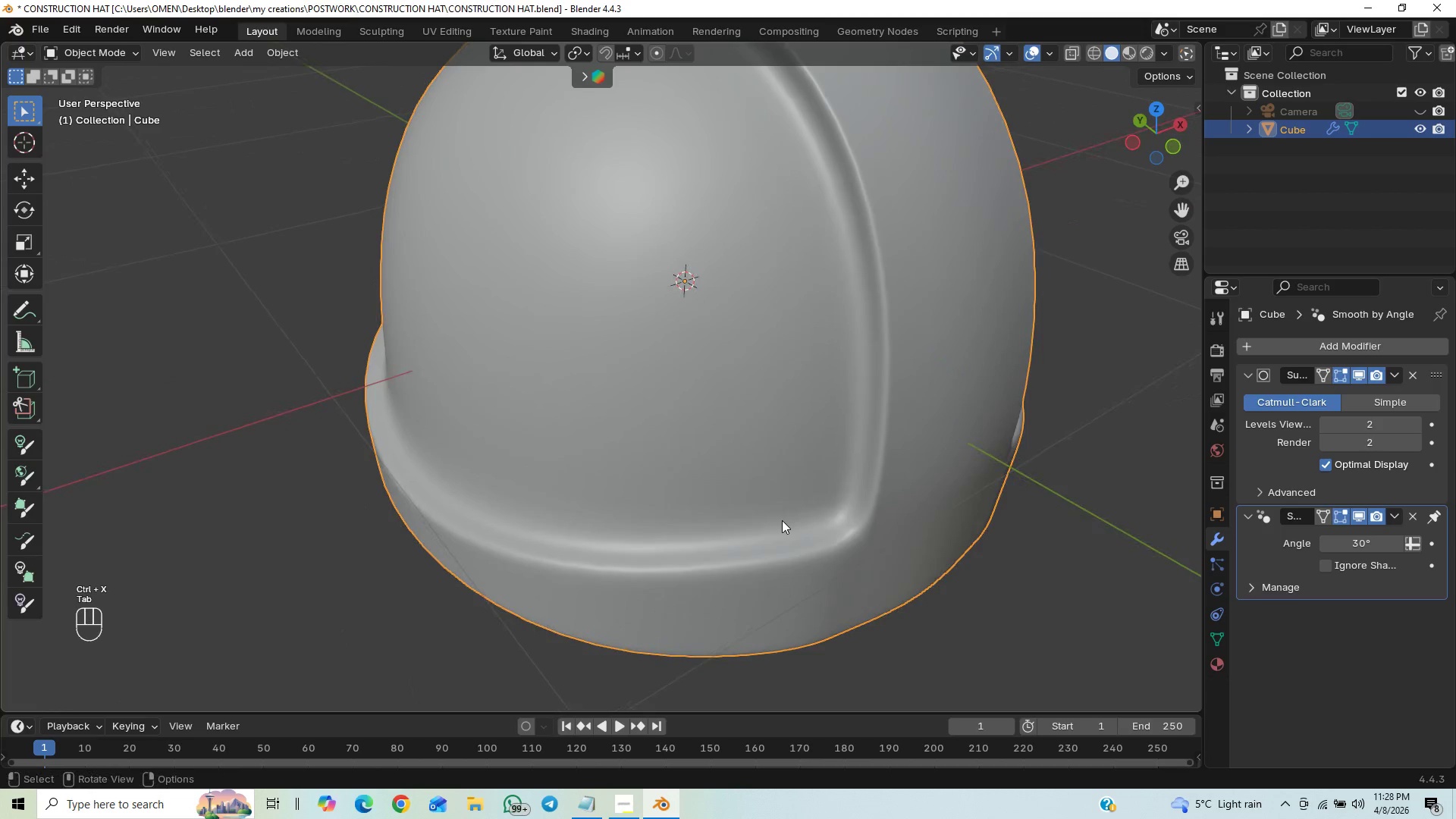 
key(Tab)
 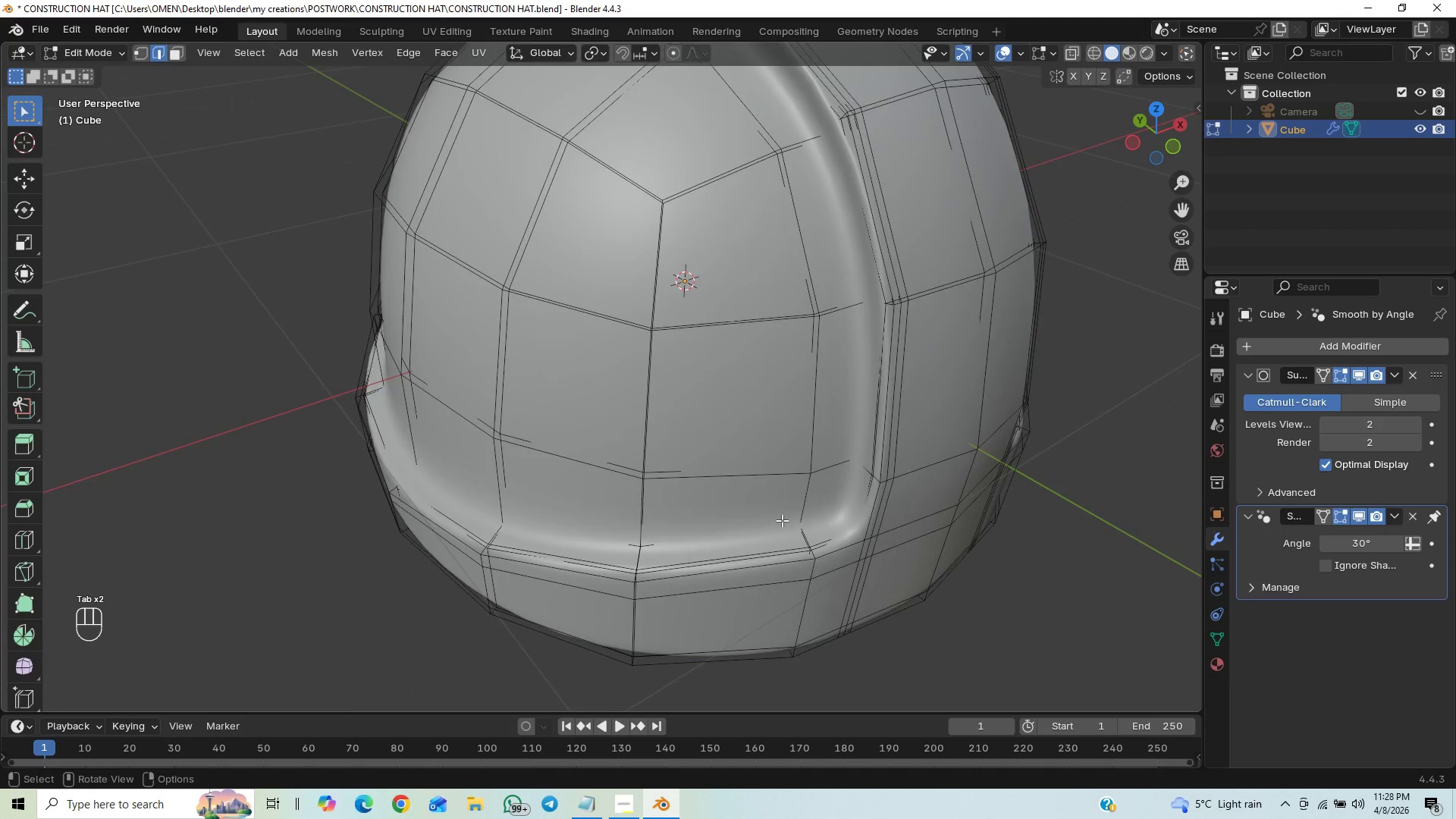 
key(Control+R)
 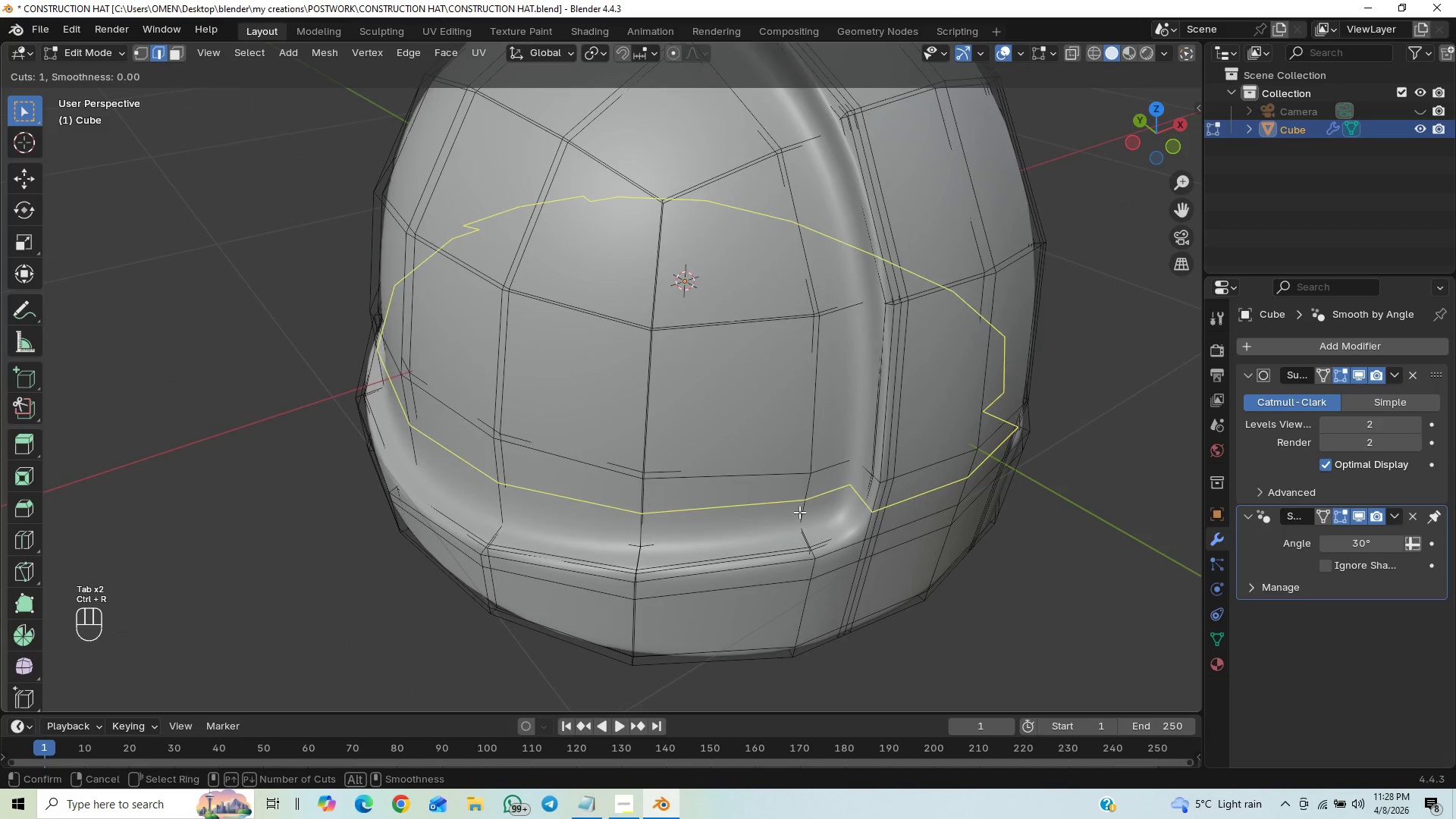 
left_click_drag(start_coordinate=[800, 512], to_coordinate=[830, 516])
 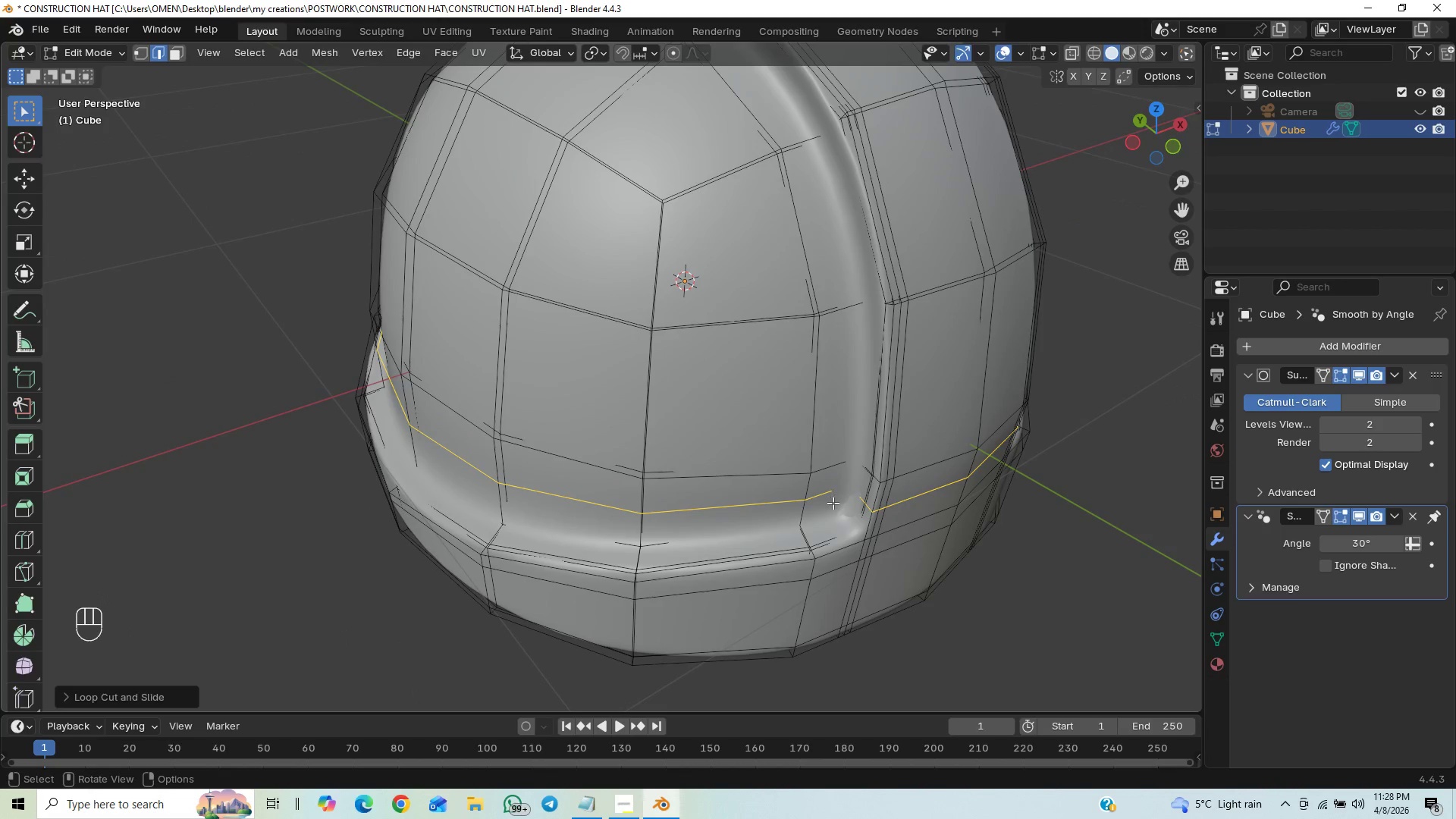 
hold_key(key=ControlLeft, duration=1.5)
 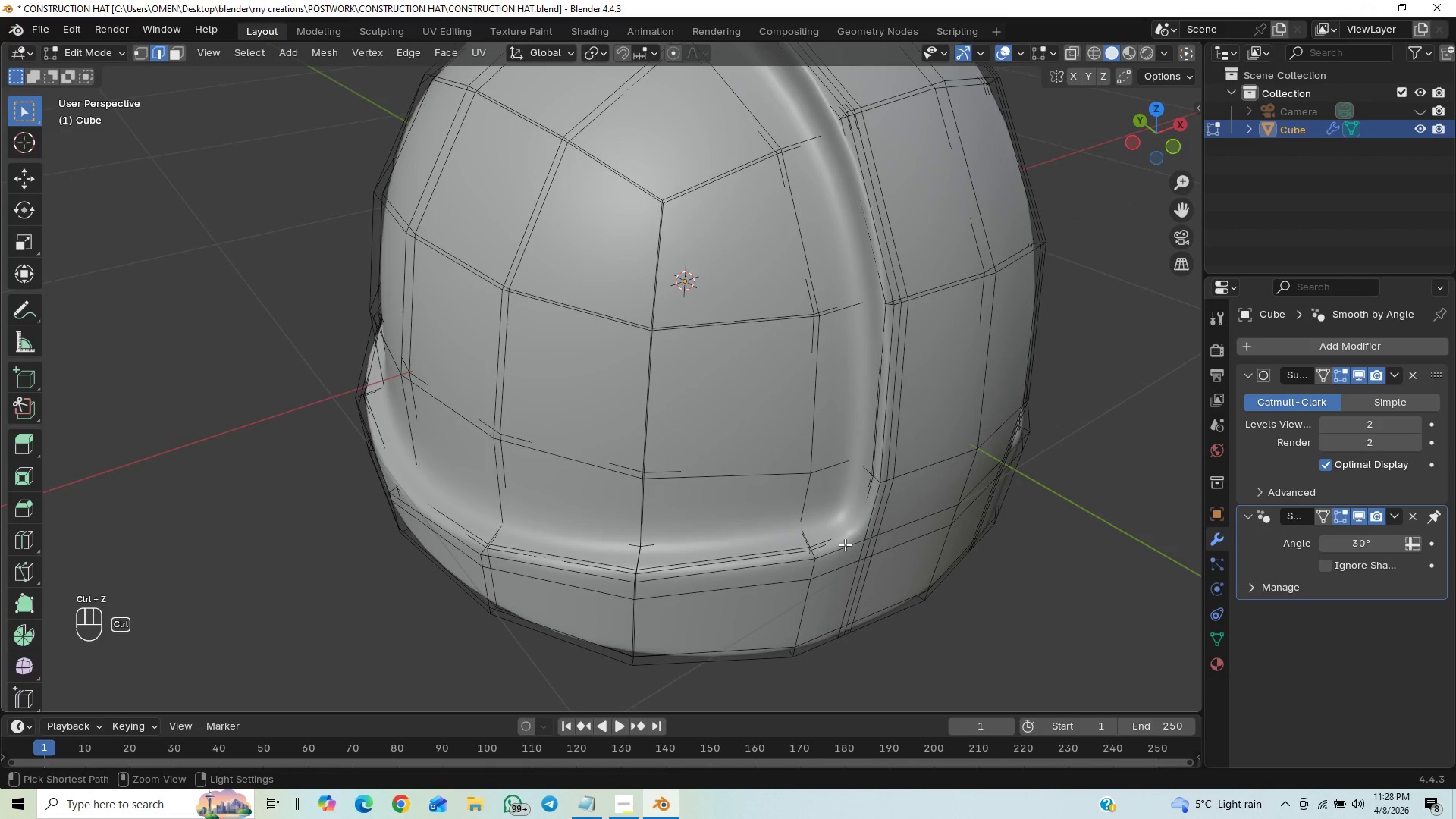 
key(Control+Z)
 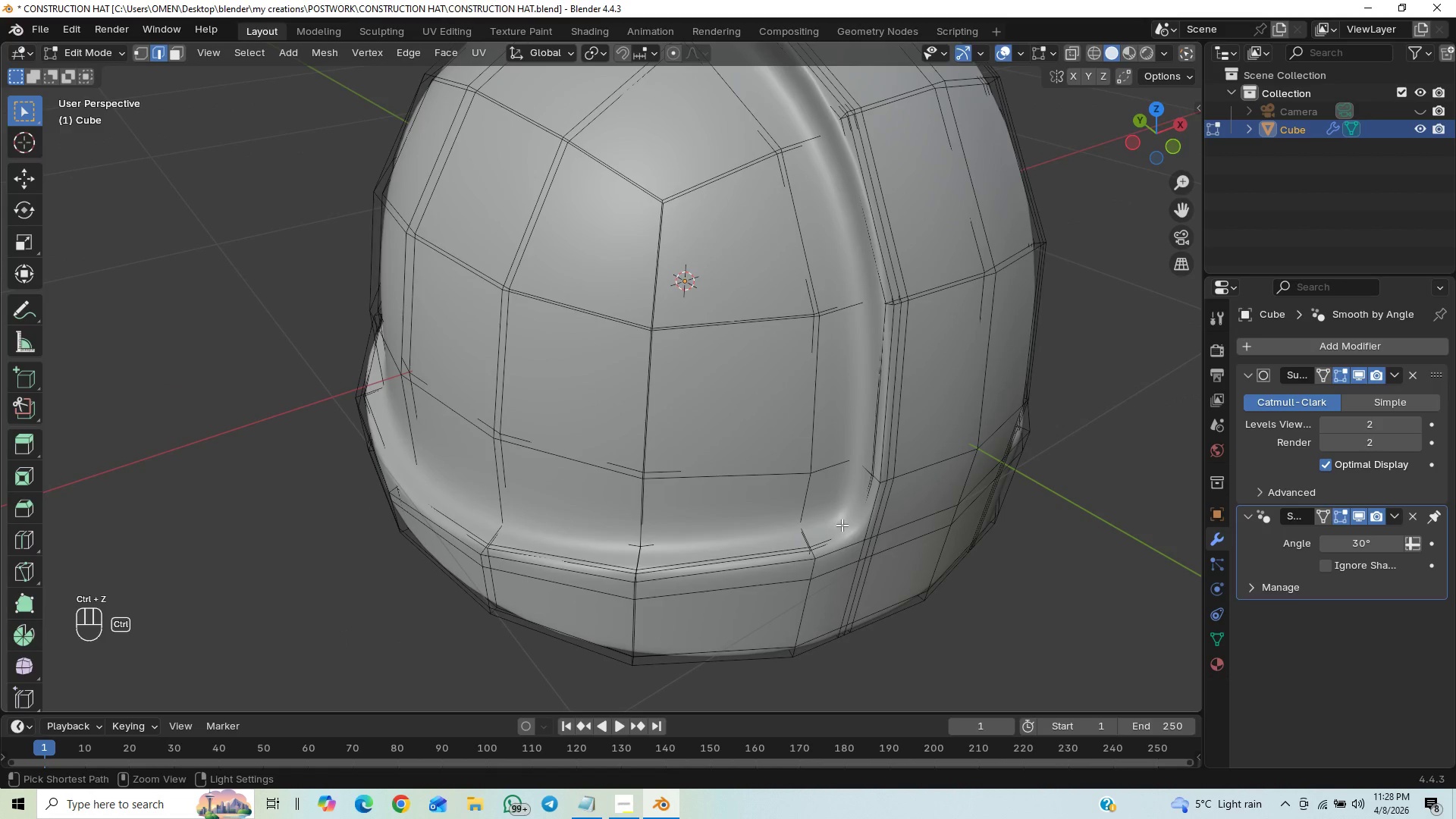 
key(Control+R)
 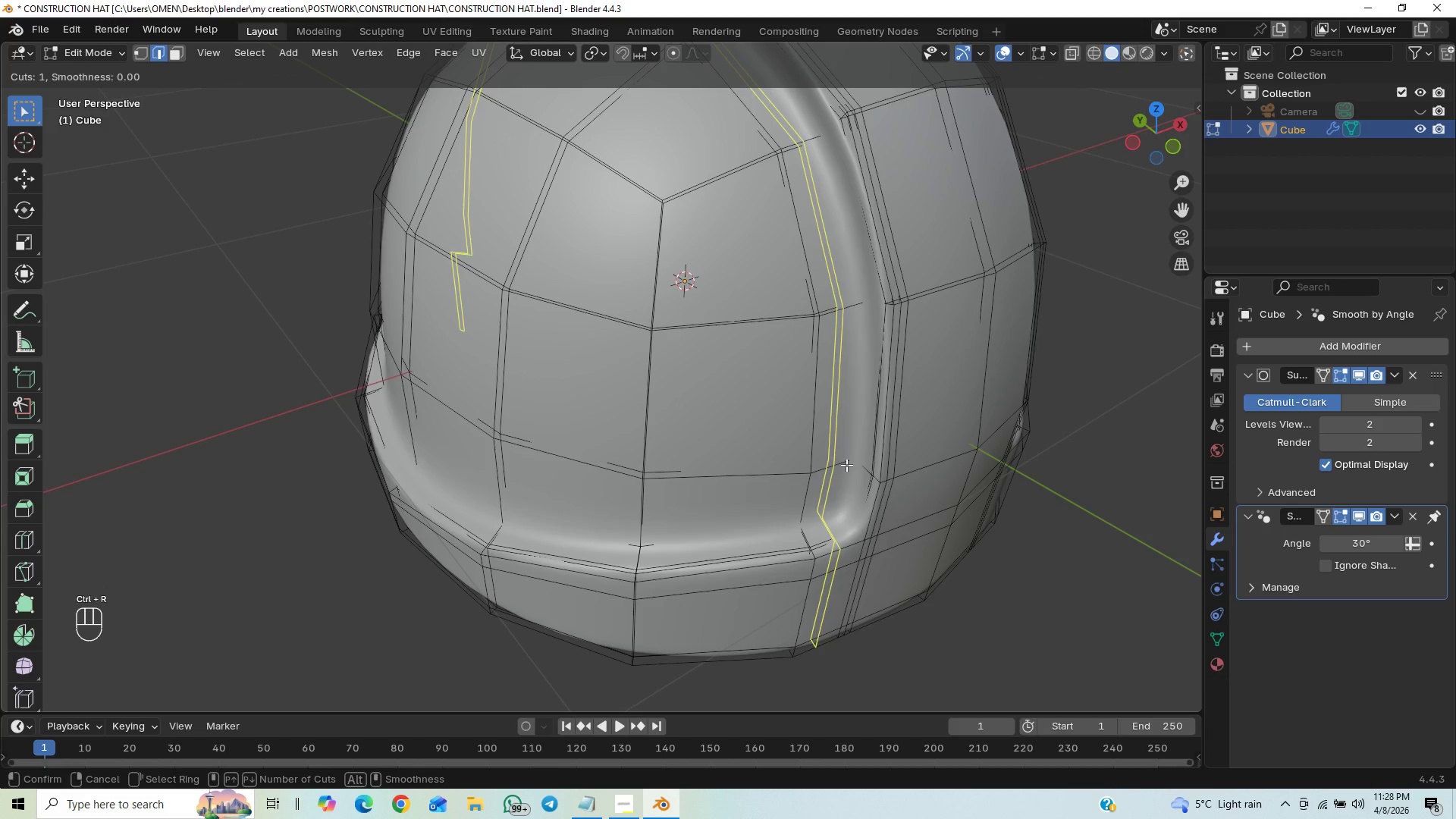 
left_click_drag(start_coordinate=[863, 458], to_coordinate=[873, 465])
 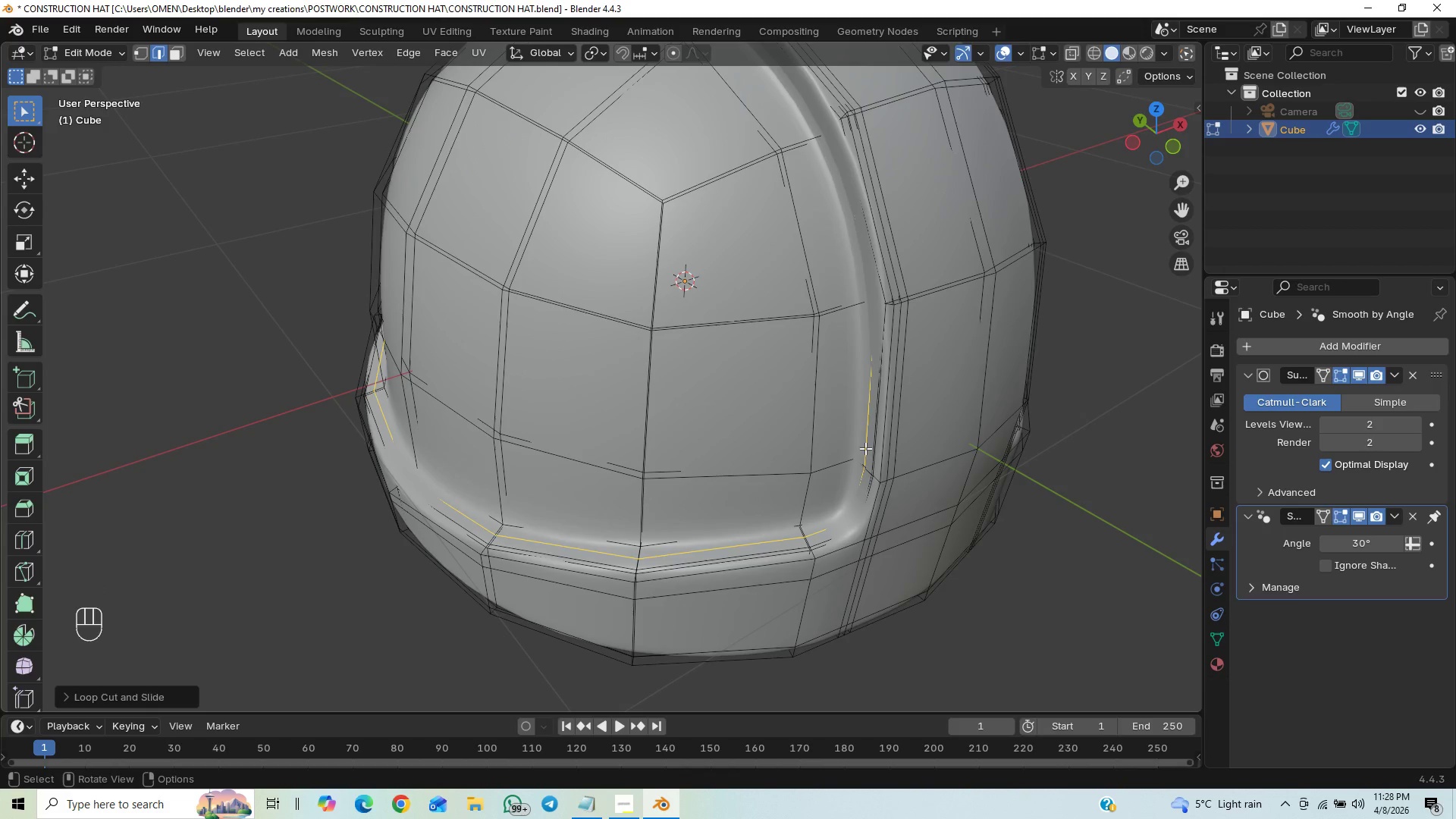 
left_click_drag(start_coordinate=[868, 454], to_coordinate=[853, 420])
 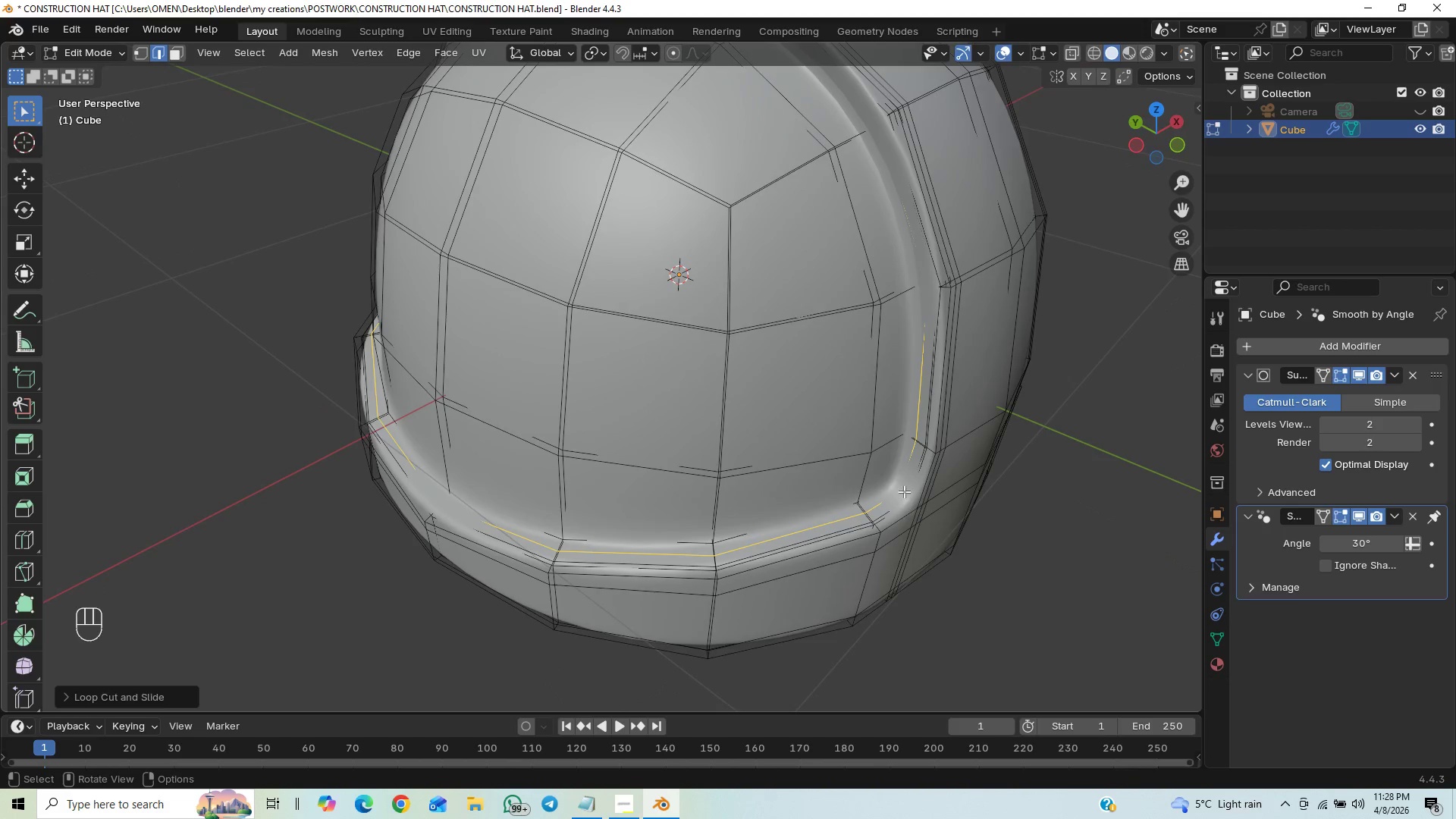 
key(Tab)
 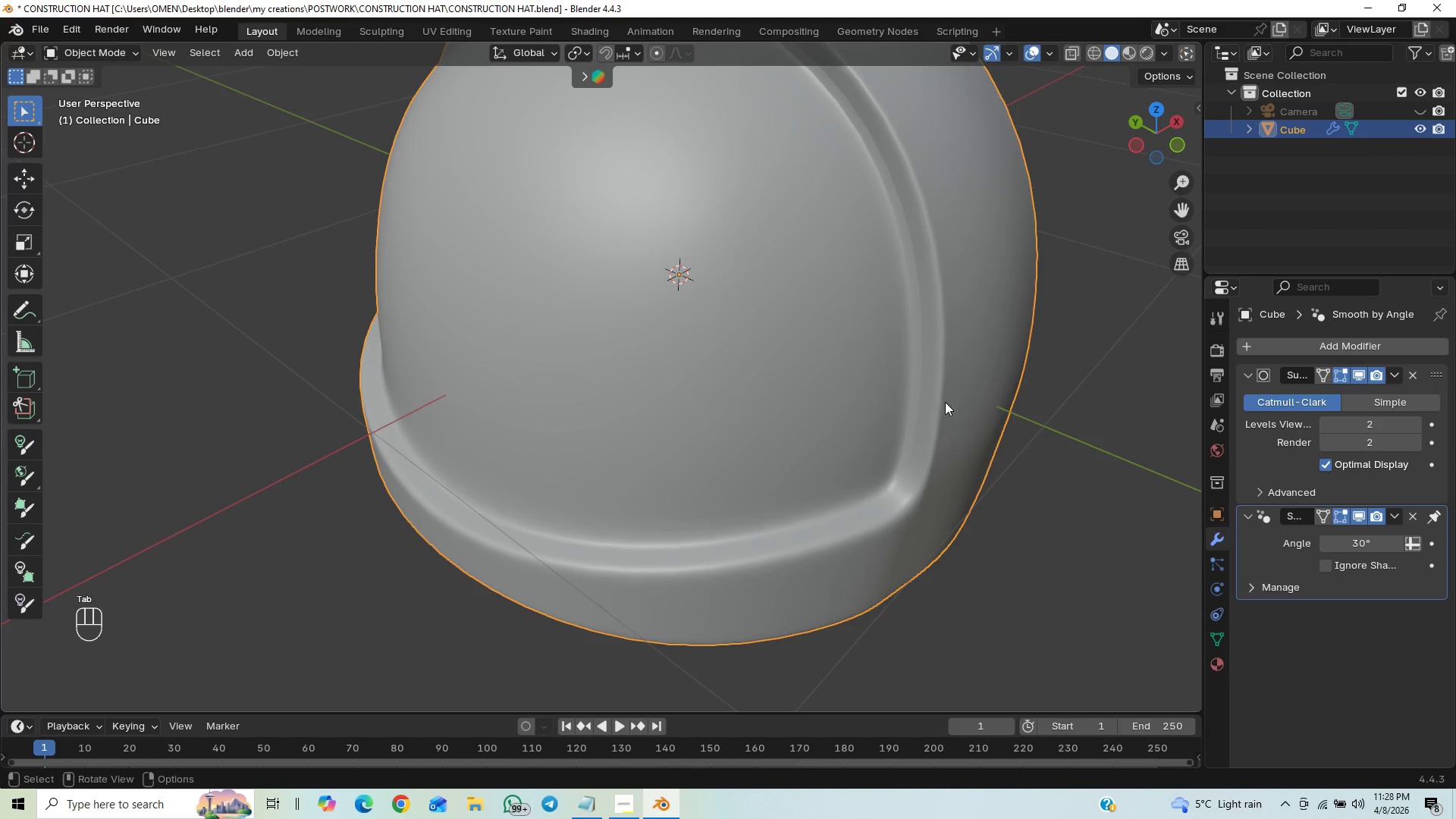 
hold_key(key=ControlLeft, duration=0.41)
 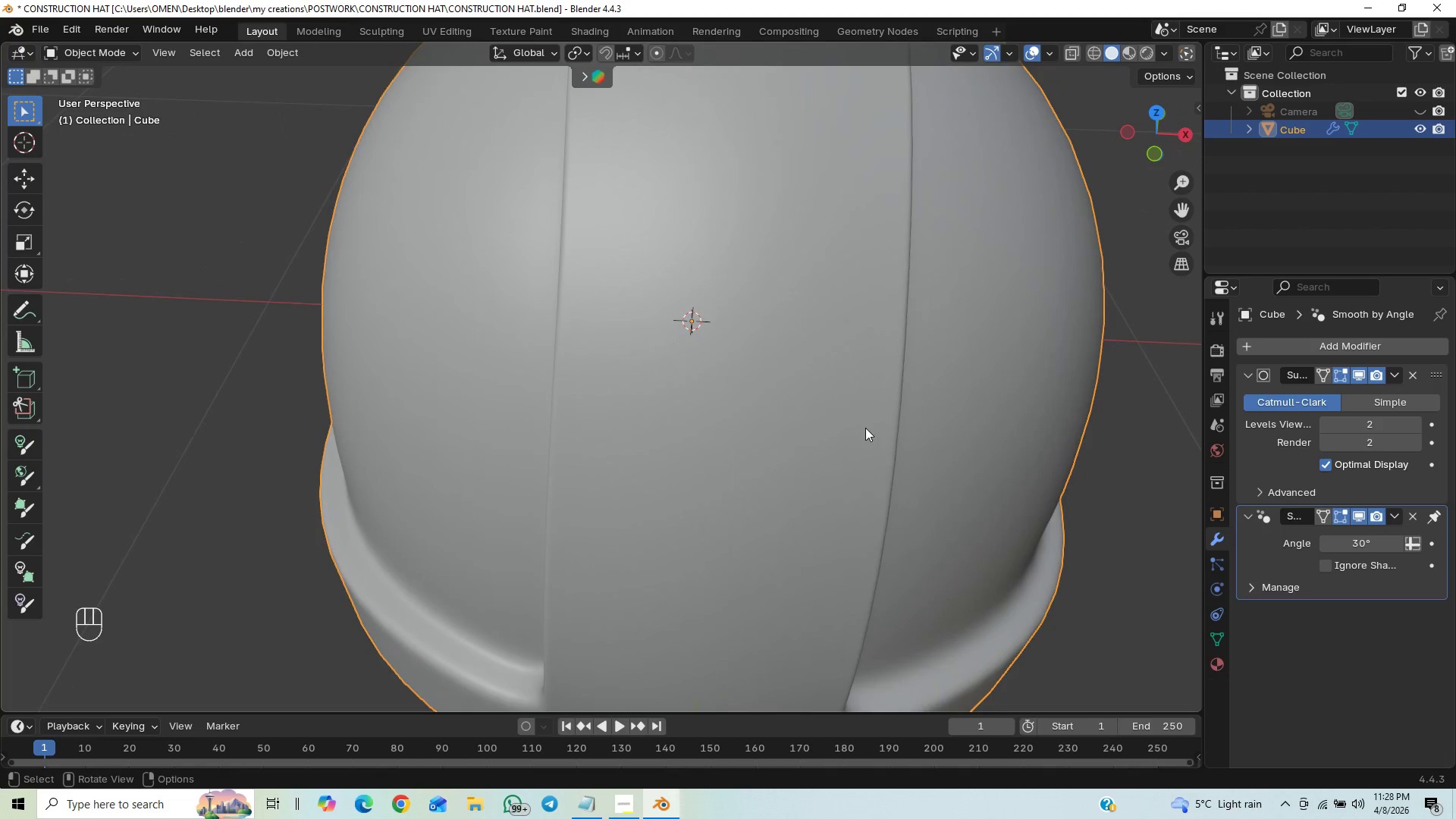 
left_click([839, 400])
 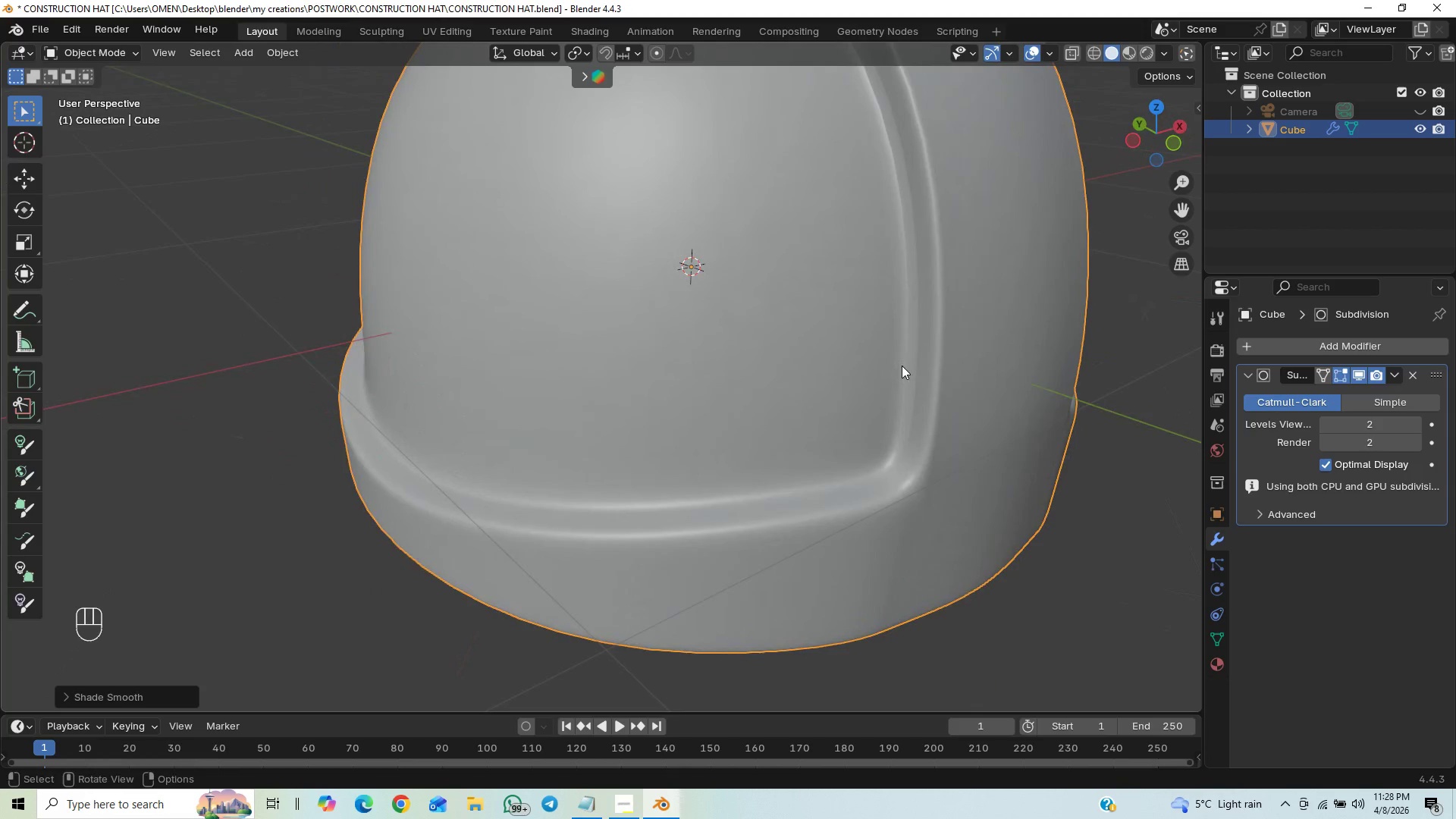 
right_click([974, 292])
 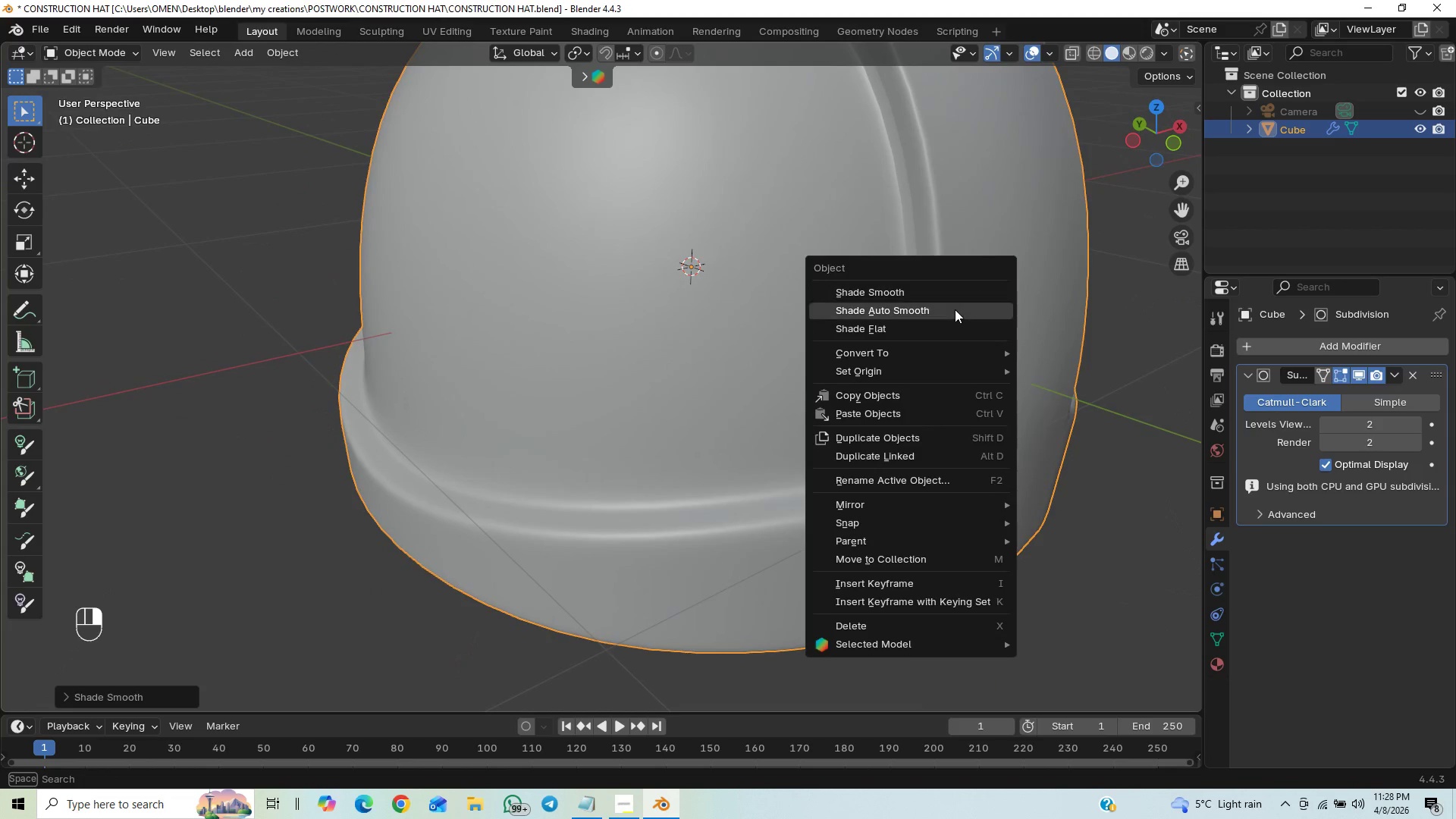 
left_click([955, 309])
 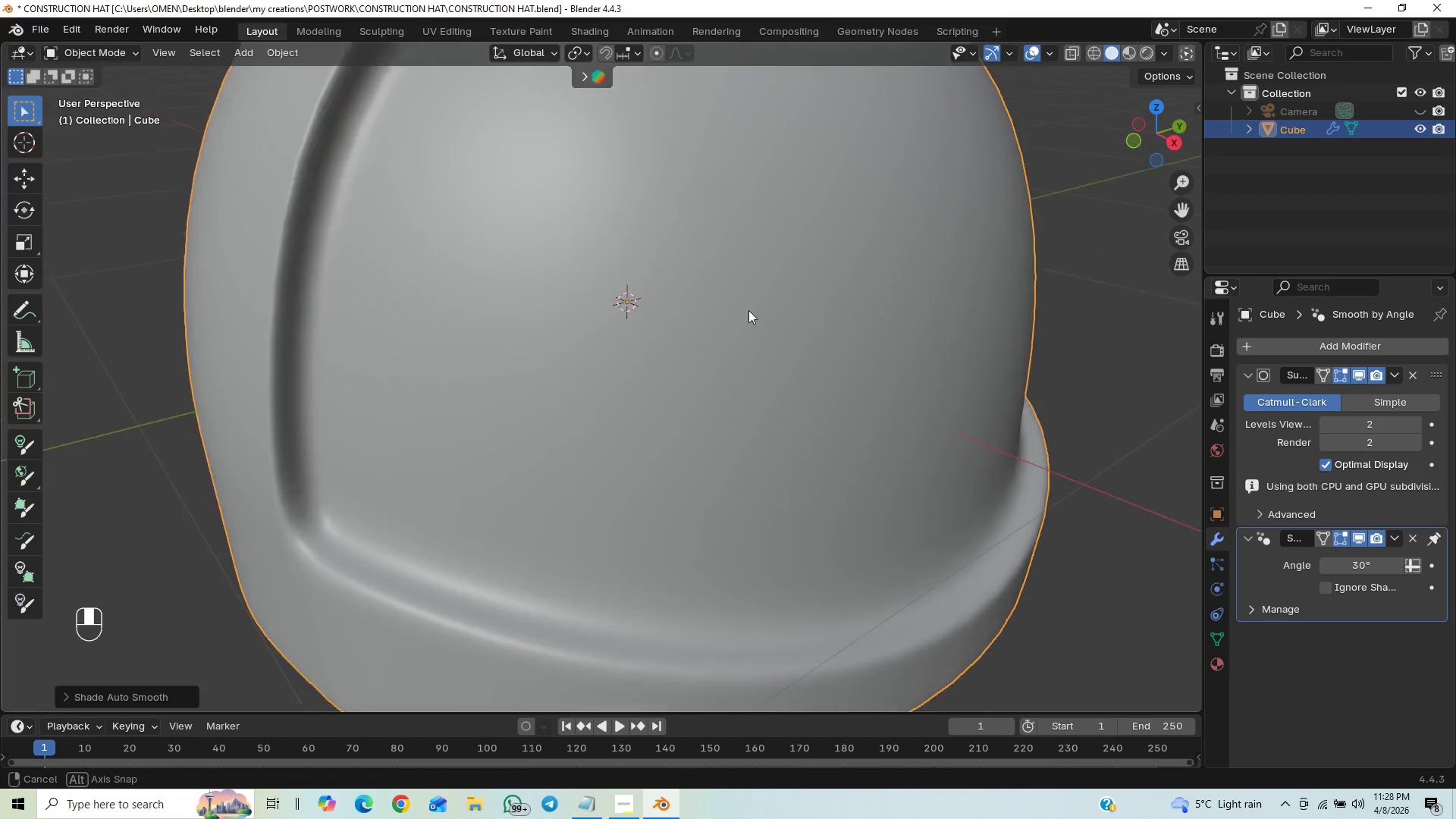 
middle_click([741, 310])
 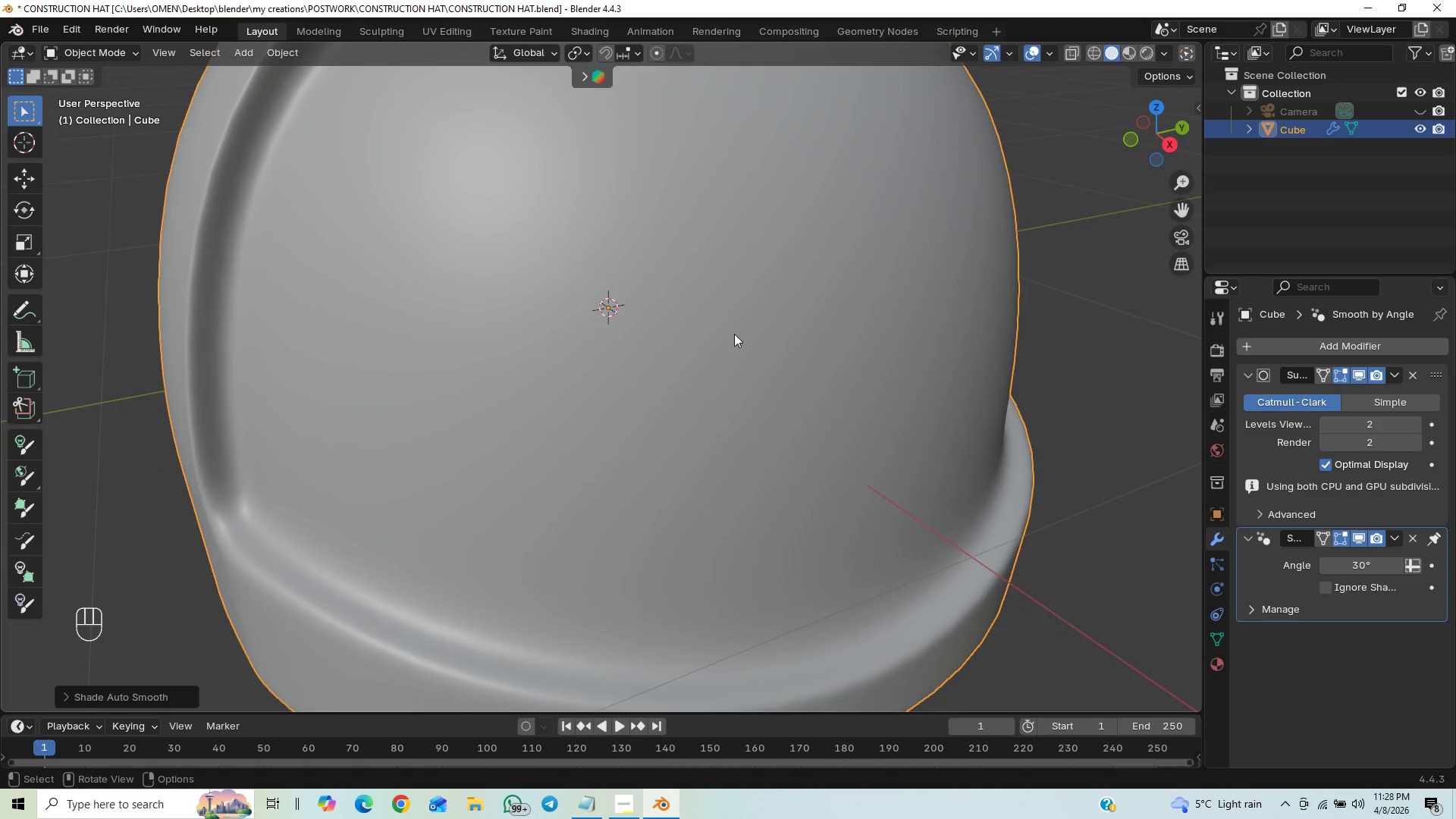 
hold_key(key=ControlLeft, duration=0.47)
 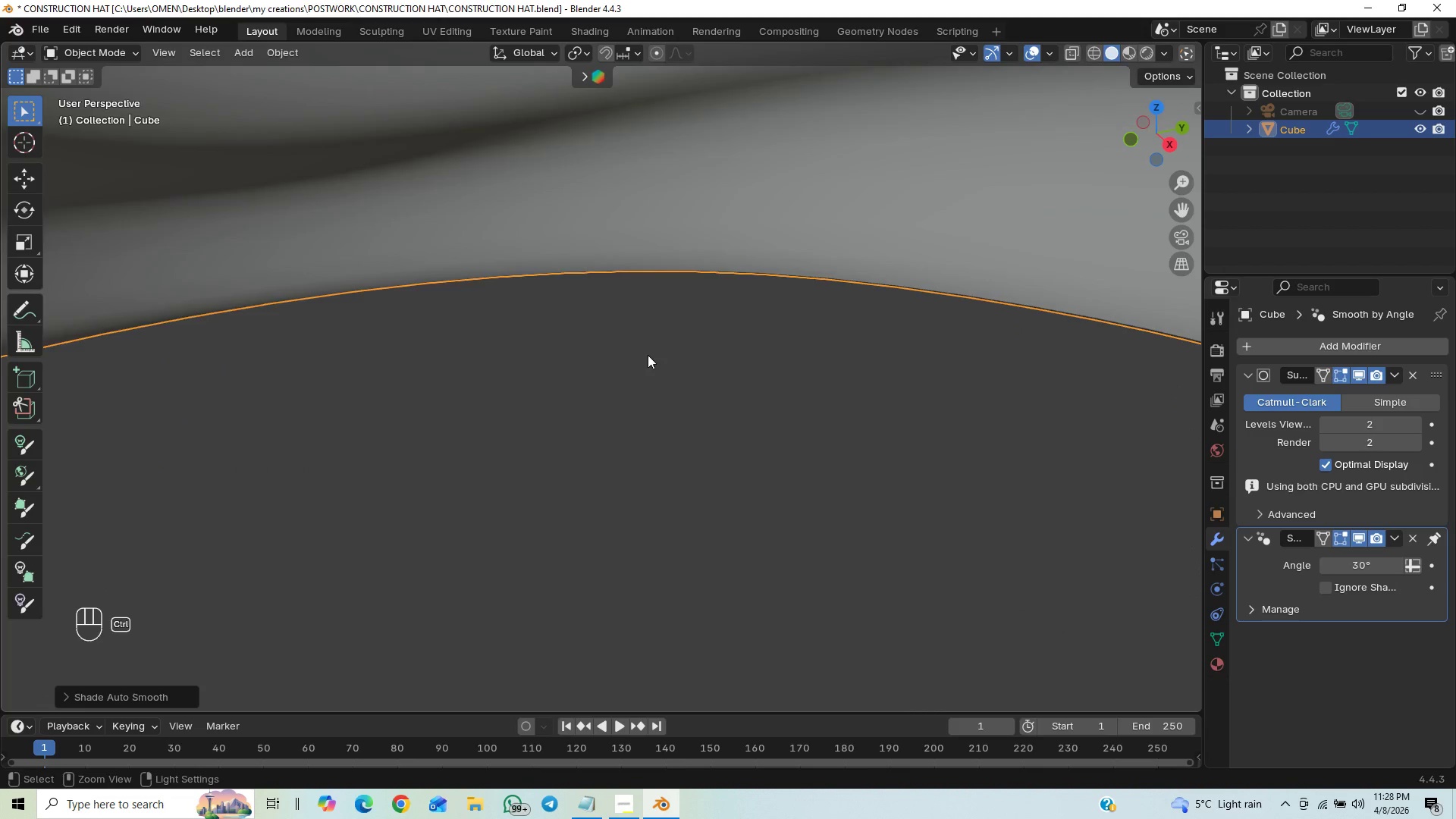 
scroll: coordinate [730, 335], scroll_direction: up, amount: 9.0
 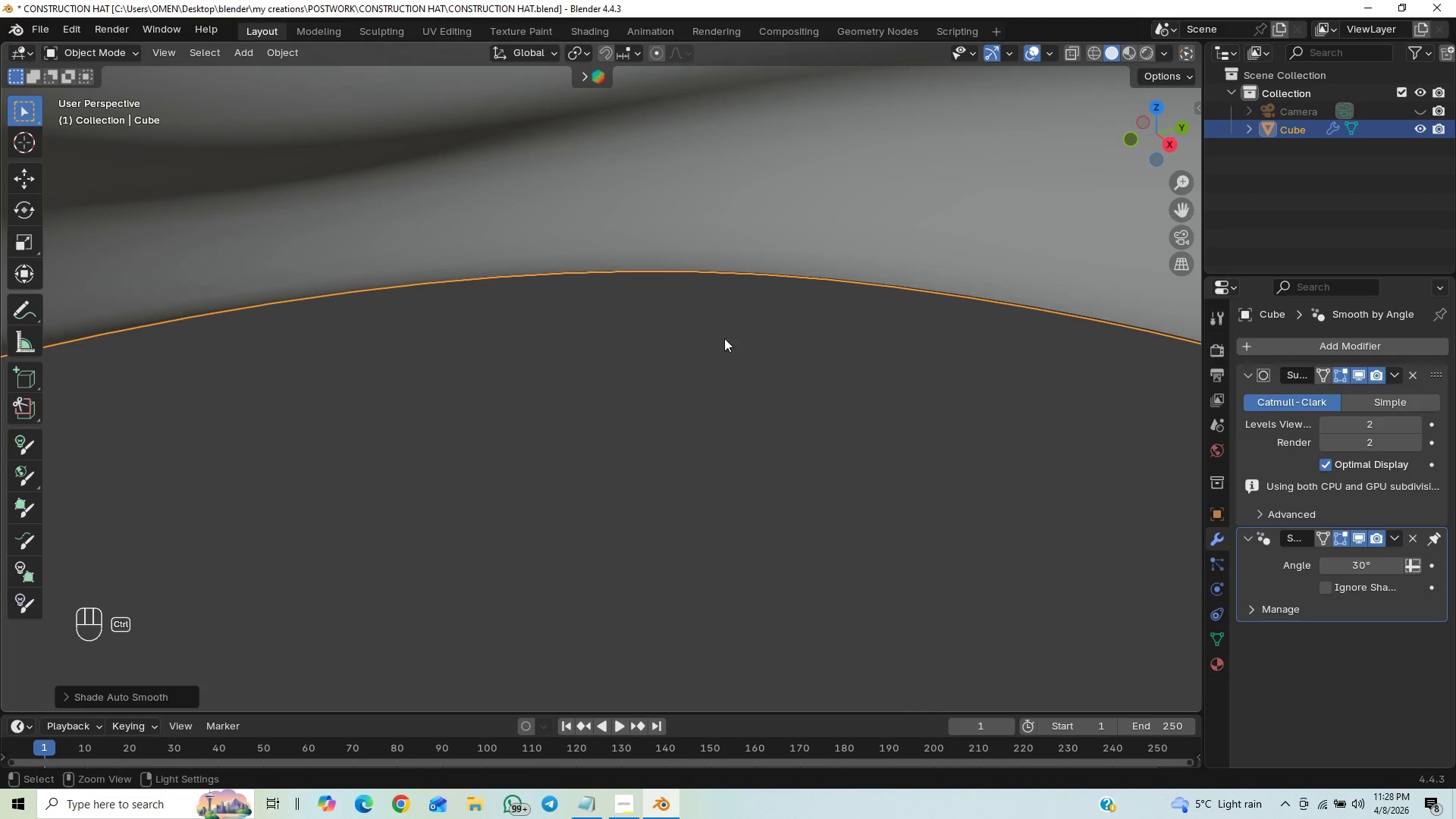 
hold_key(key=ControlLeft, duration=0.78)
 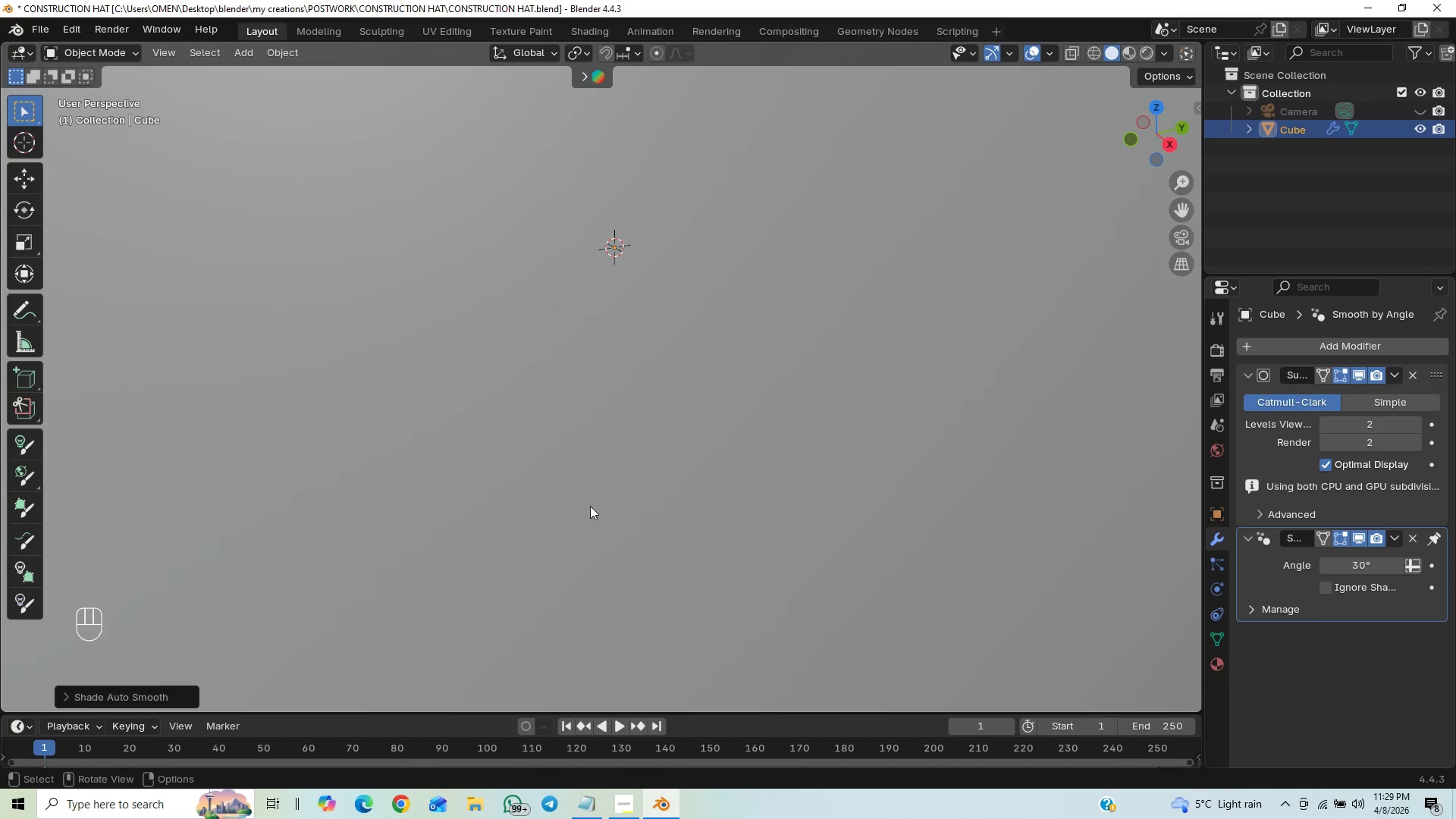 
hold_key(key=ControlLeft, duration=0.61)
 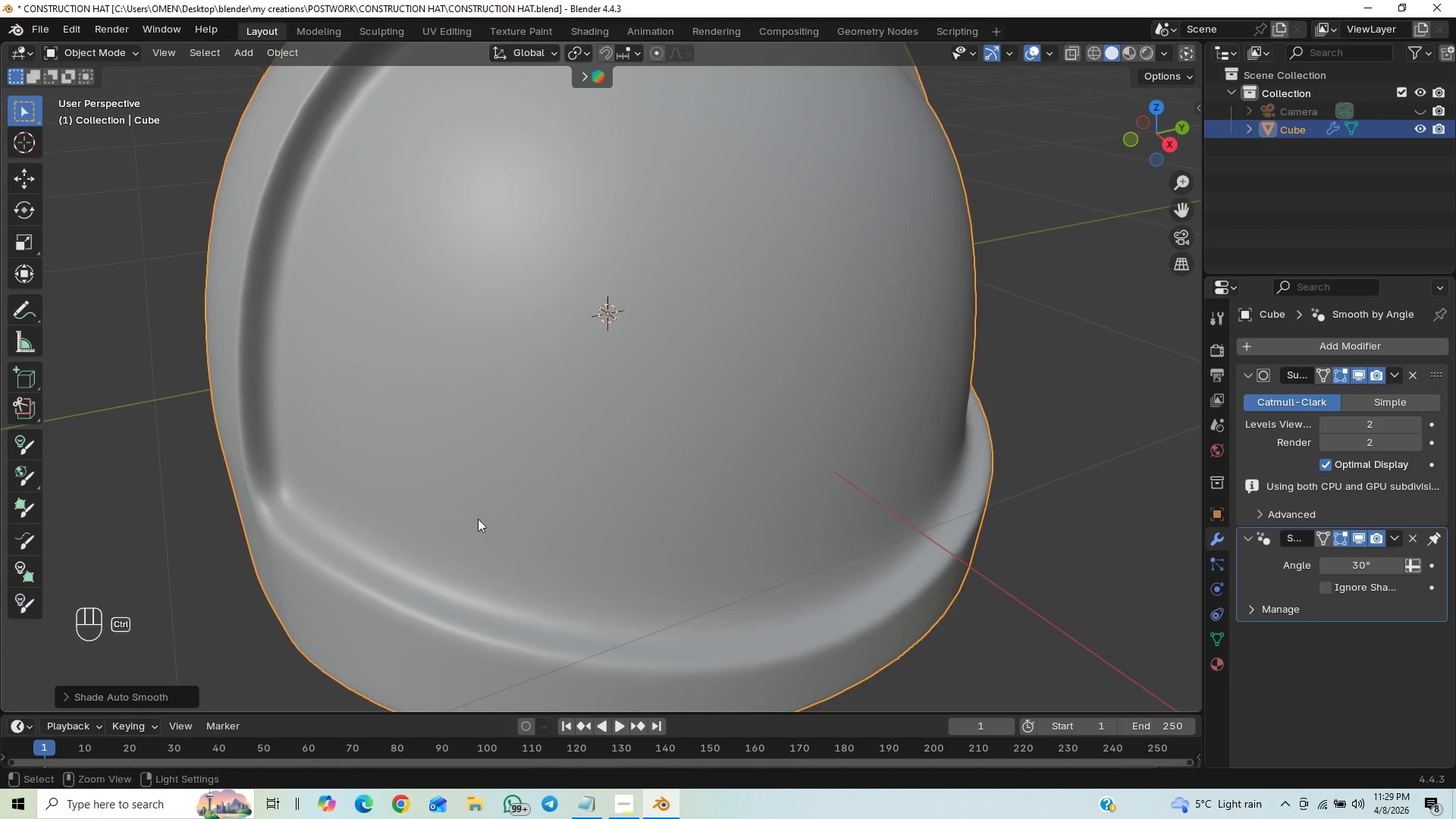 
hold_key(key=ControlLeft, duration=1.05)
 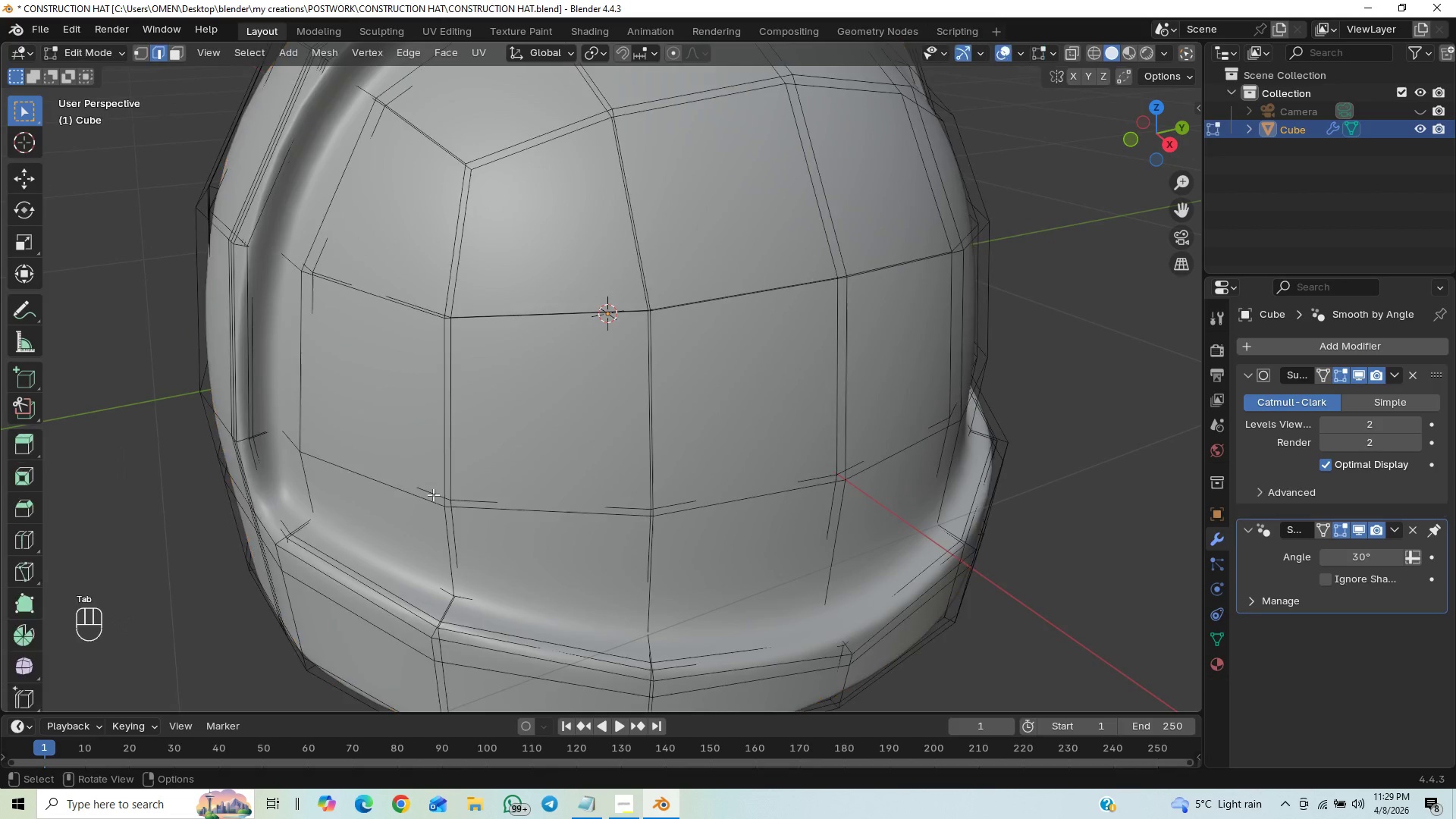 
key(Tab)
 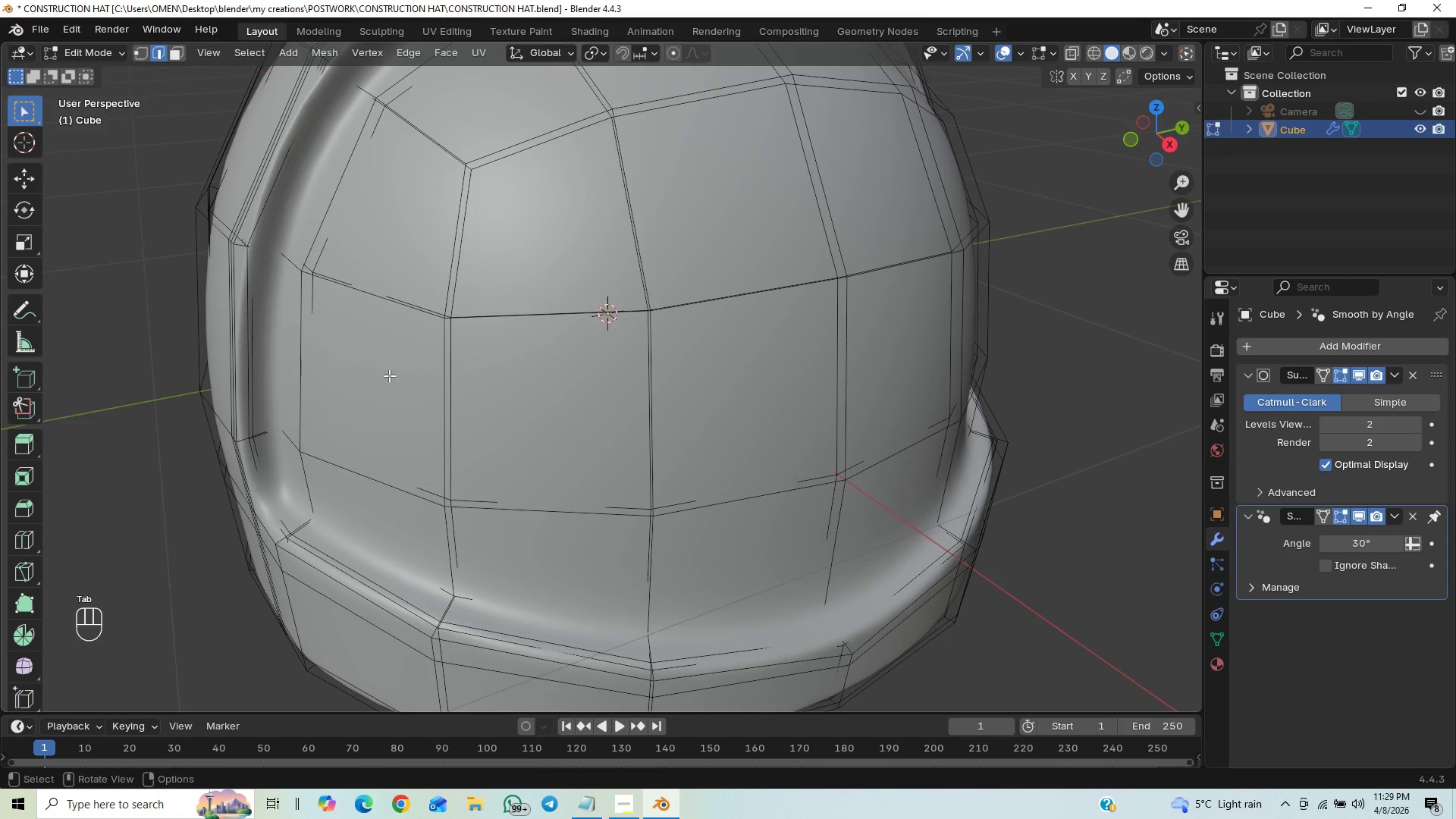 
hold_key(key=ControlLeft, duration=0.31)
 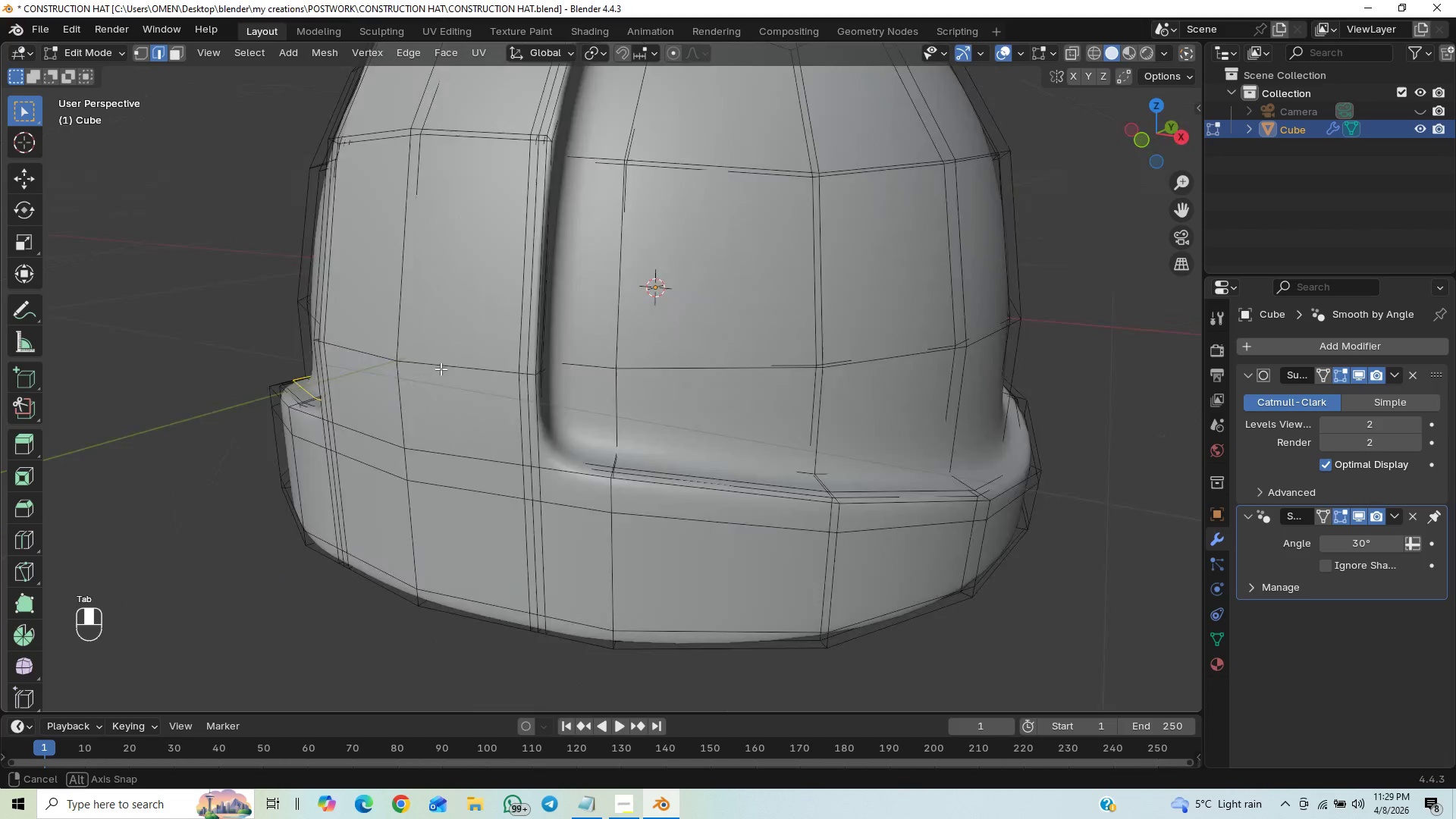 
hold_key(key=ControlLeft, duration=0.7)
 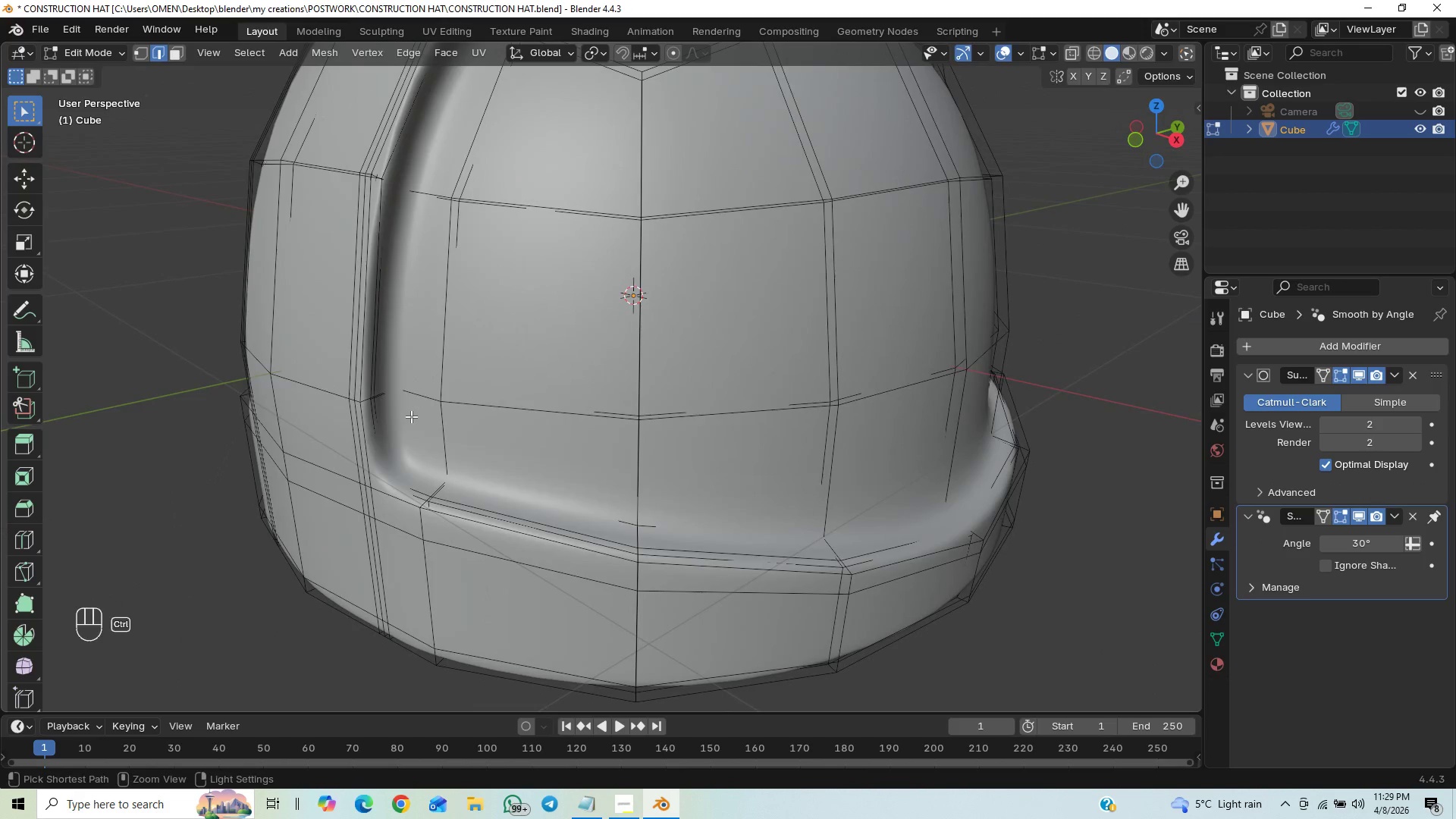 
key(Control+R)
 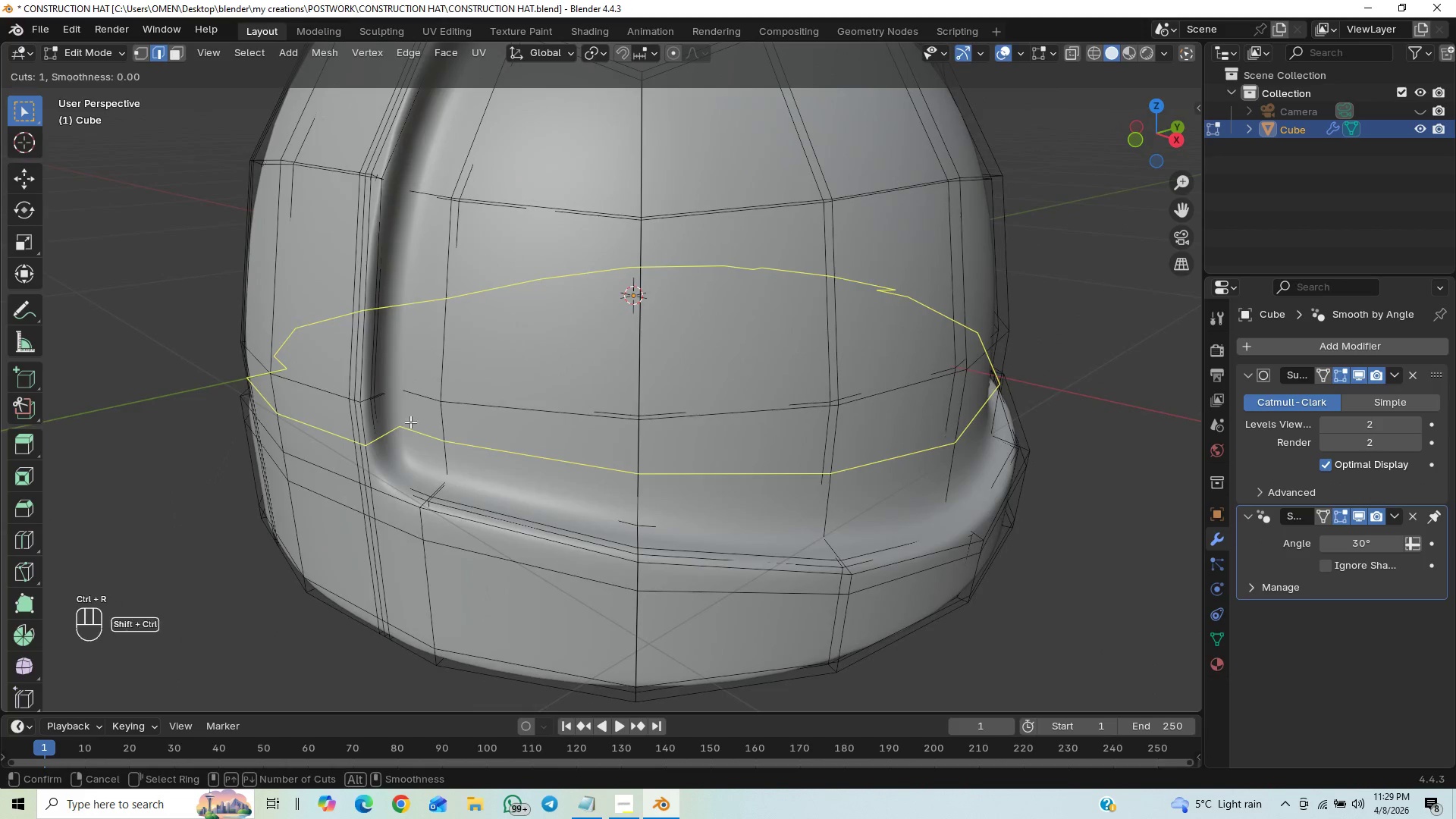 
key(Control+Shift+ShiftLeft)
 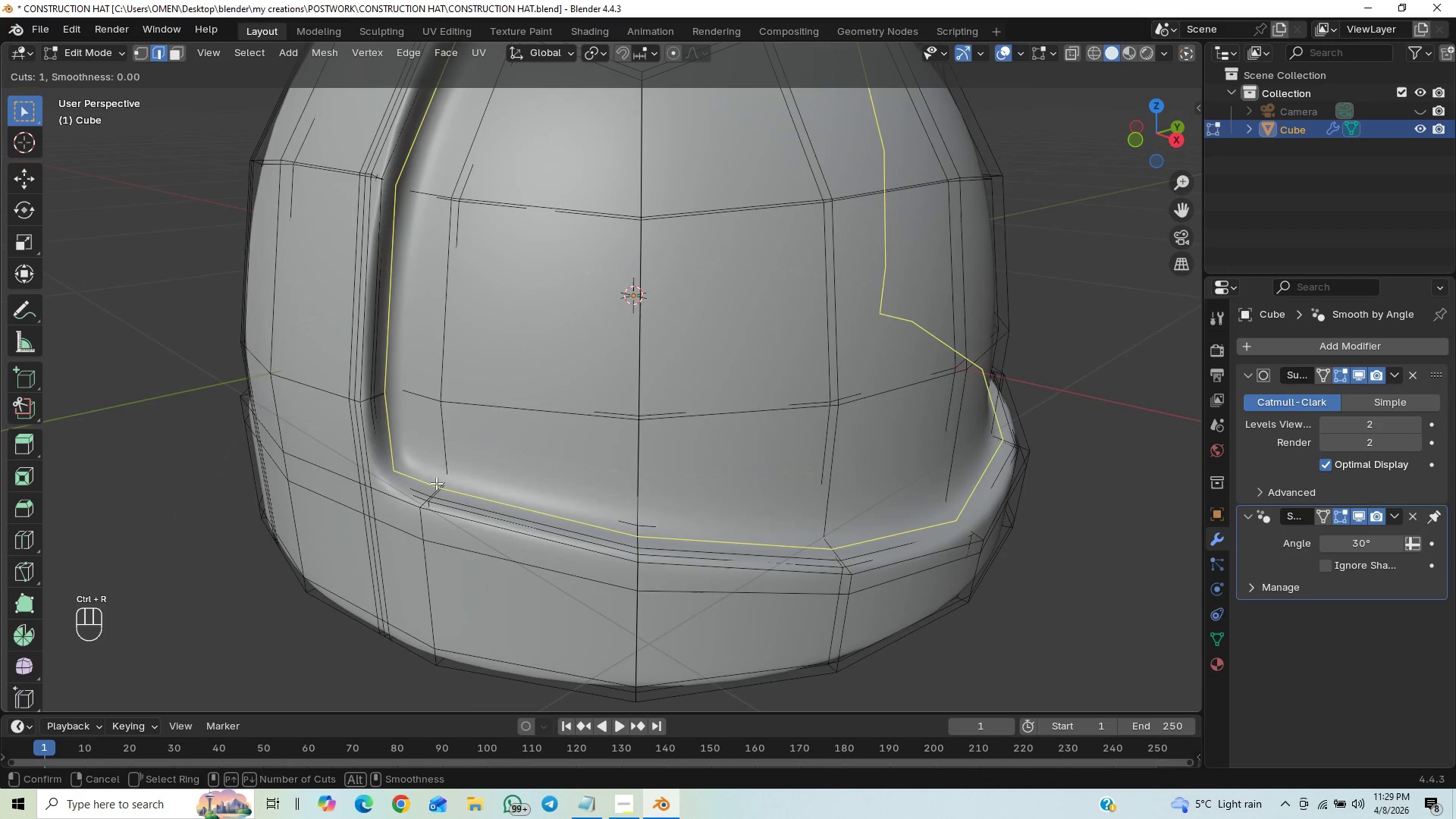 
left_click([436, 483])
 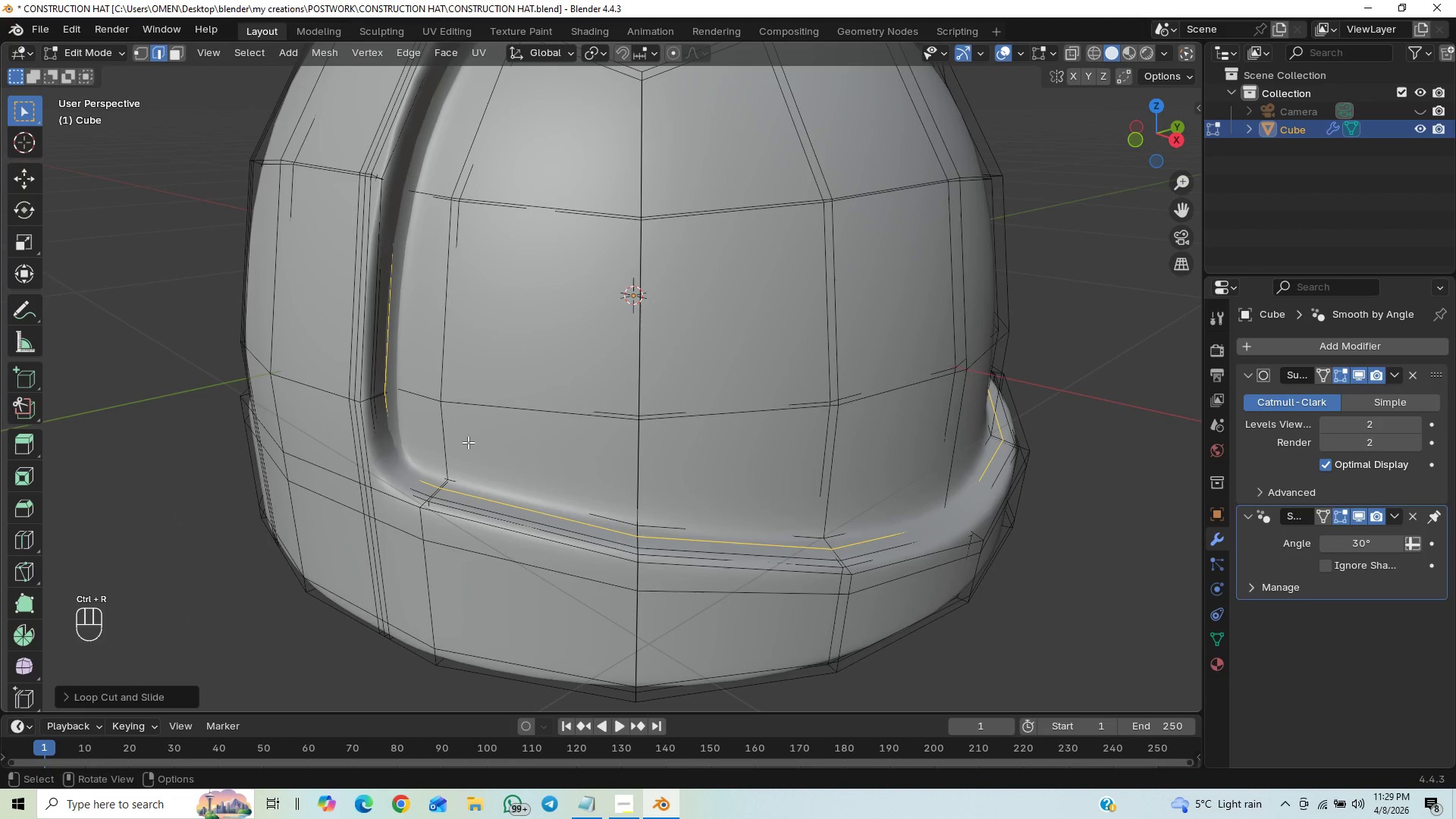 
key(Tab)
 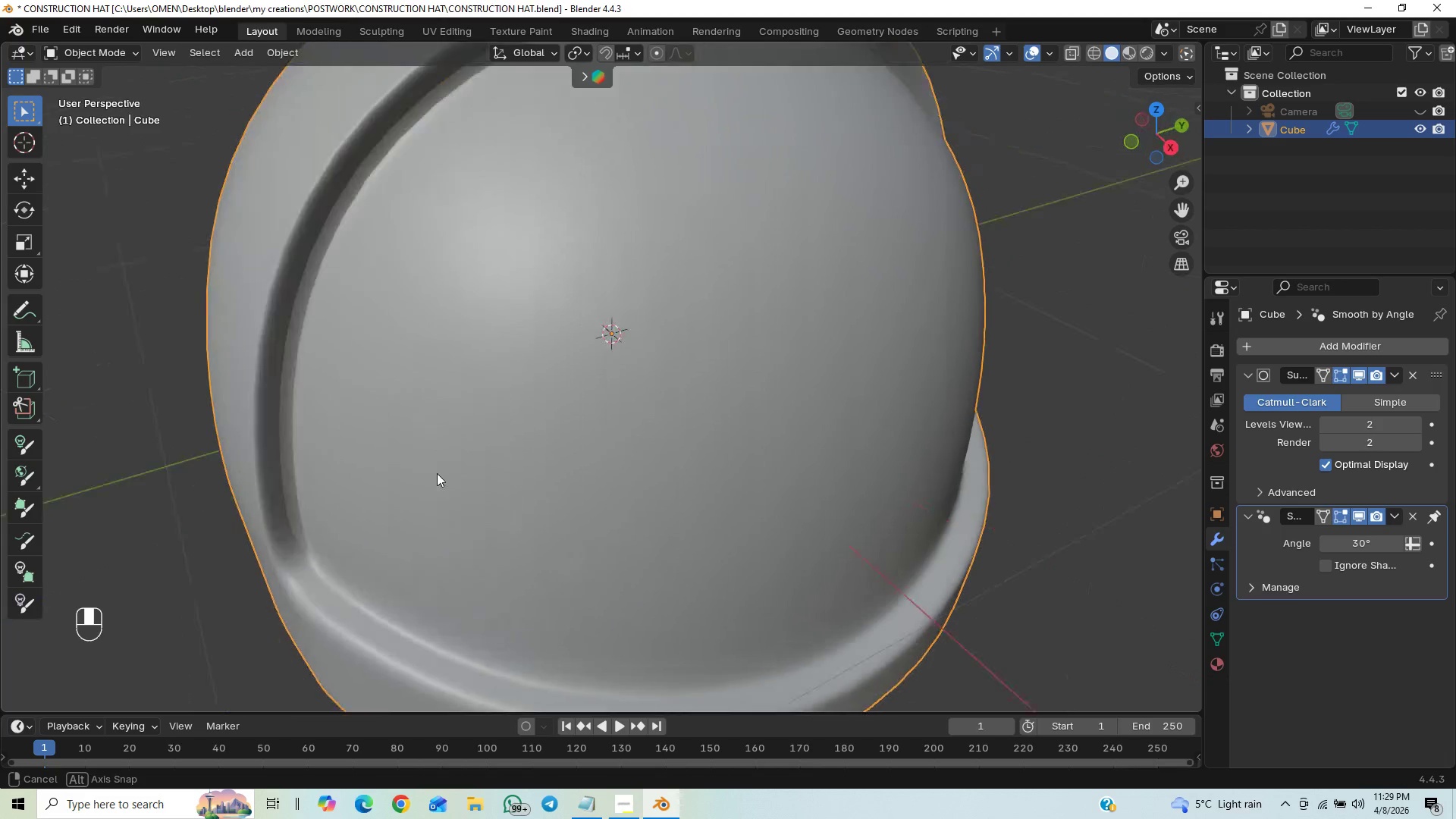 
key(Control+Z)
 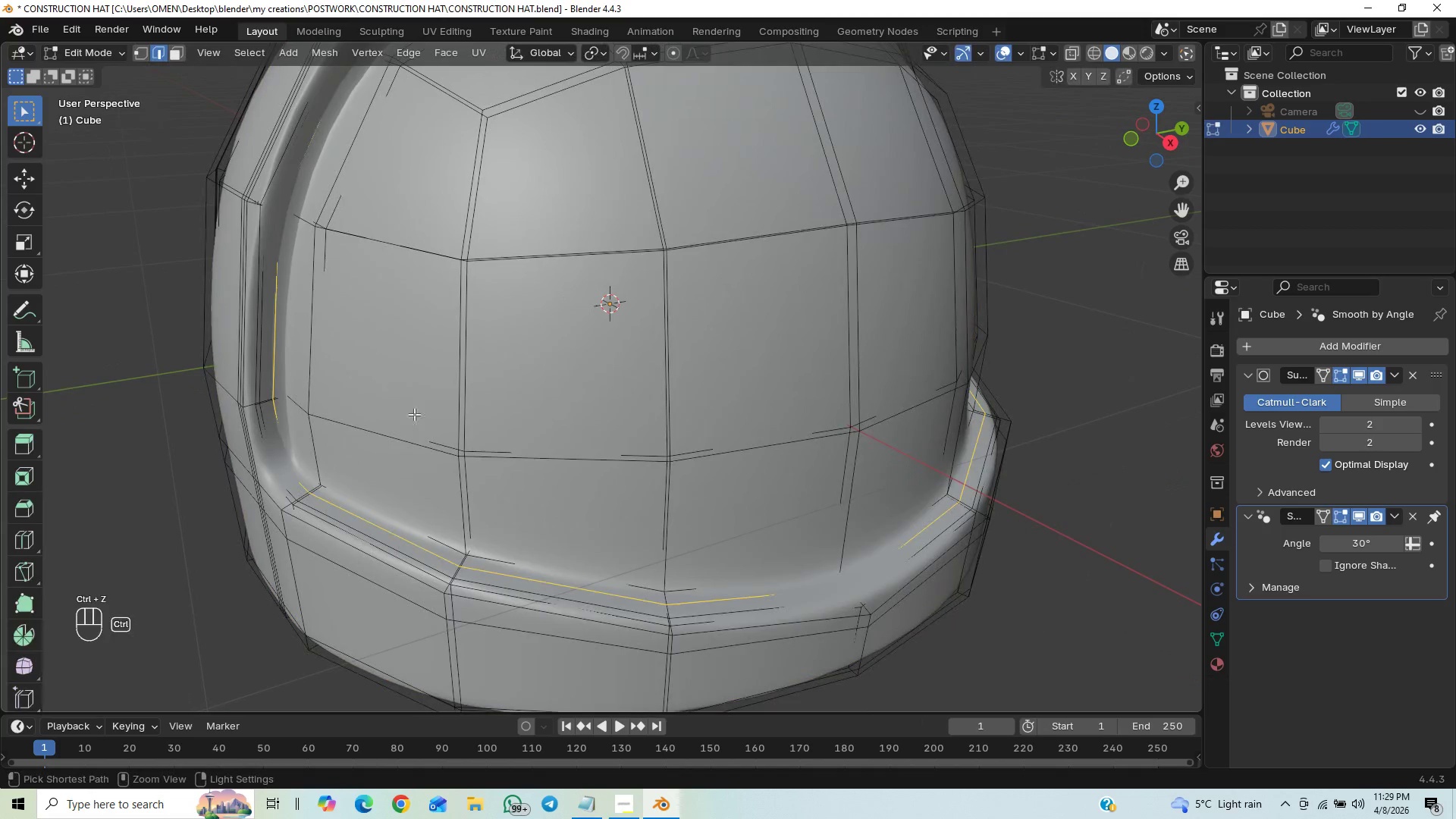 
key(Control+Z)
 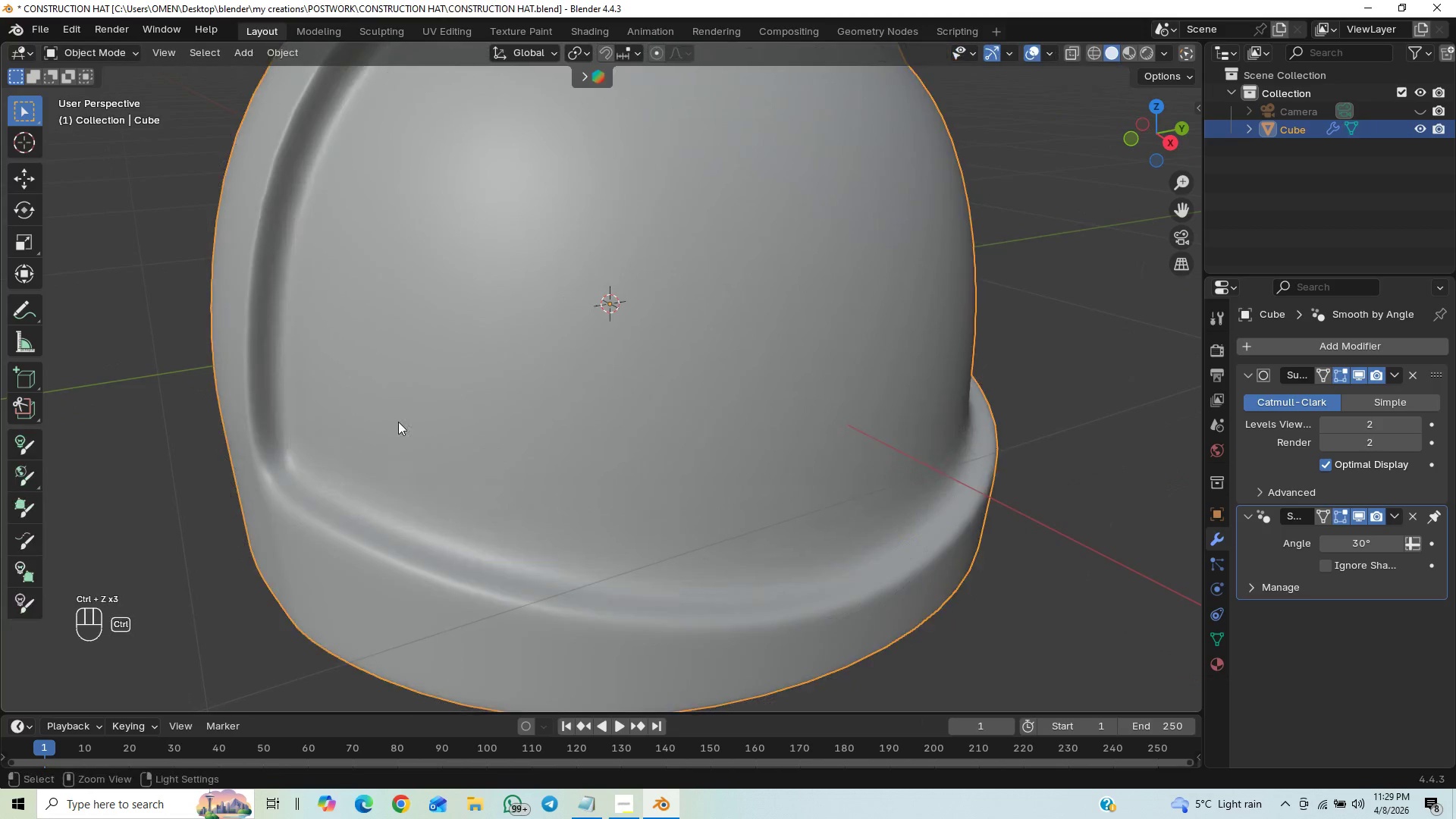 
key(Control+Z)
 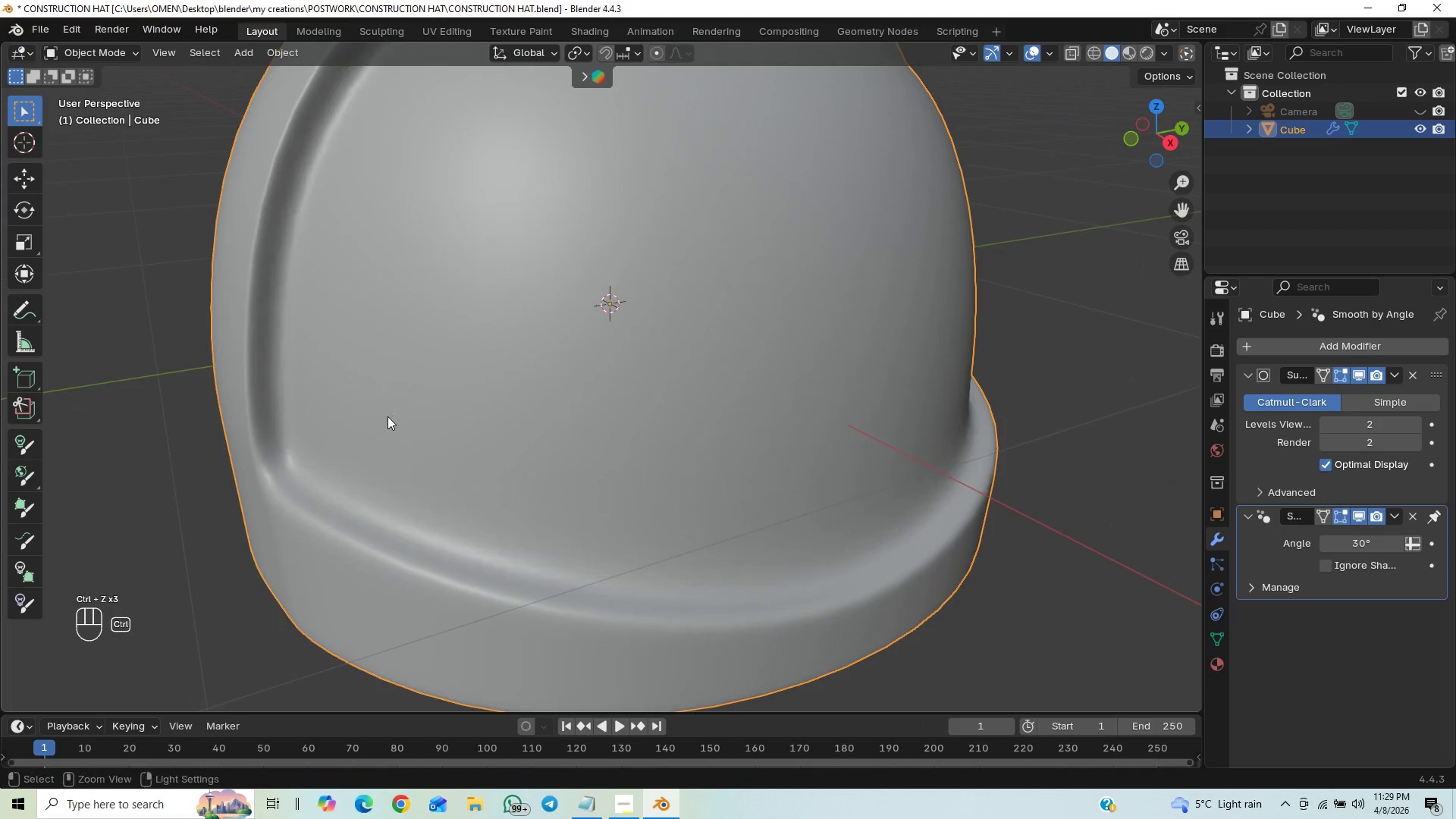 
key(Control+Z)
 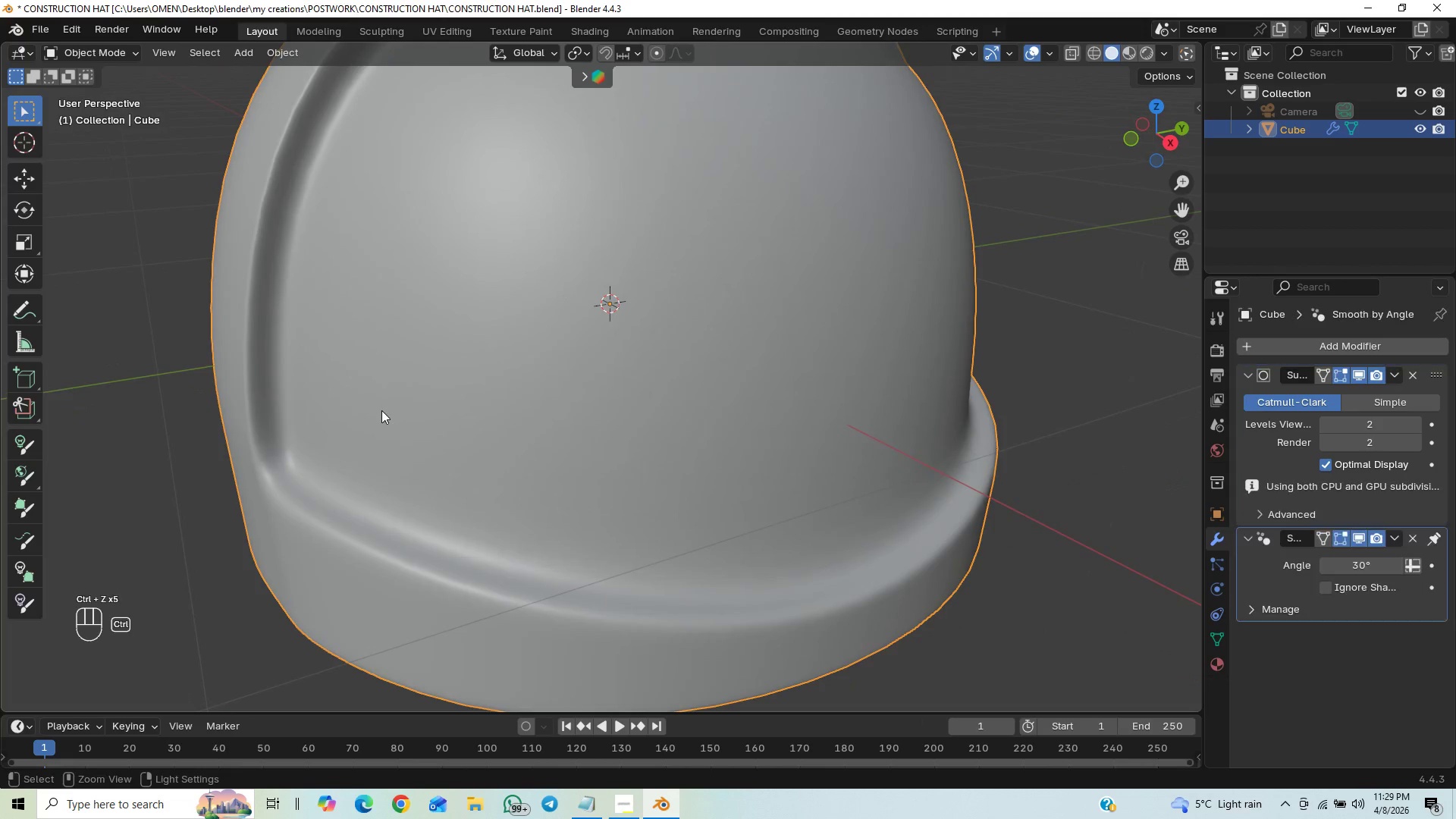 
key(Control+Z)
 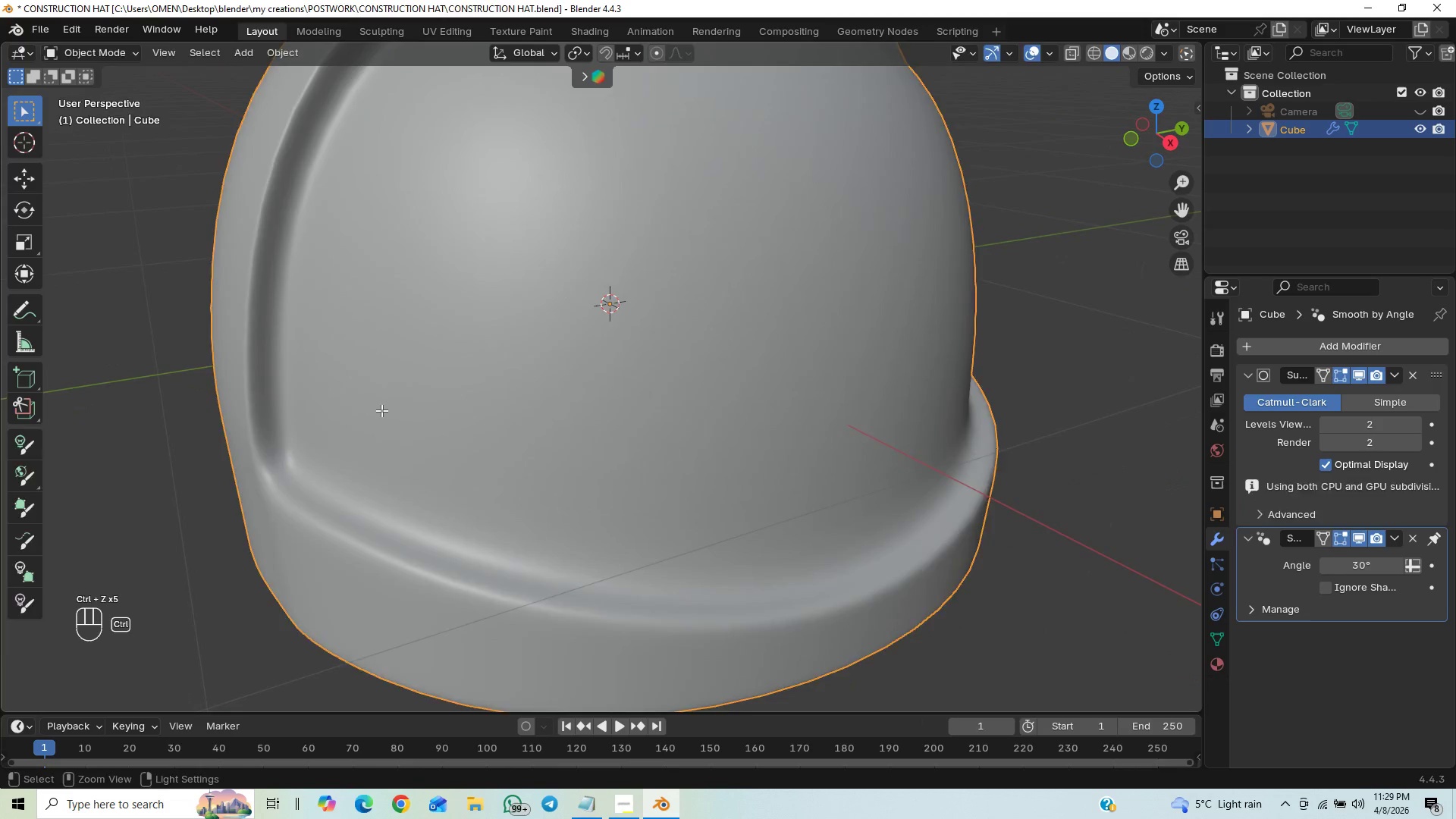 
key(Control+Z)
 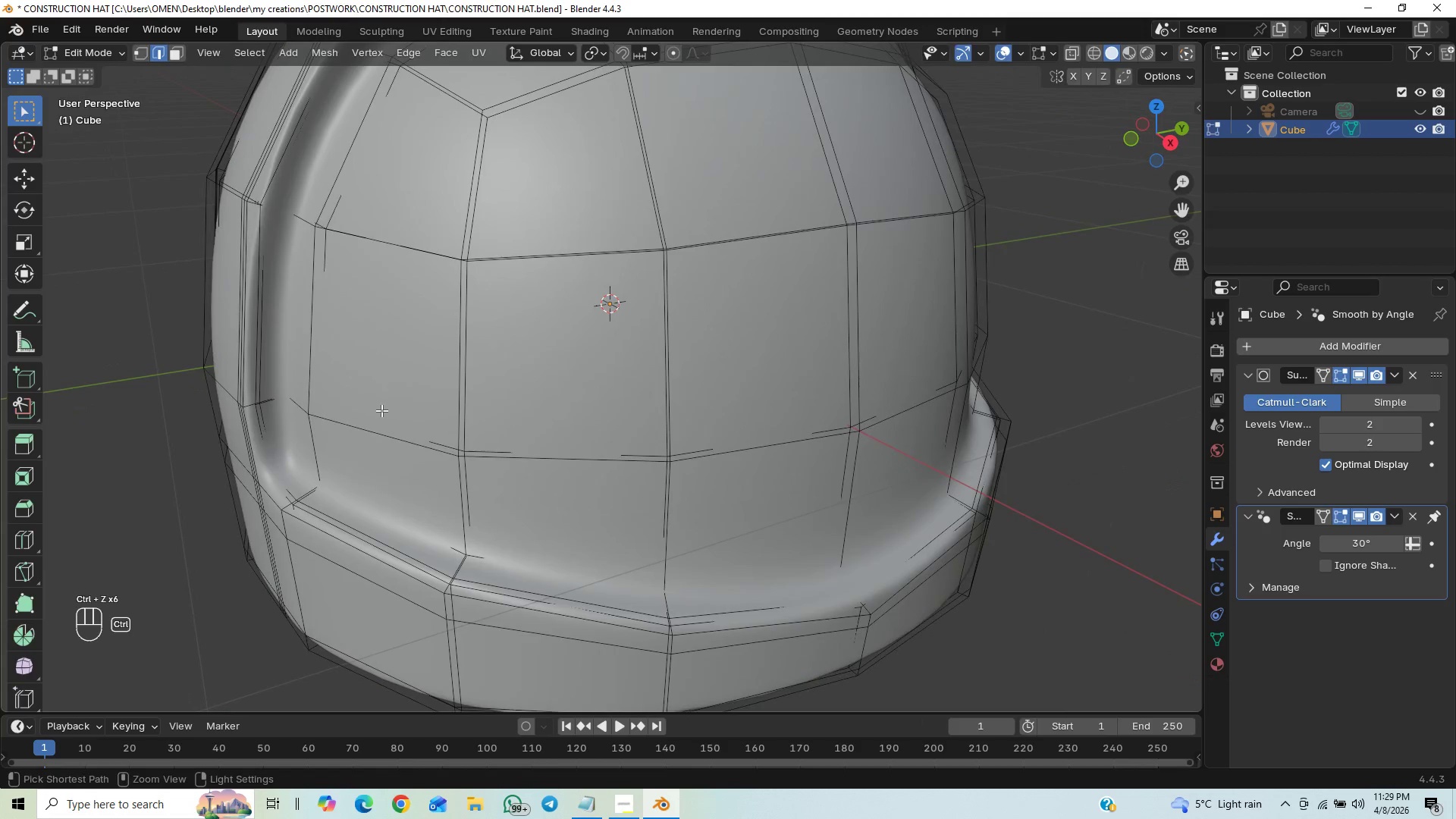 
key(Control+Z)
 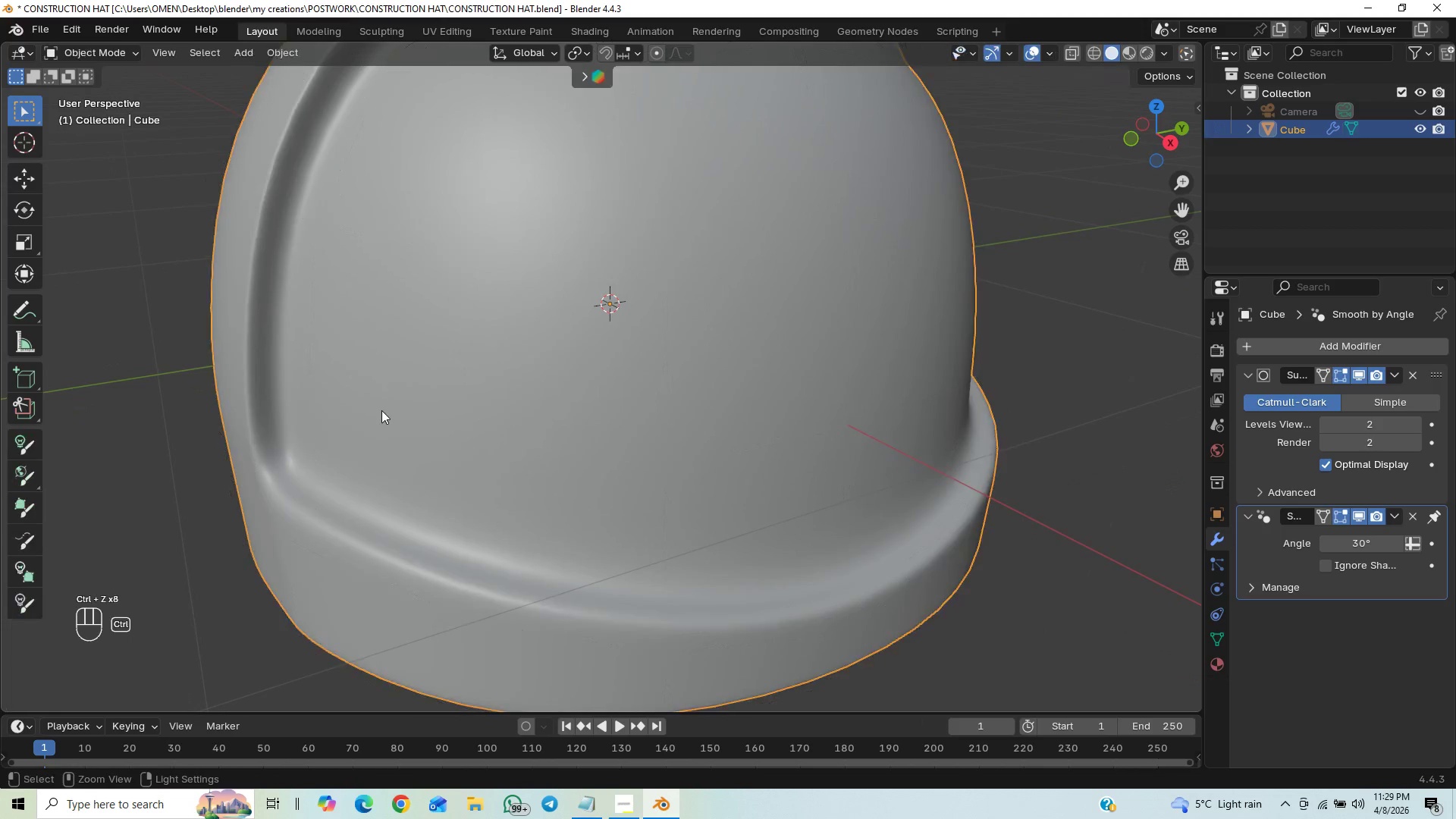 
key(Control+Z)
 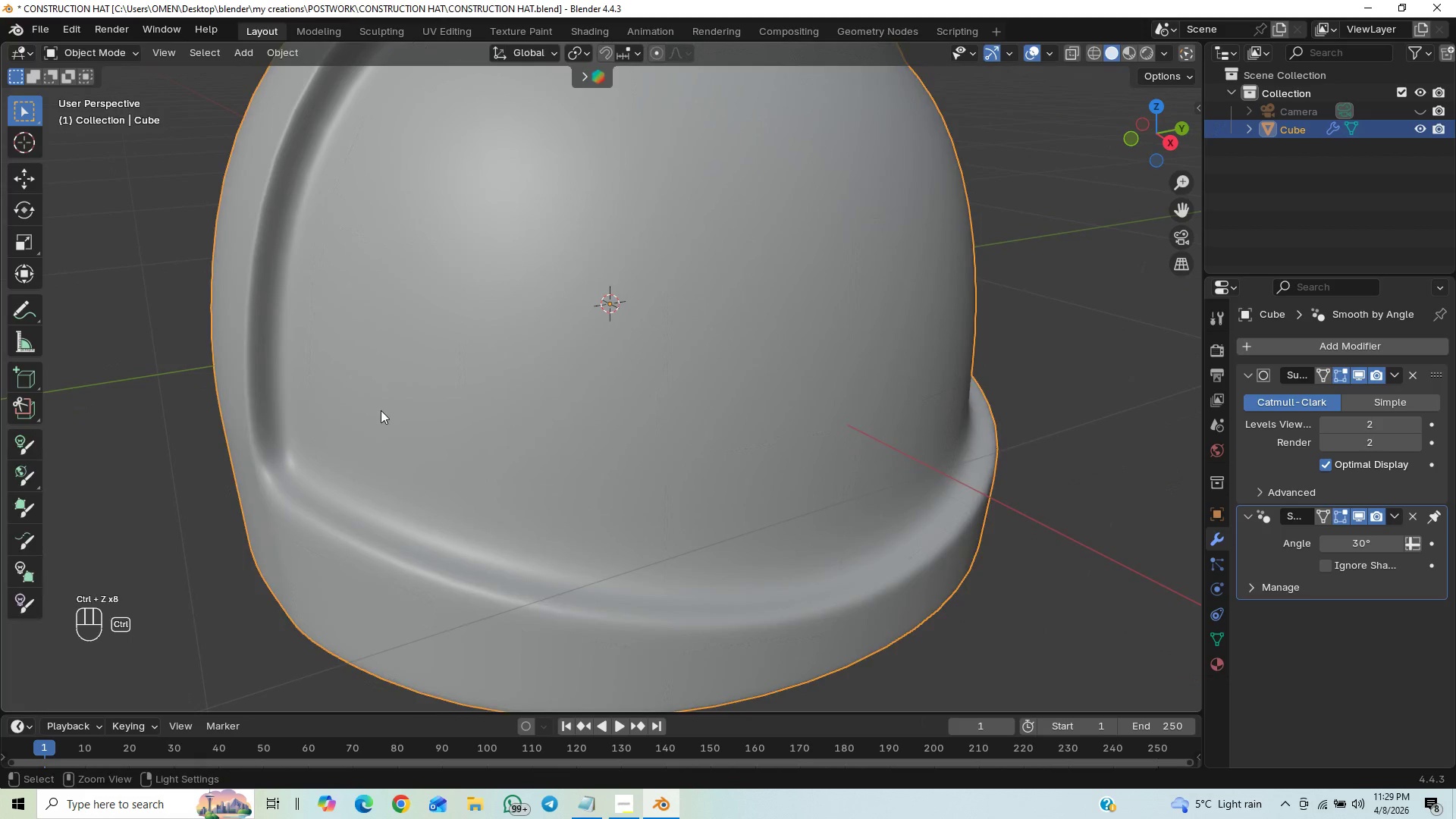 
key(Control+Z)
 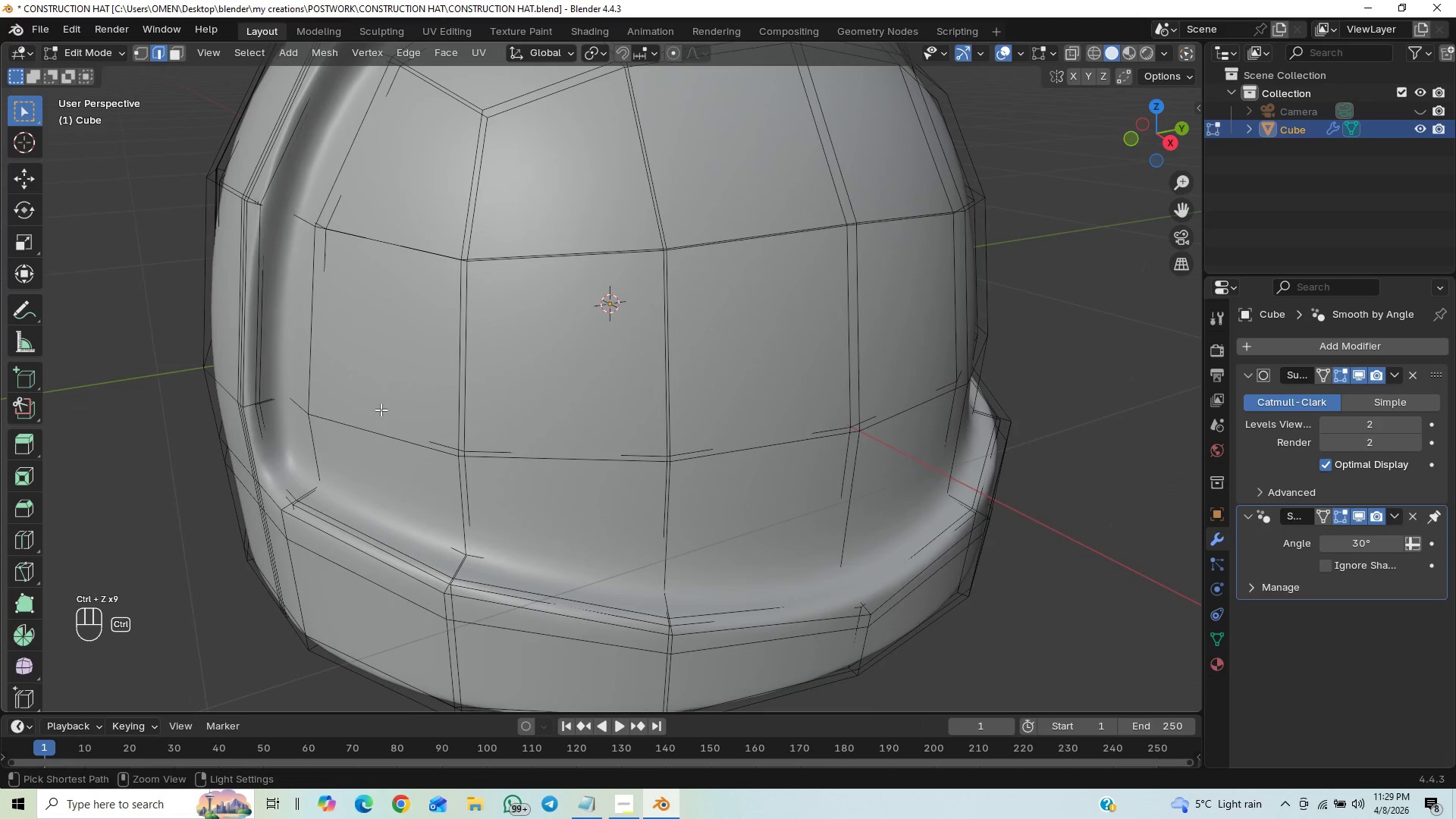 
key(Control+Z)
 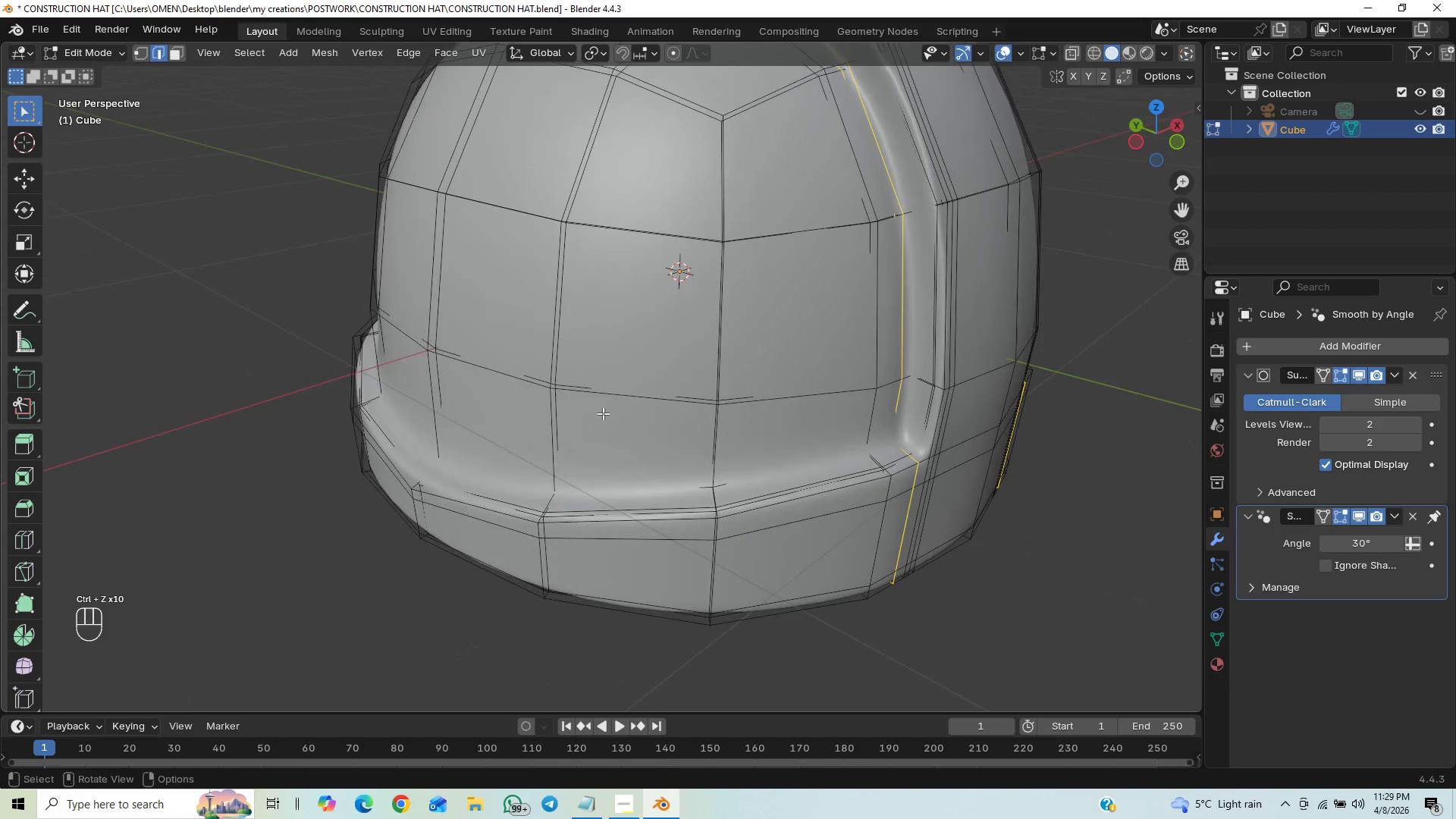 
key(Tab)
 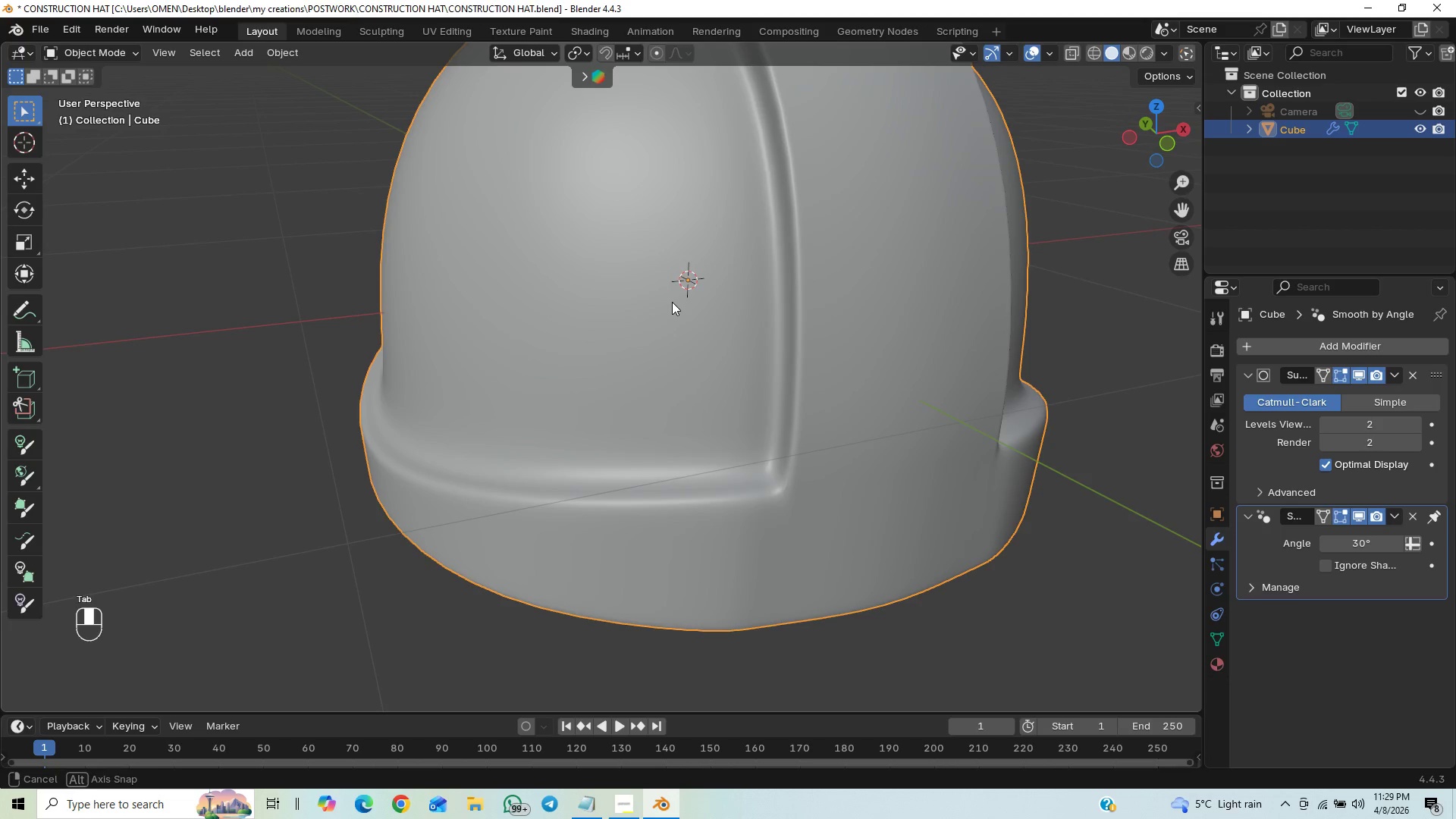 
key(Control+Shift+Z)
 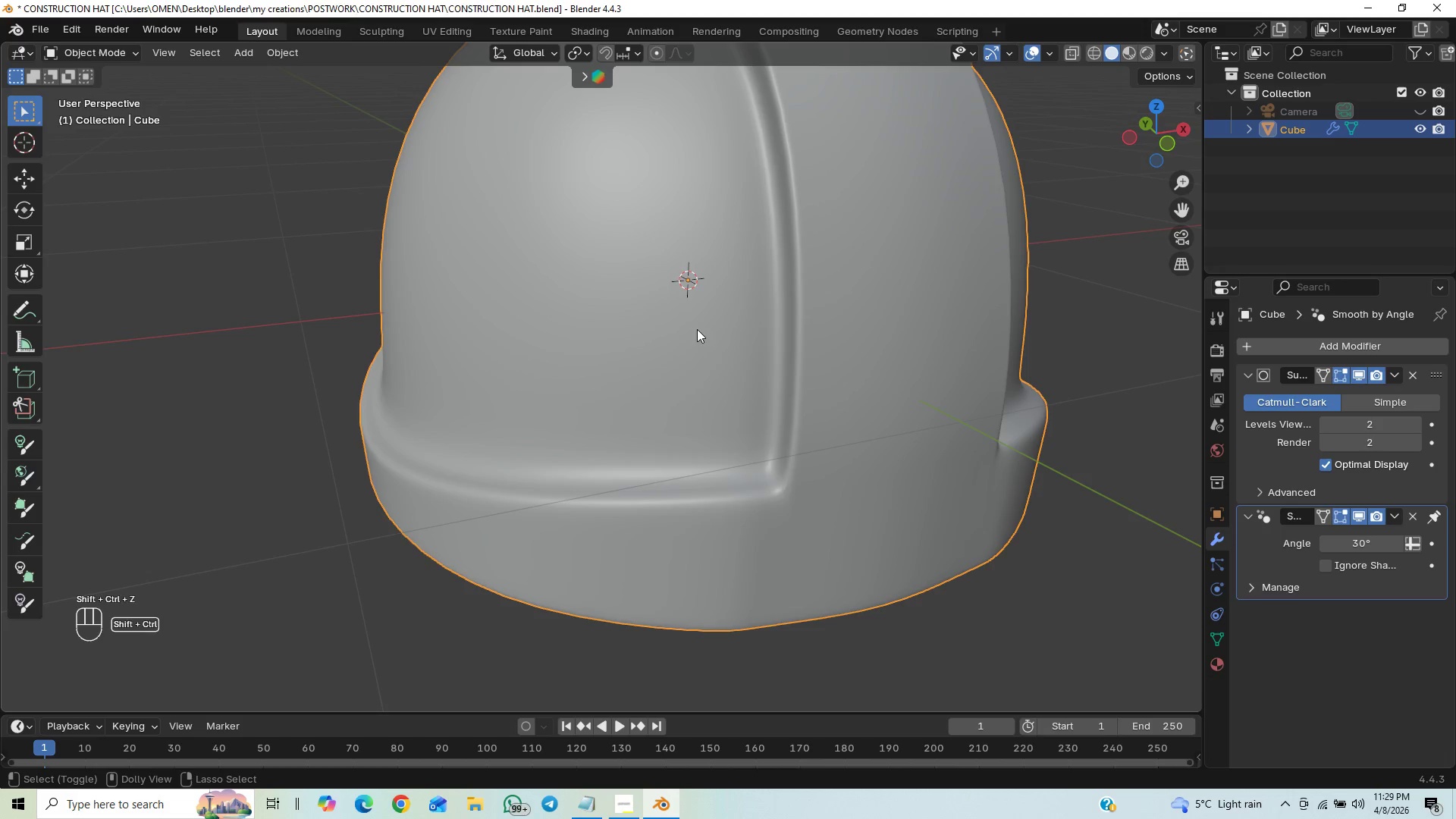 
key(Control+Shift+Z)
 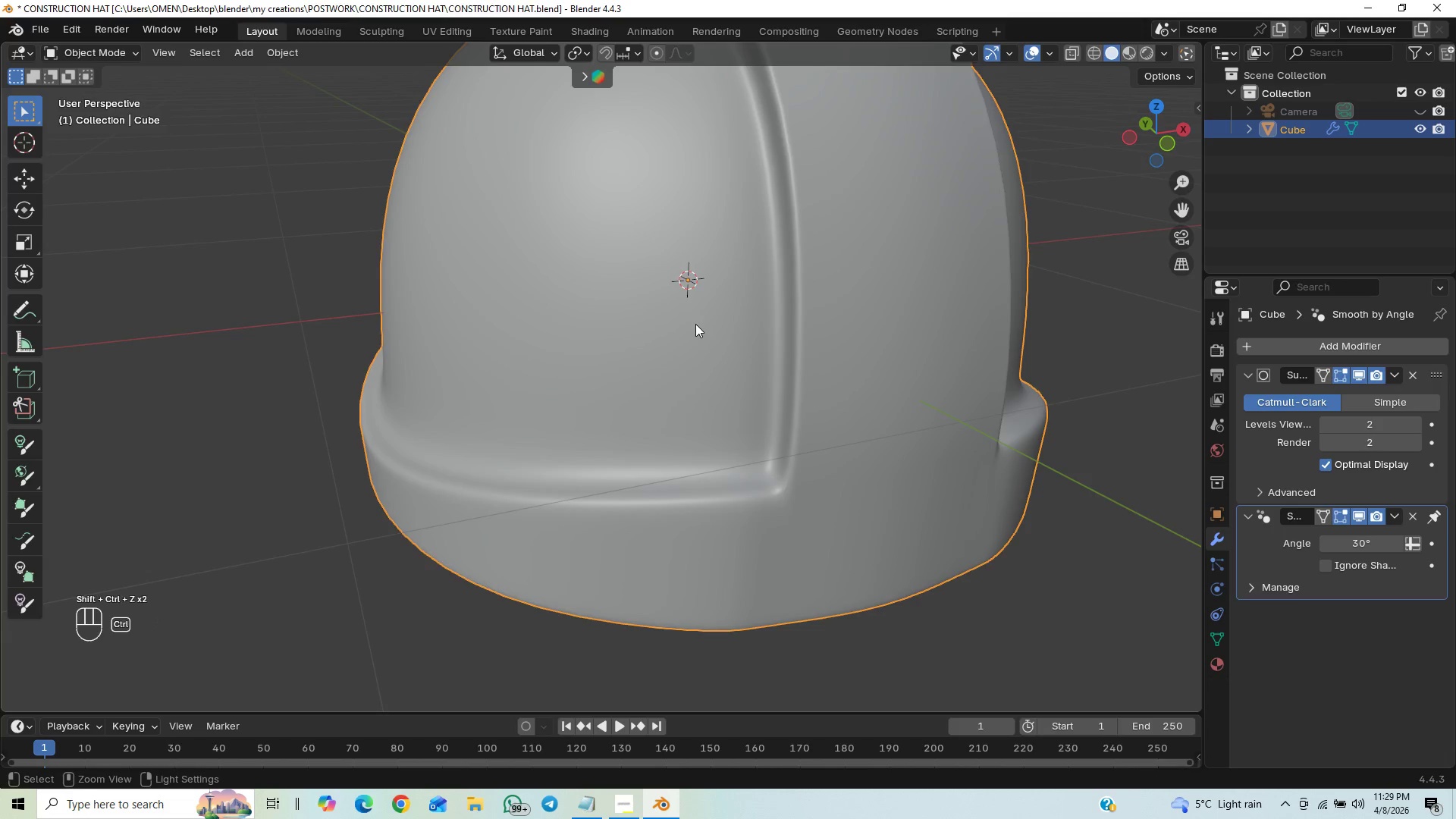 
key(Control+Z)
 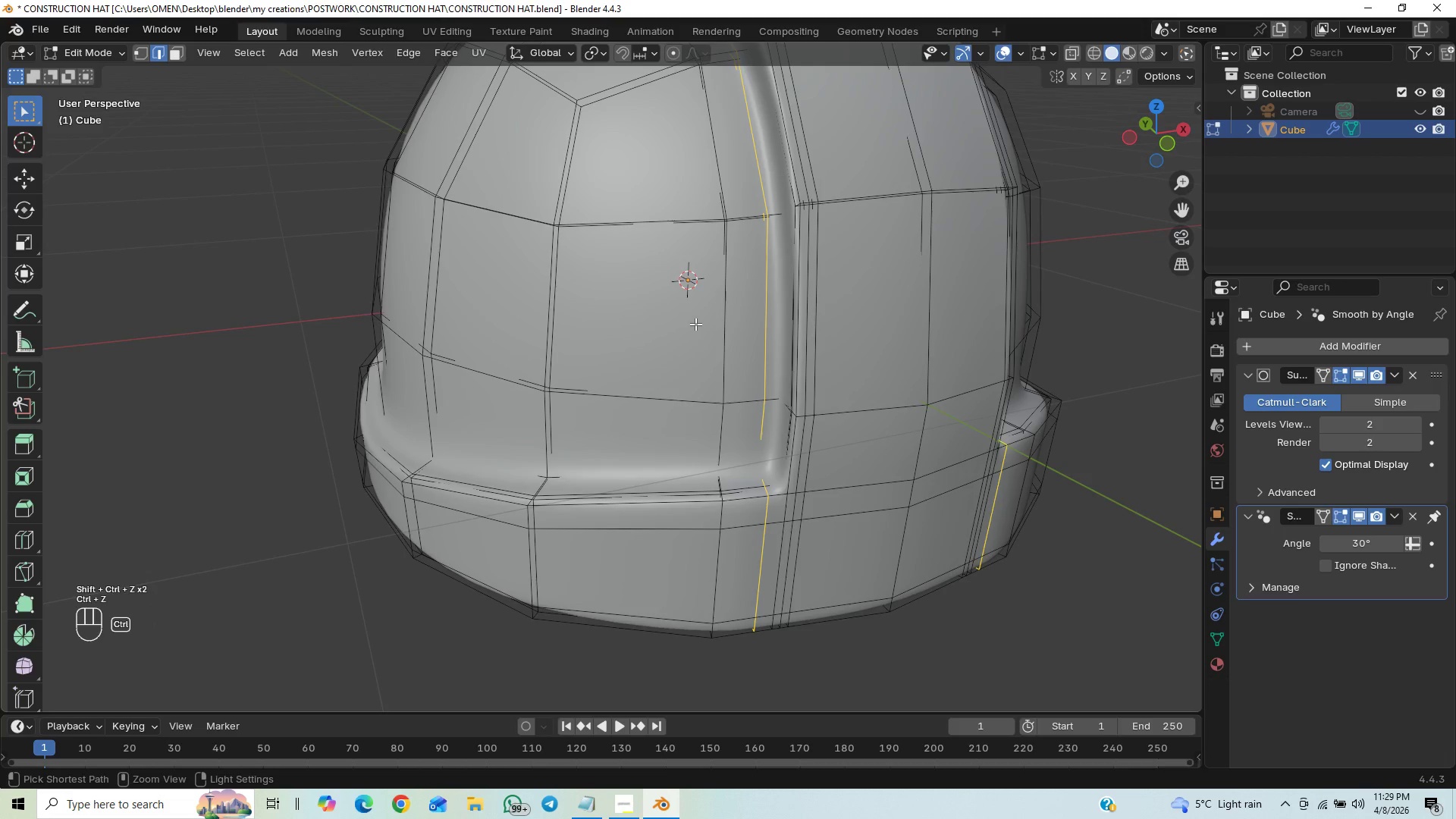 
key(Control+Z)
 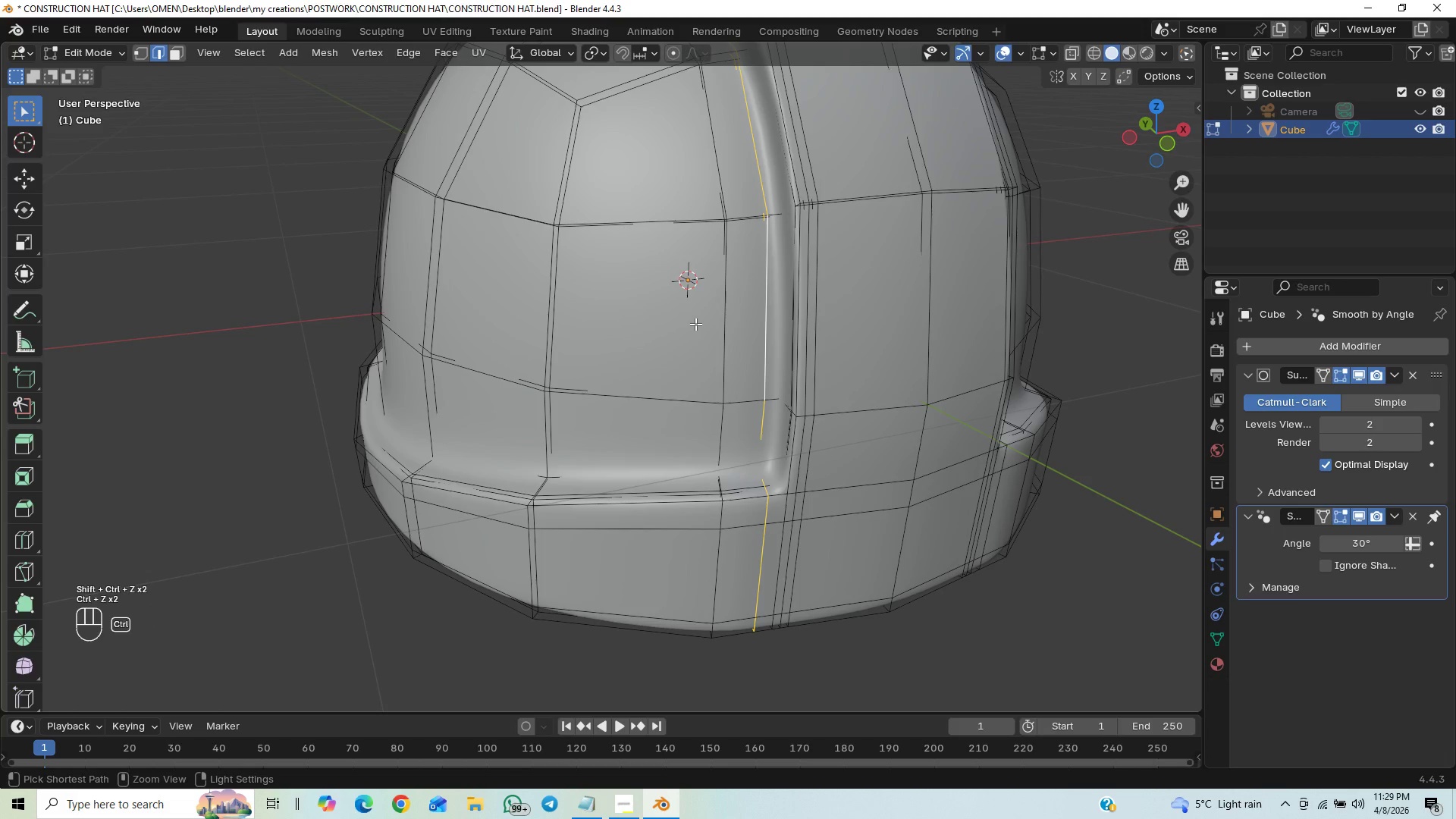 
key(Control+Shift+Z)
 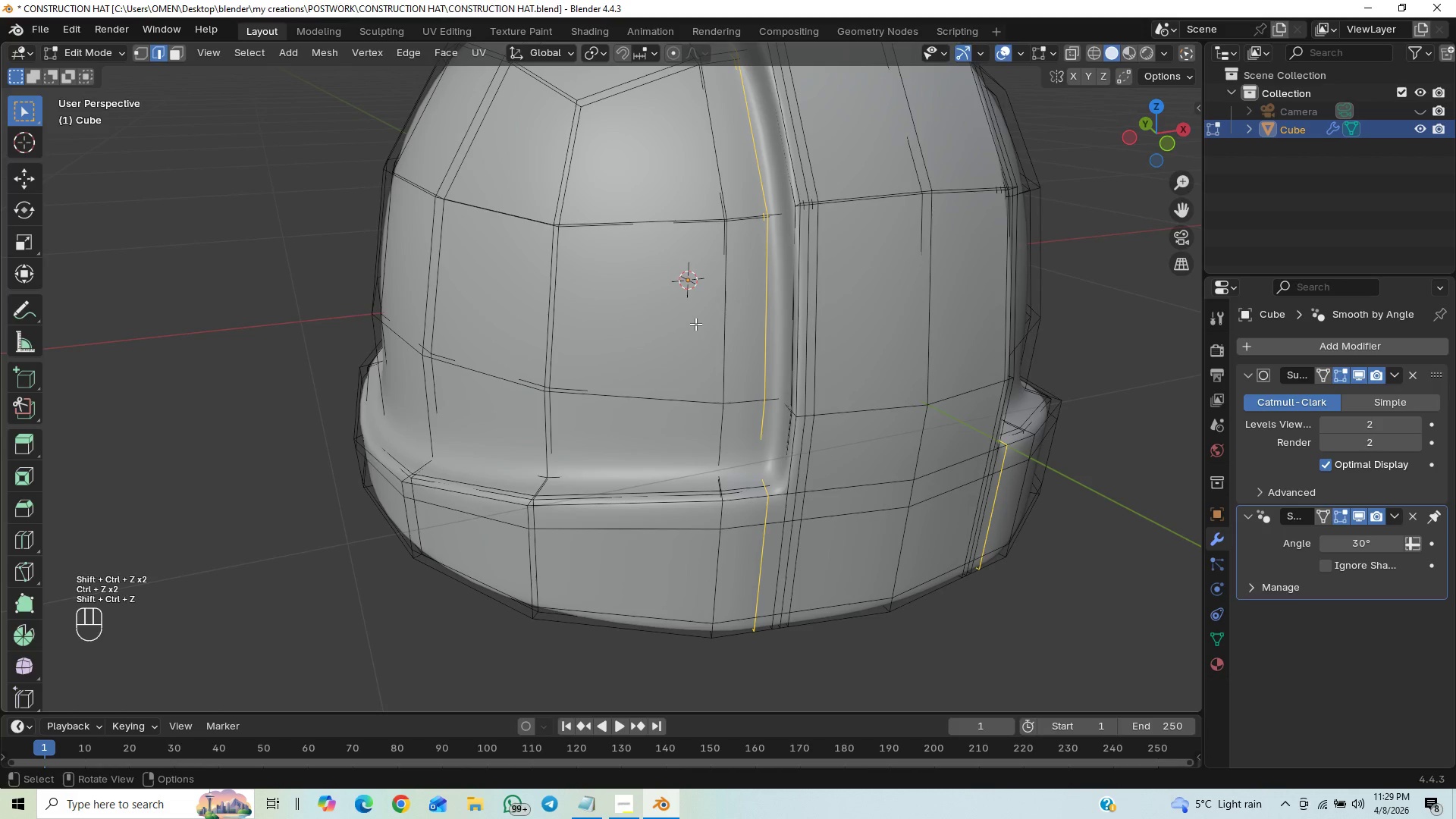 
key(Control+X)
 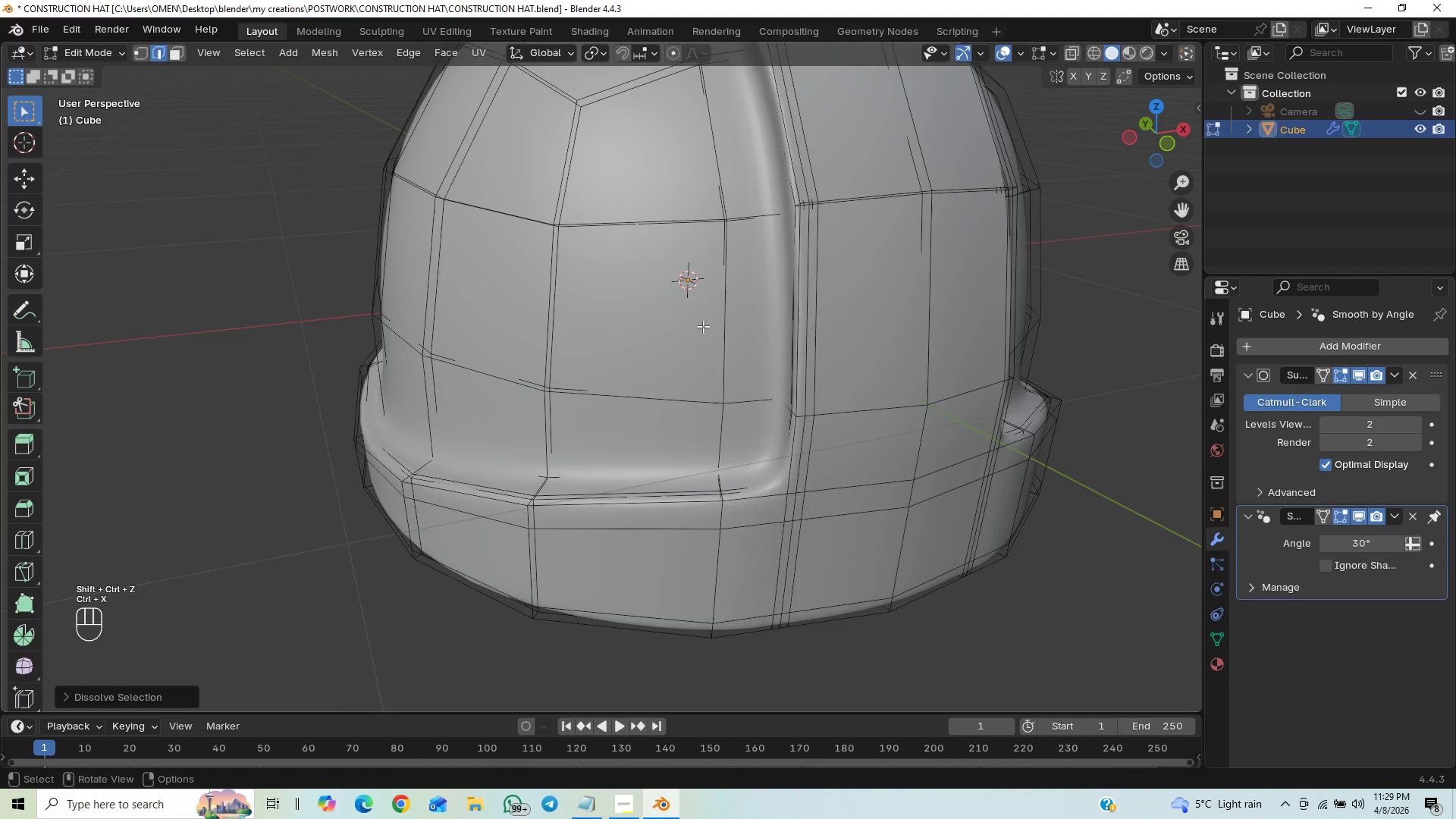 
key(Tab)
 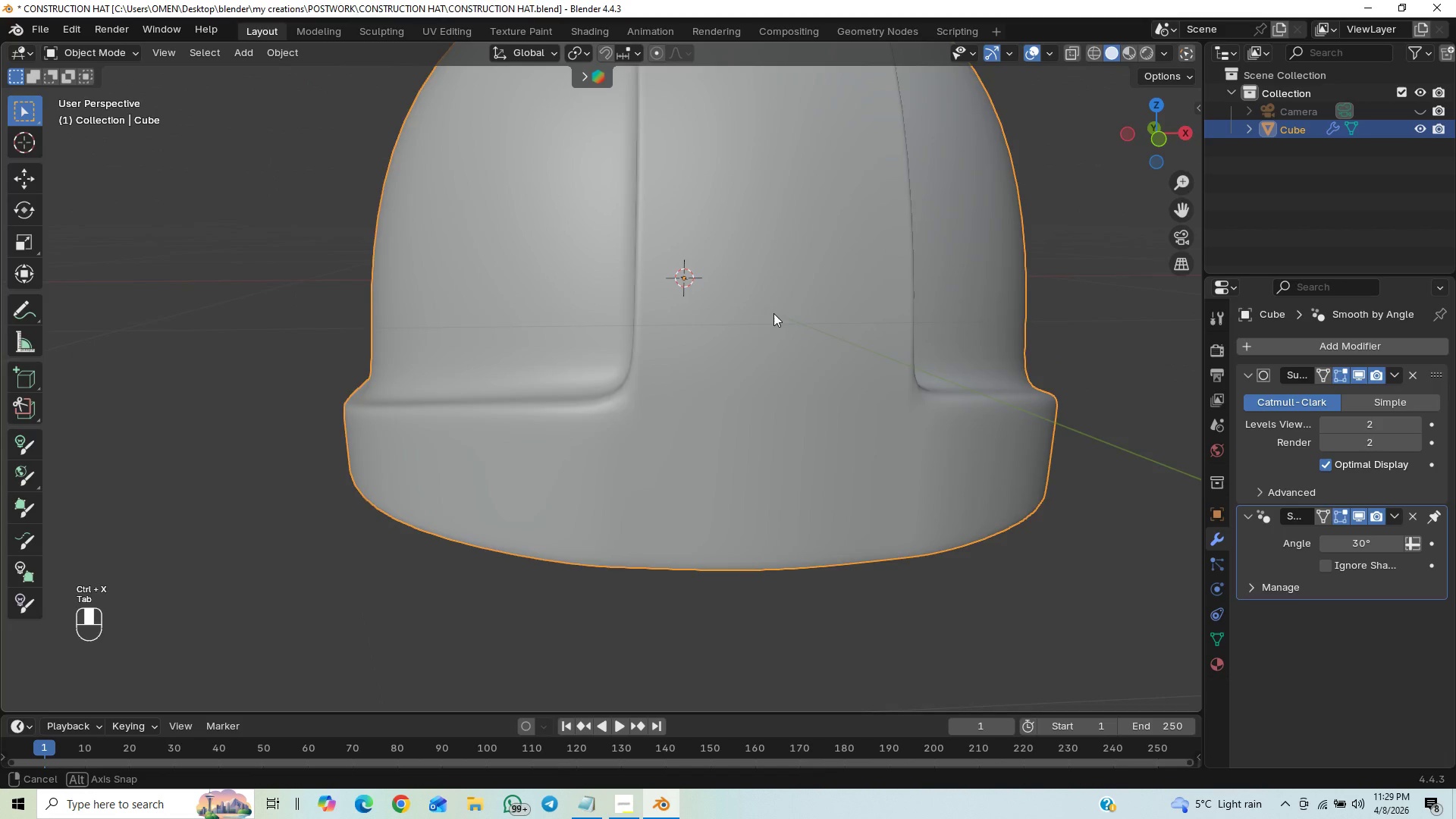 
key(Control+Z)
 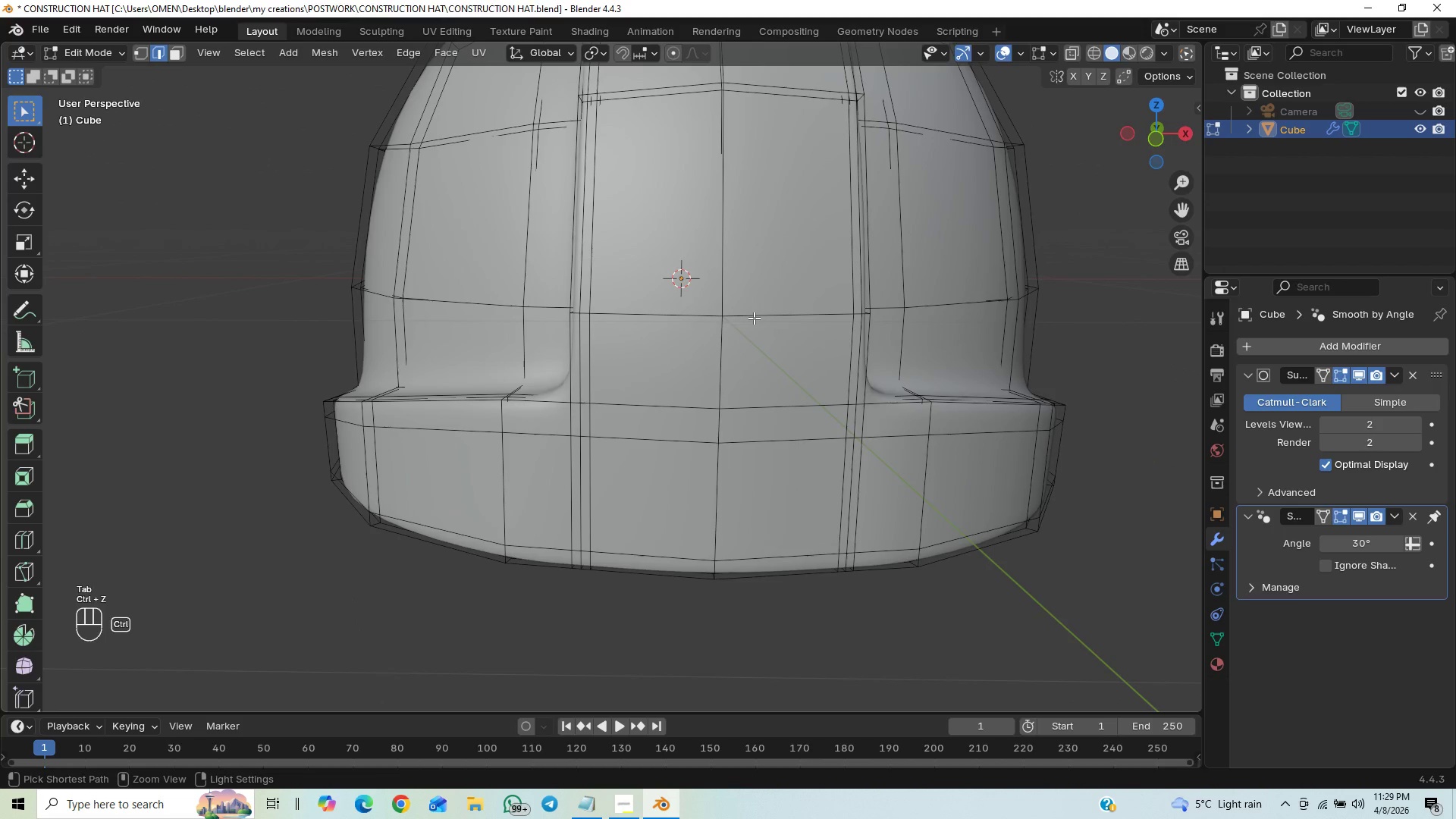 
key(Control+Z)
 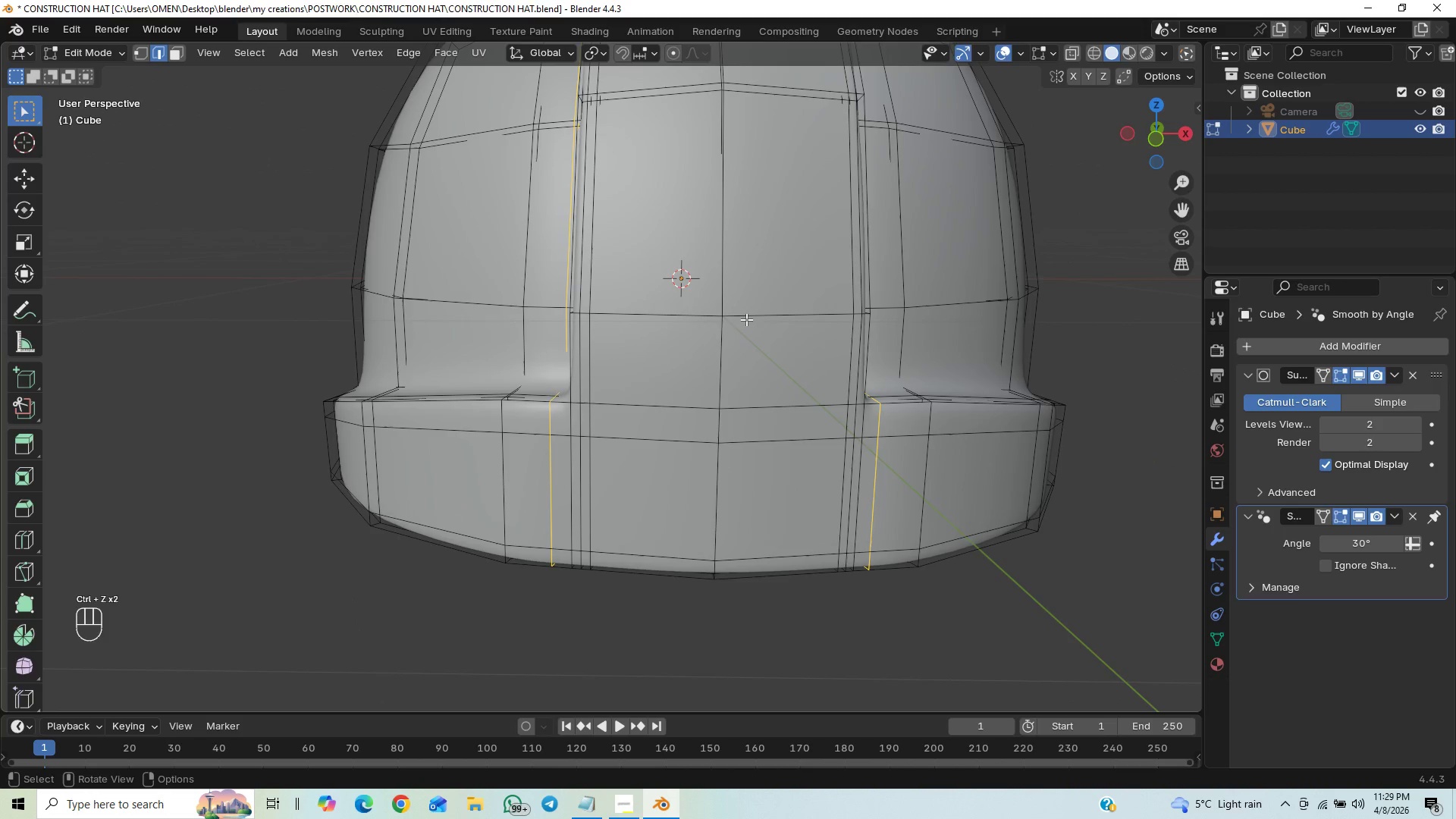 
key(Tab)
 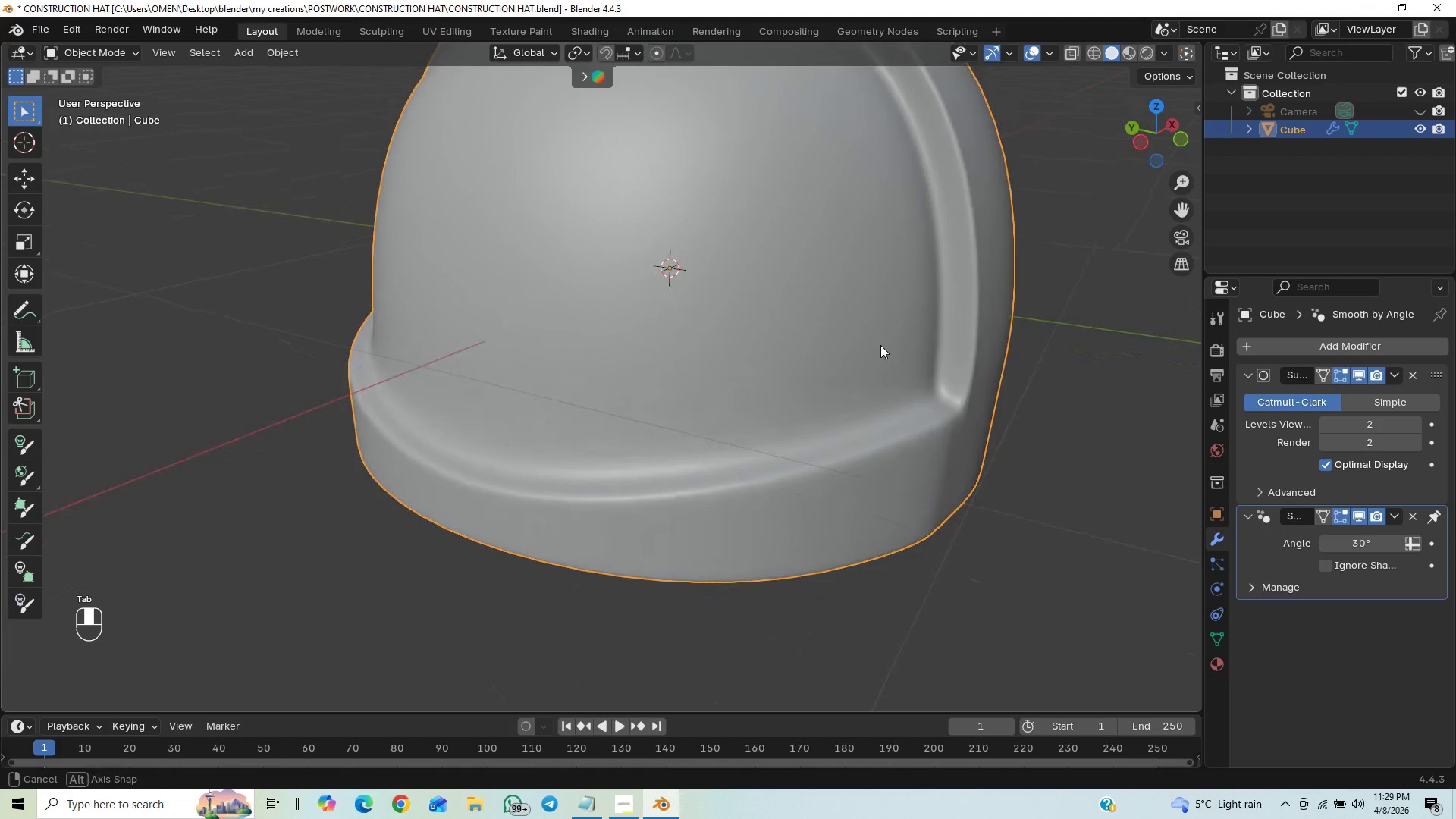 
key(Tab)
 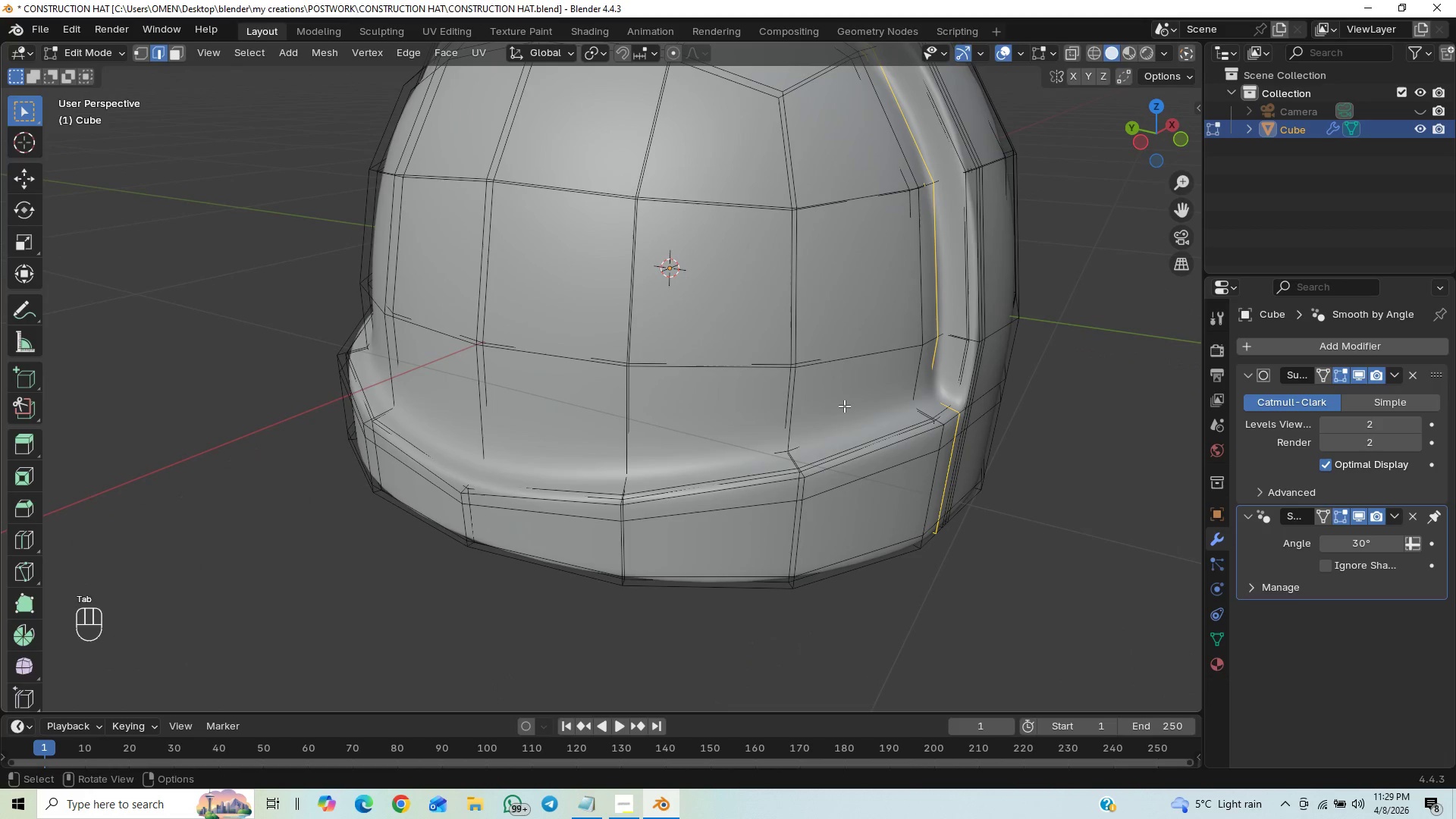 
key(Control+R)
 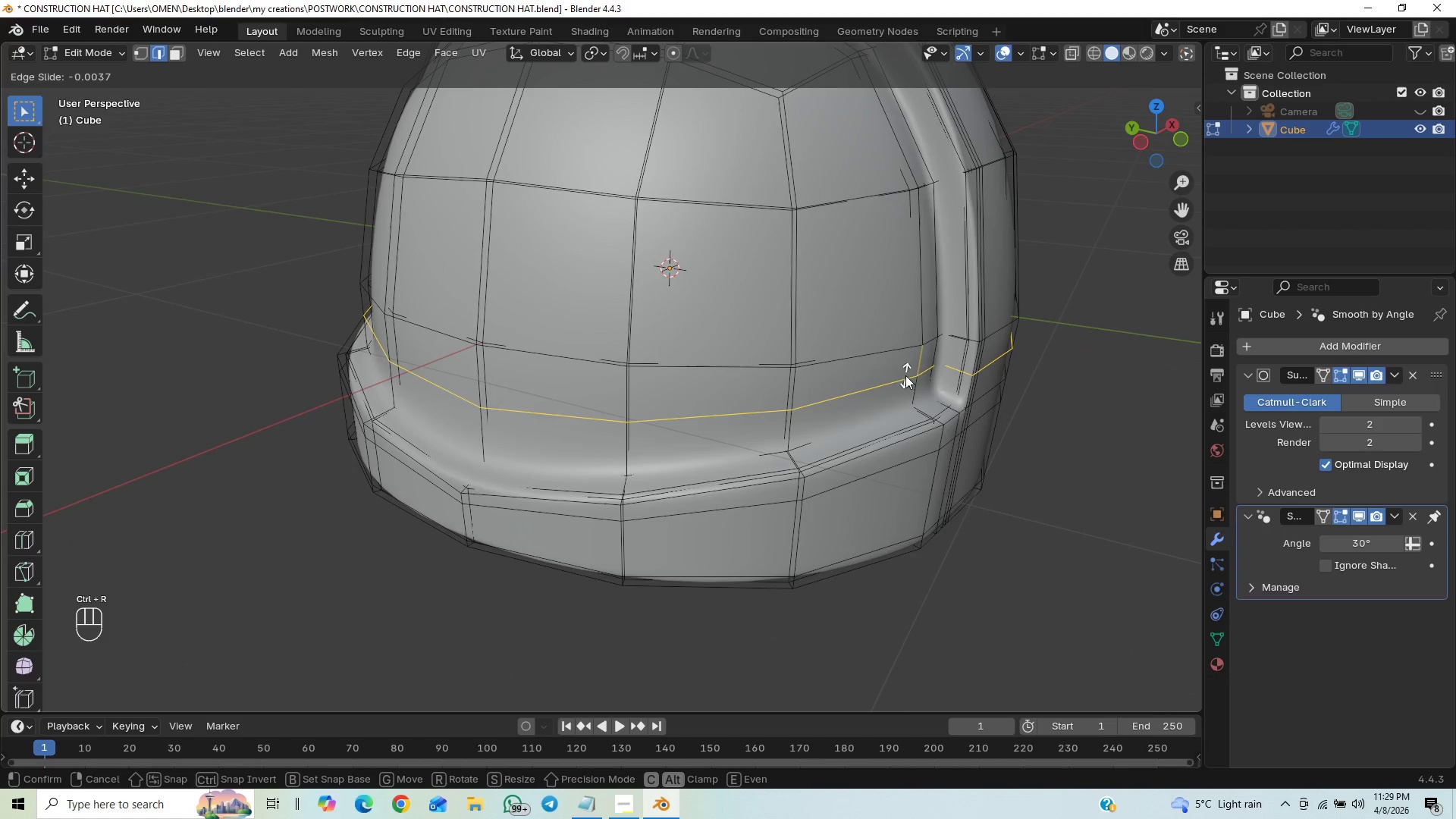 
right_click([905, 377])
 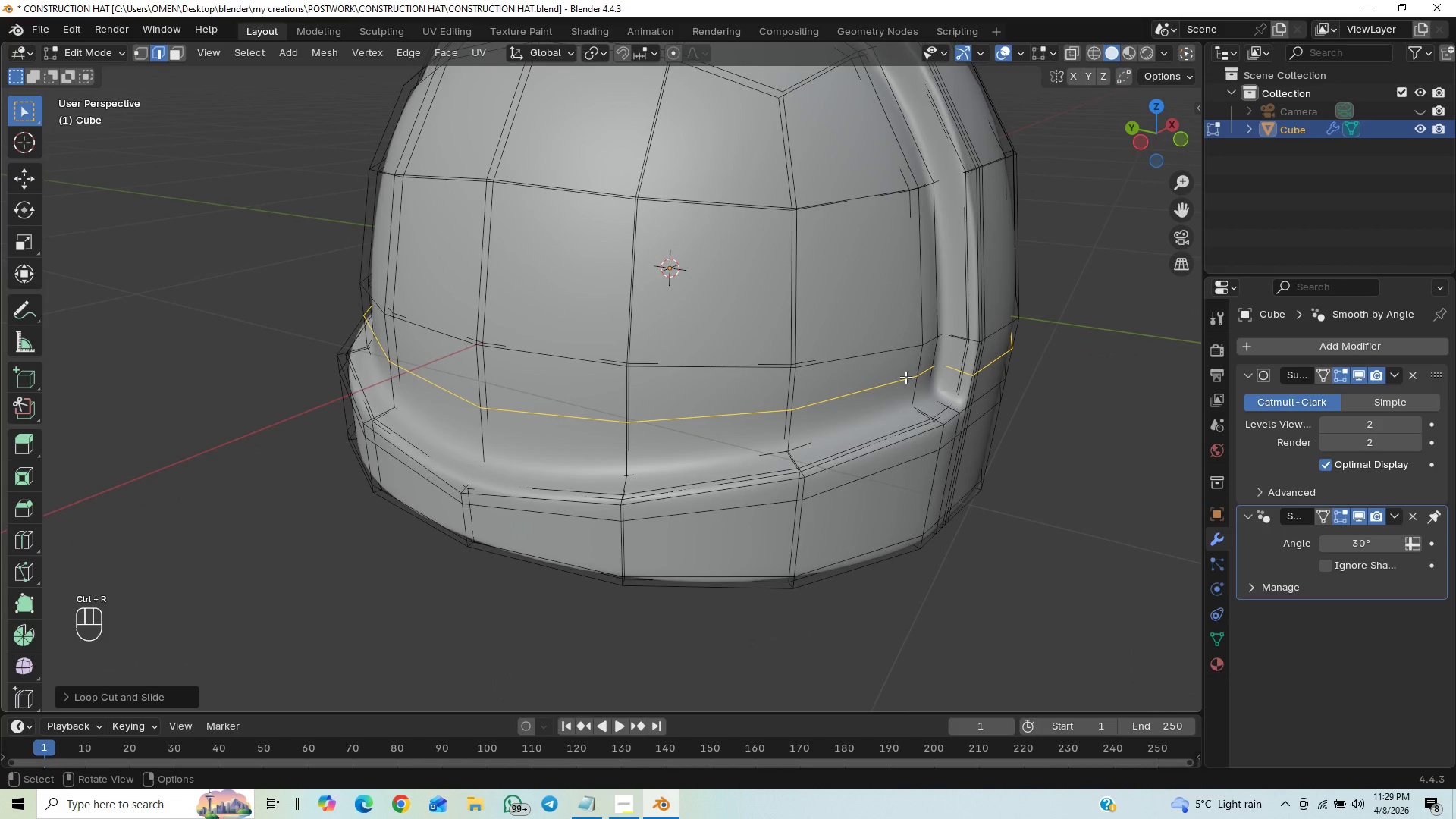 
key(Tab)
 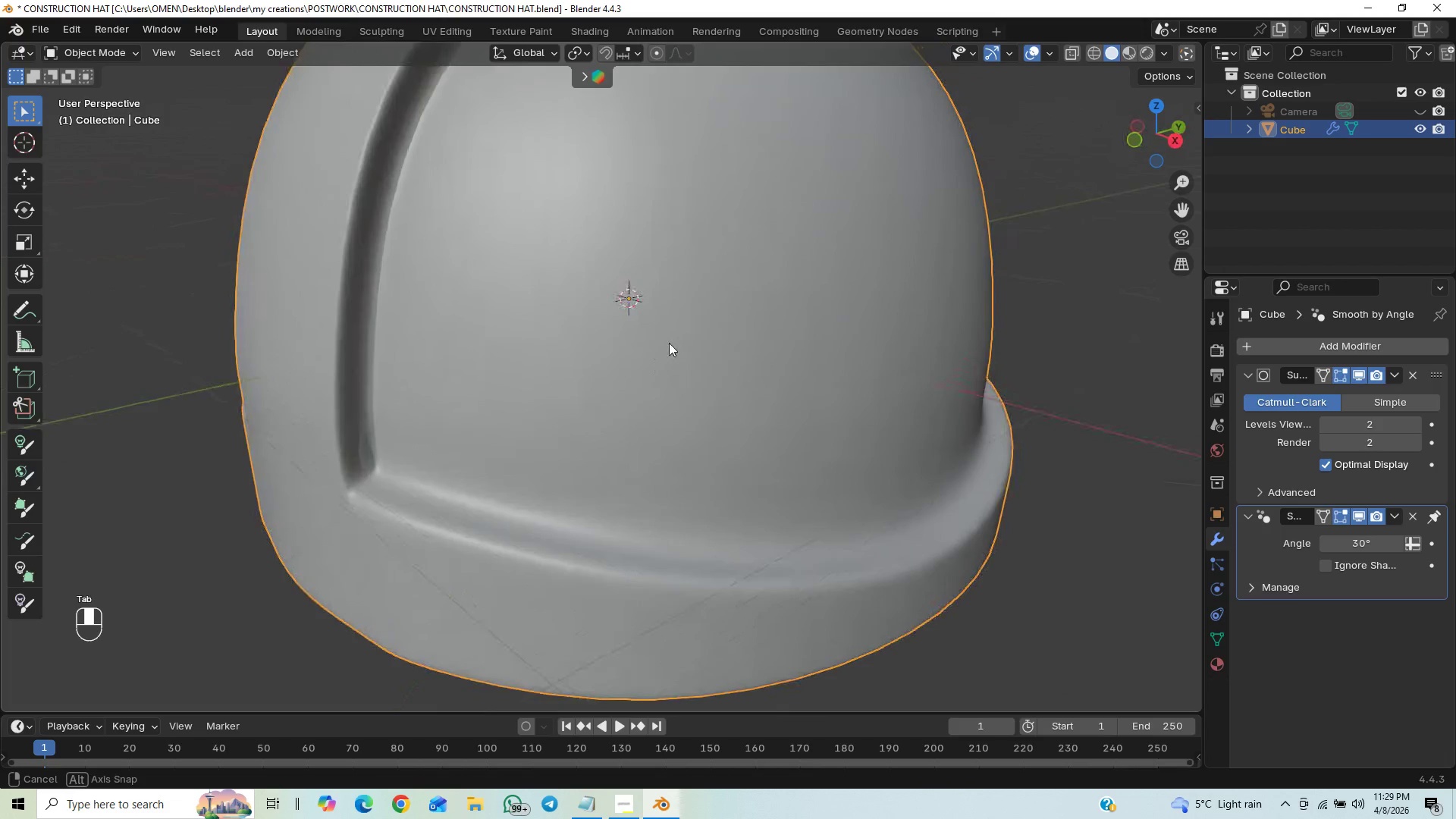 
key(Control+Z)
 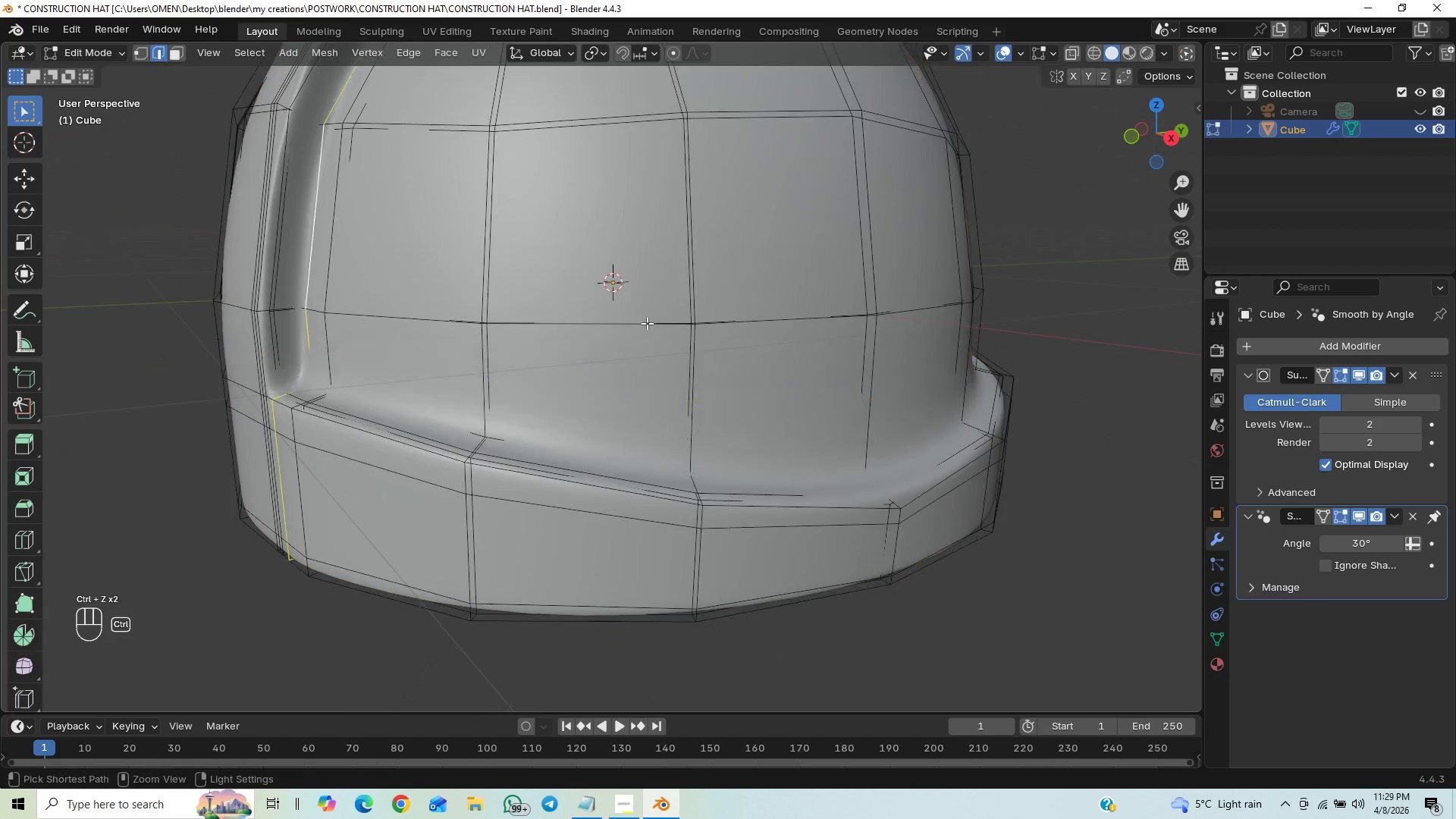 
scroll: coordinate [647, 323], scroll_direction: up, amount: 17.0
 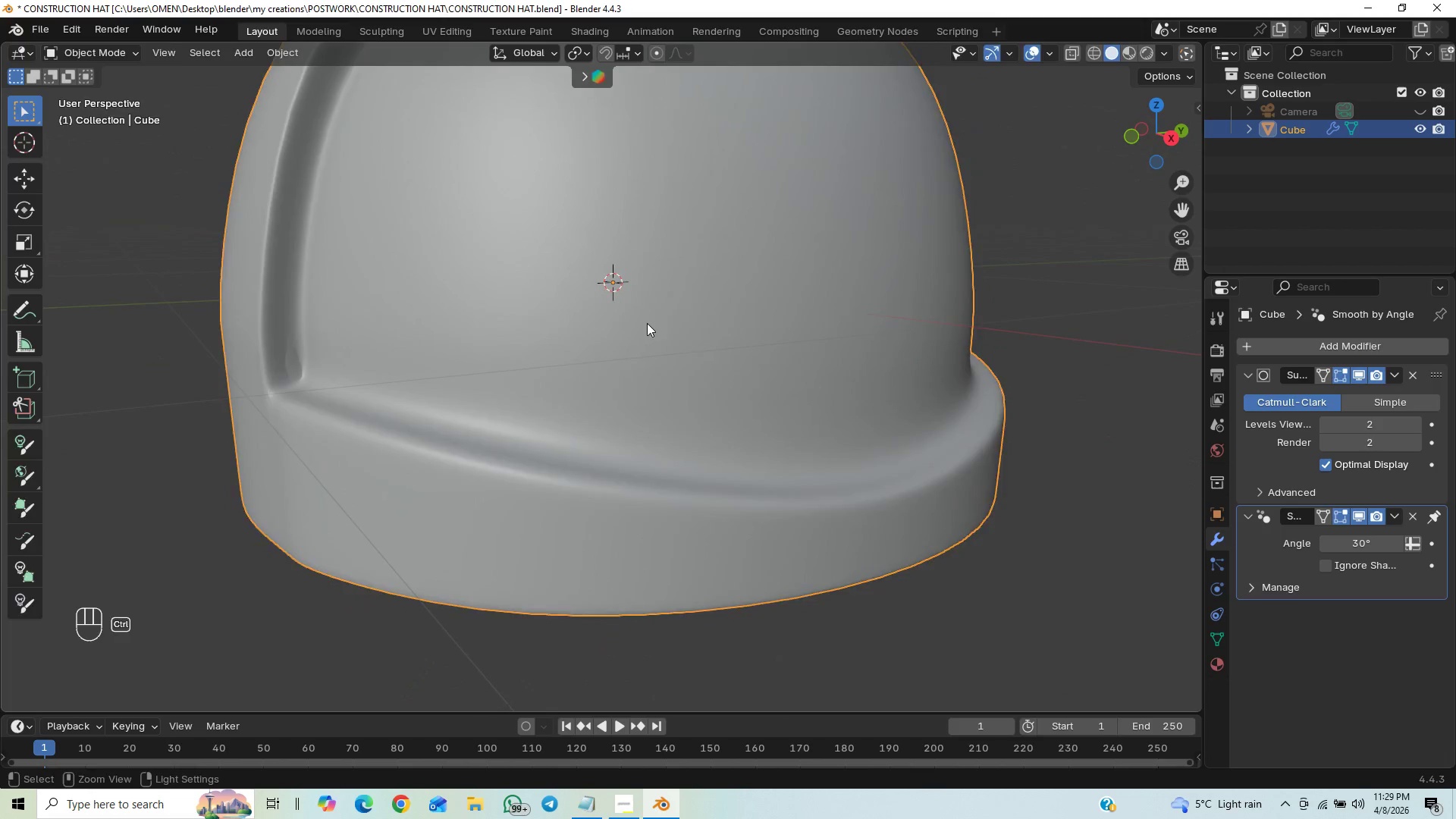 
key(Control+Z)
 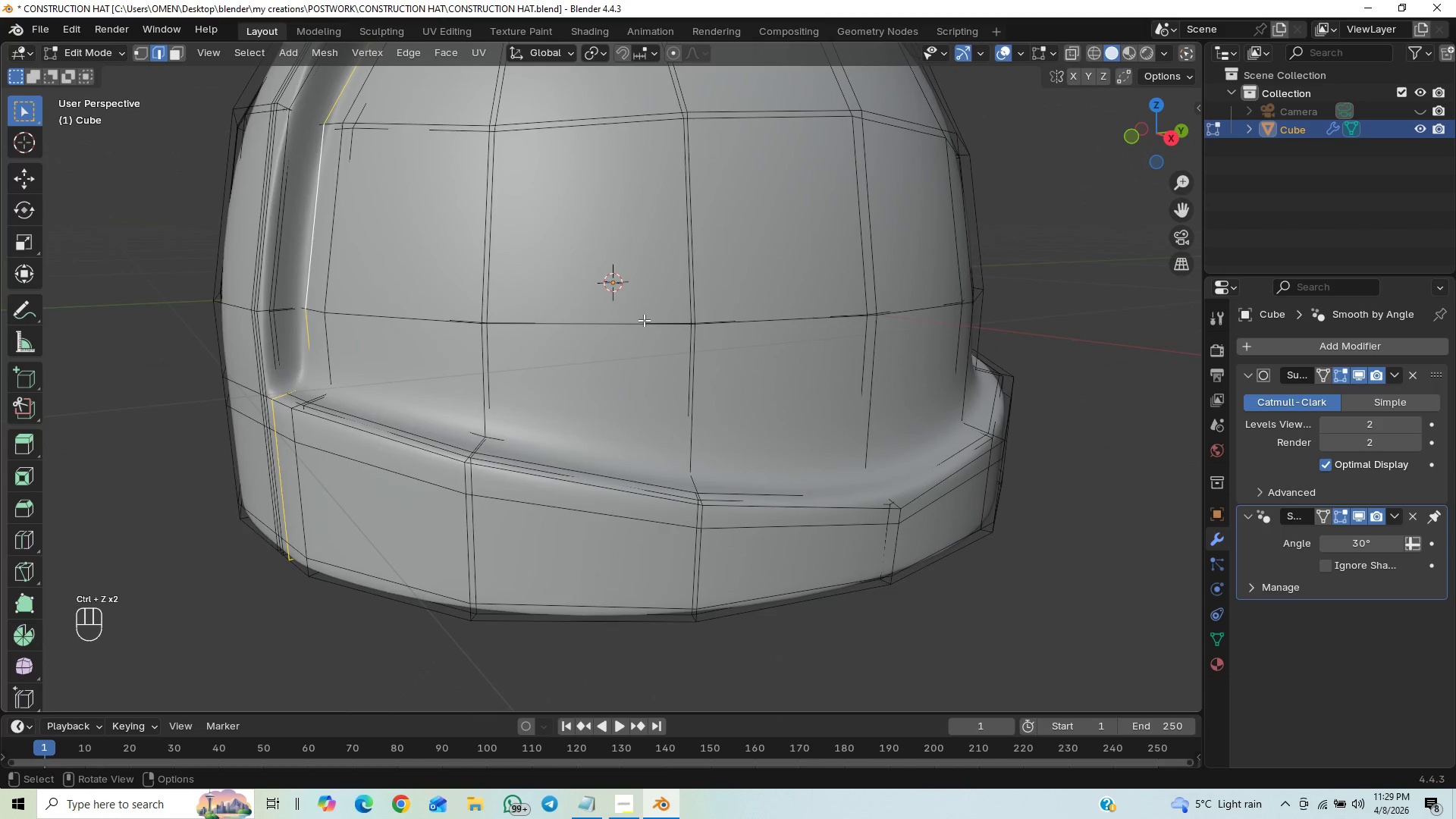 
key(Tab)
 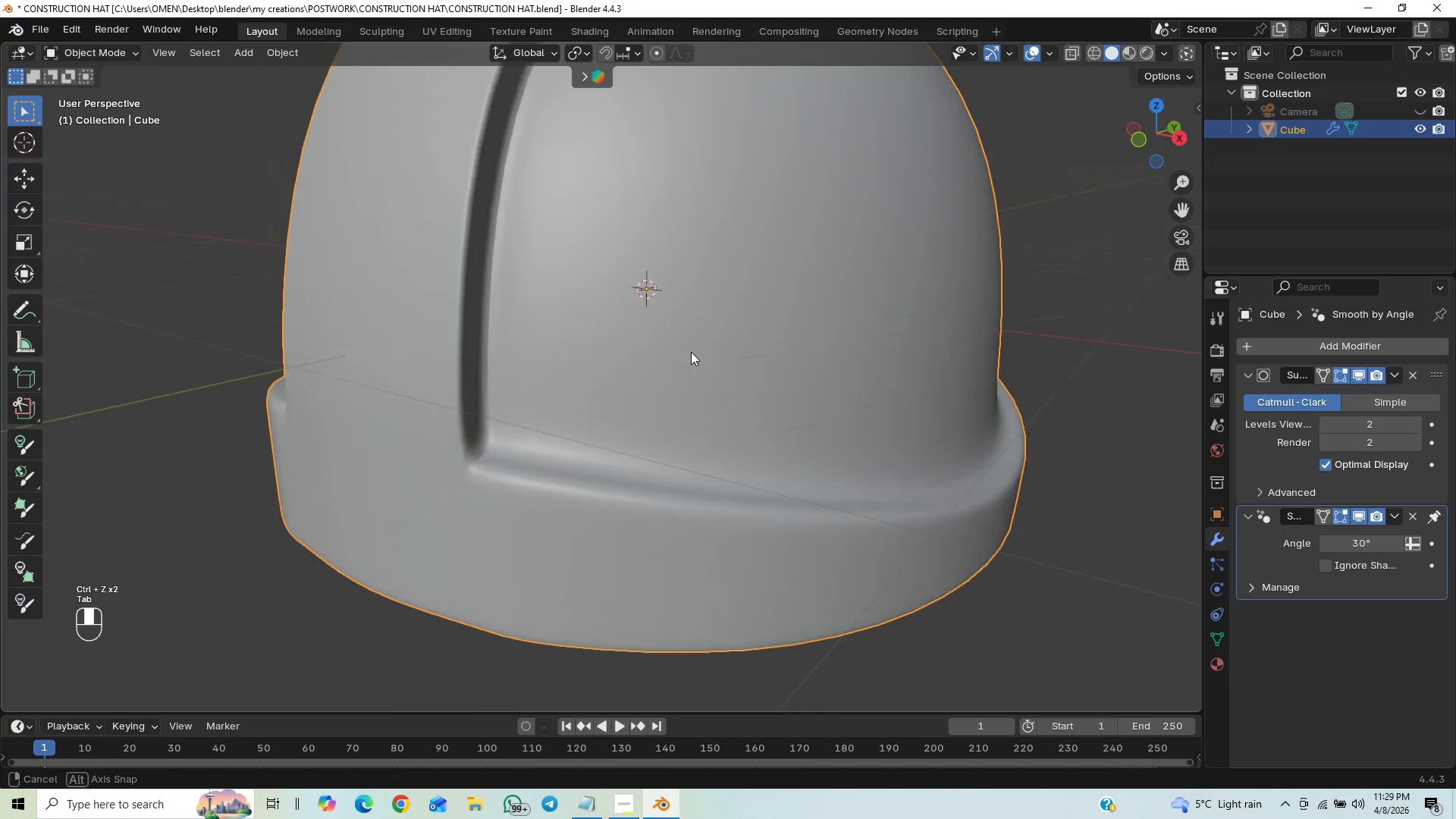 
key(Tab)
key(Tab)
type(gsx)
 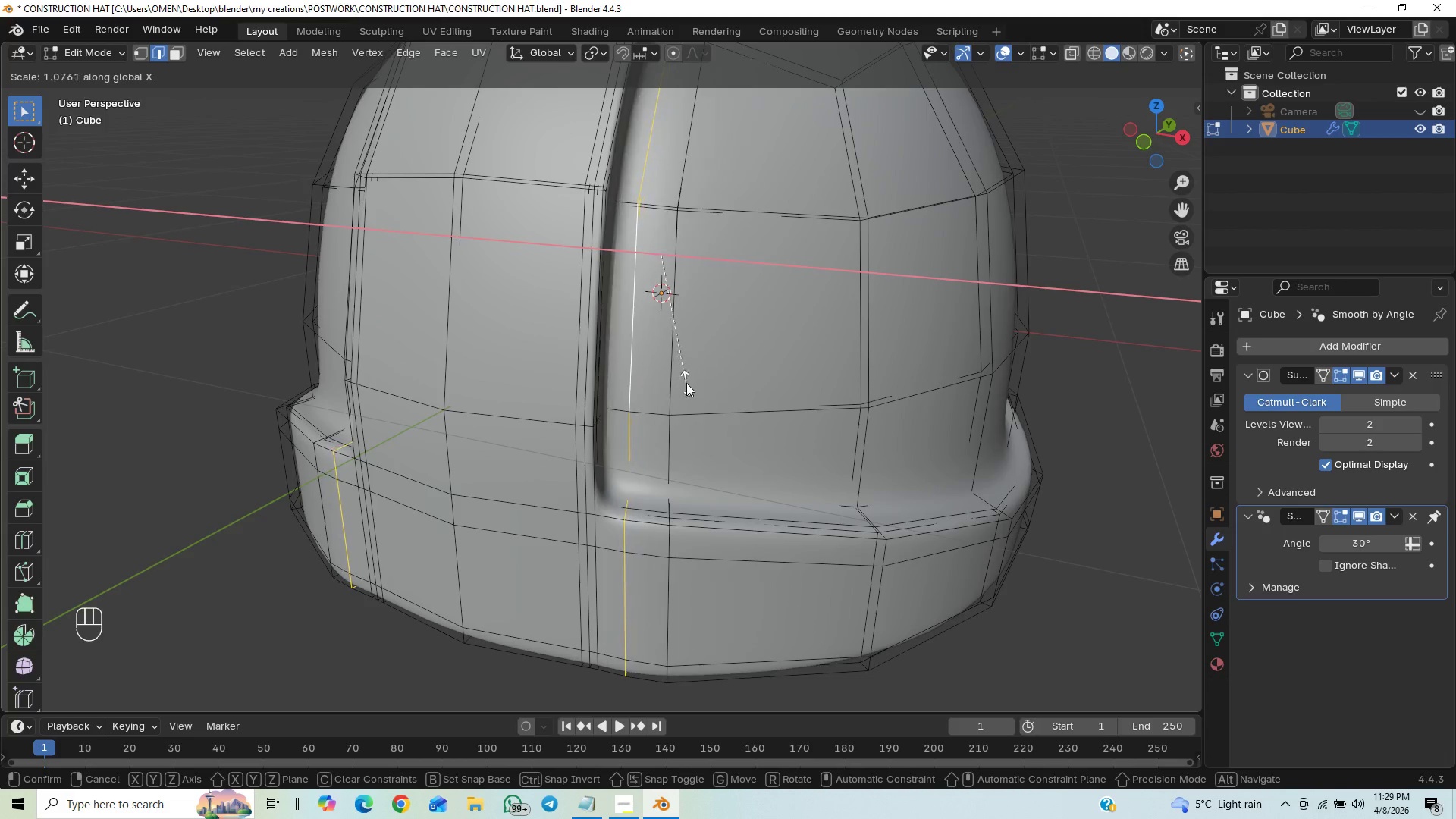 
left_click([689, 390])
 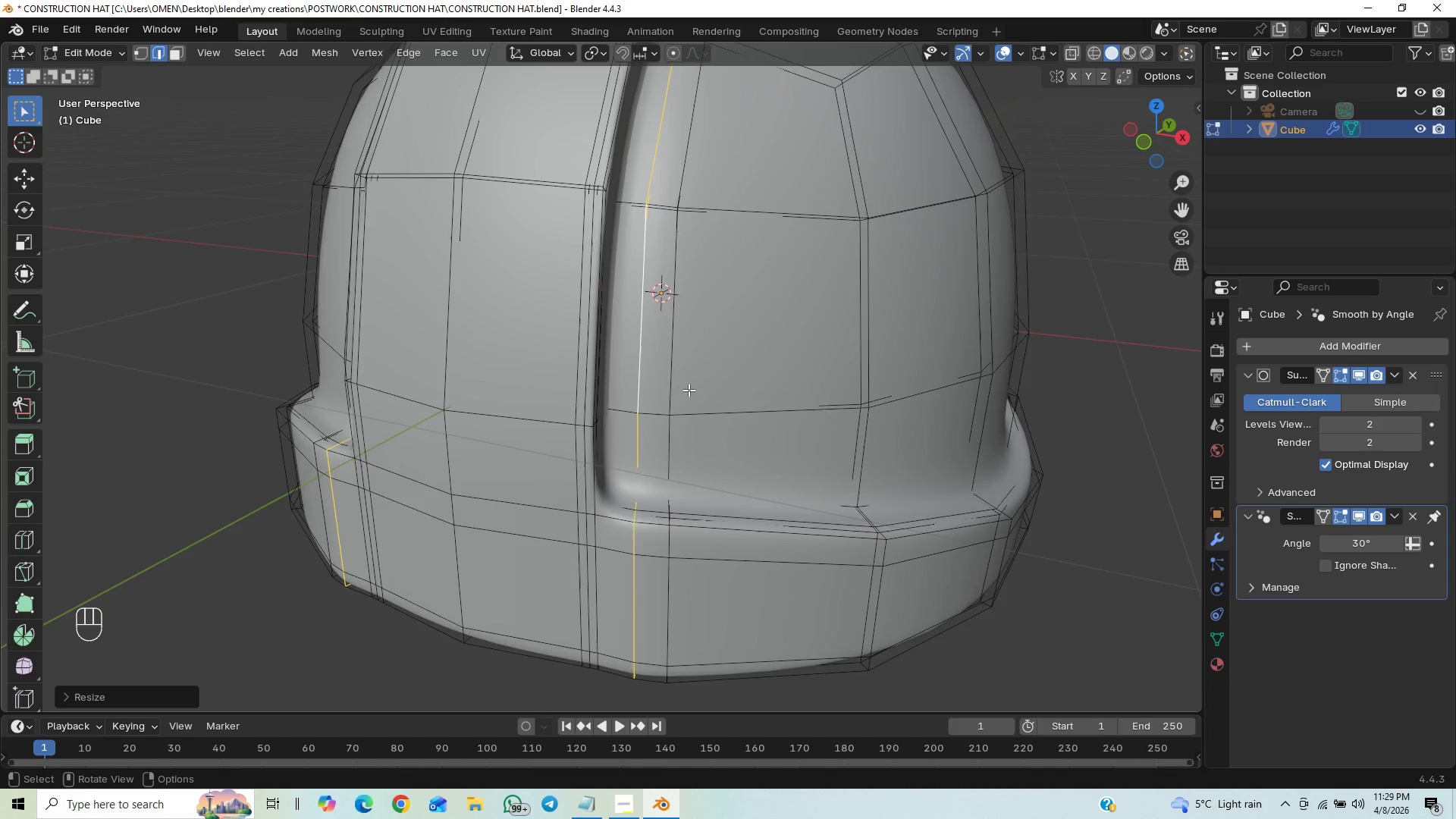 
key(Tab)
 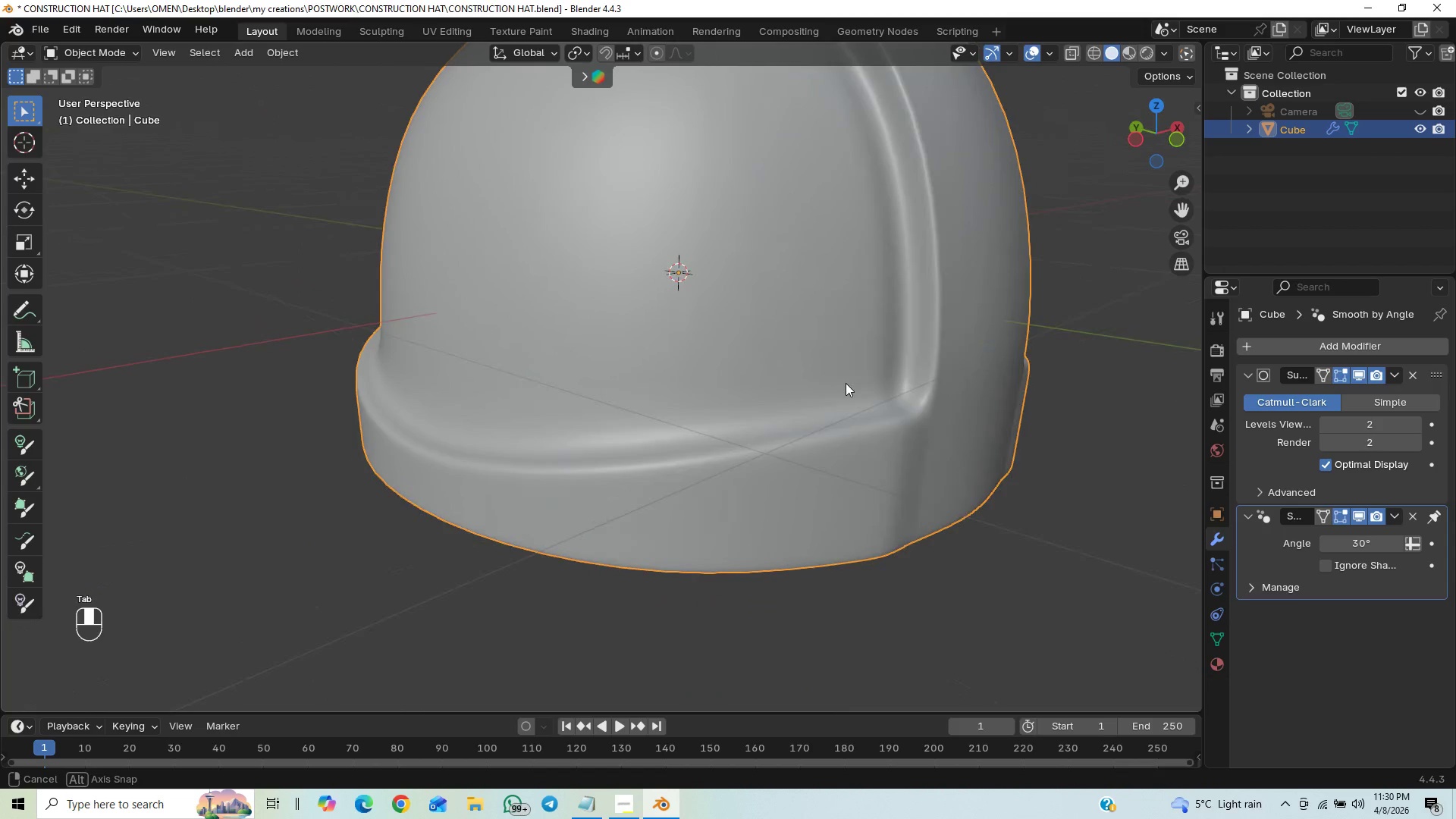 
key(Control+Z)
 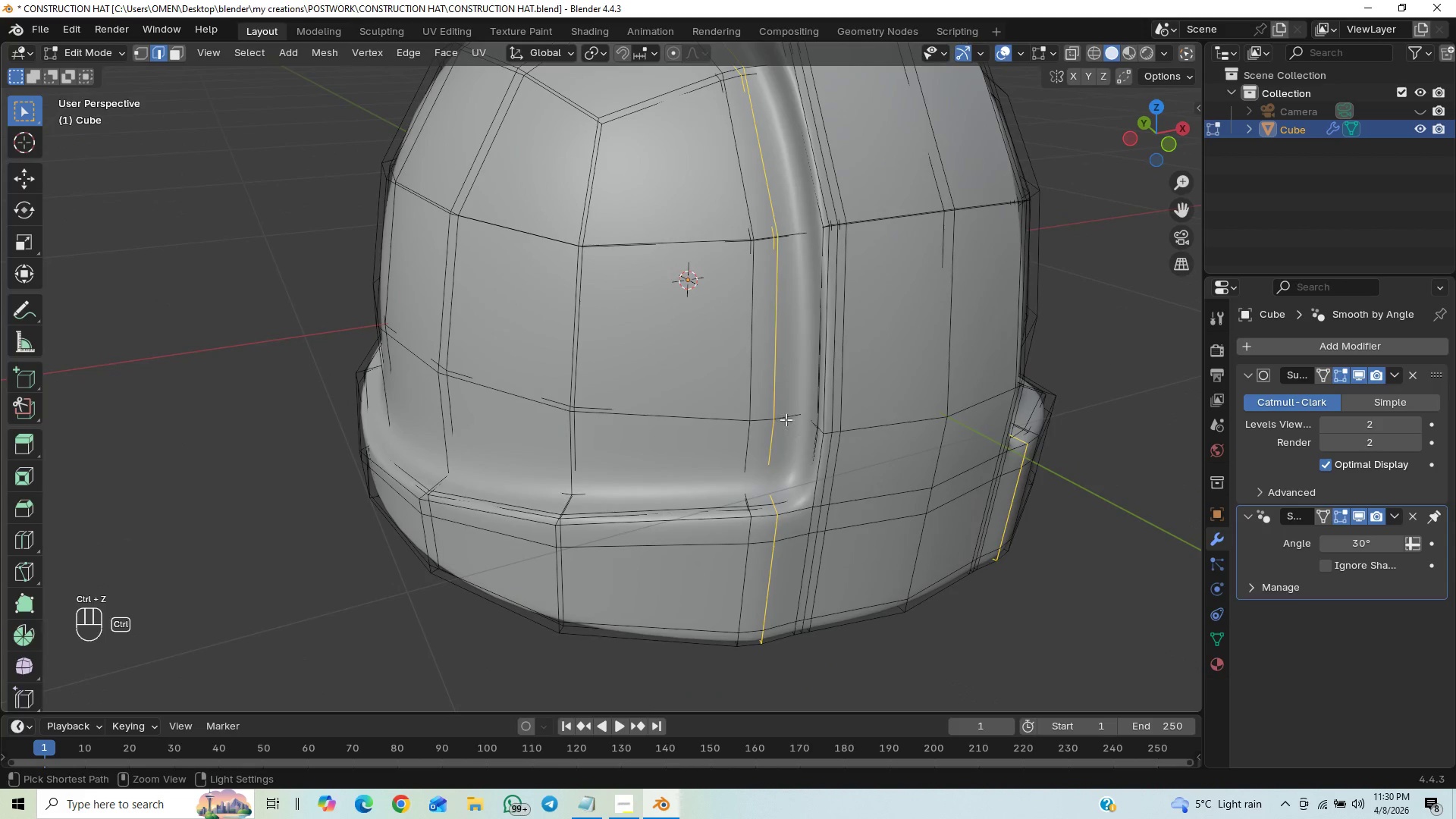 
key(Control+Z)
 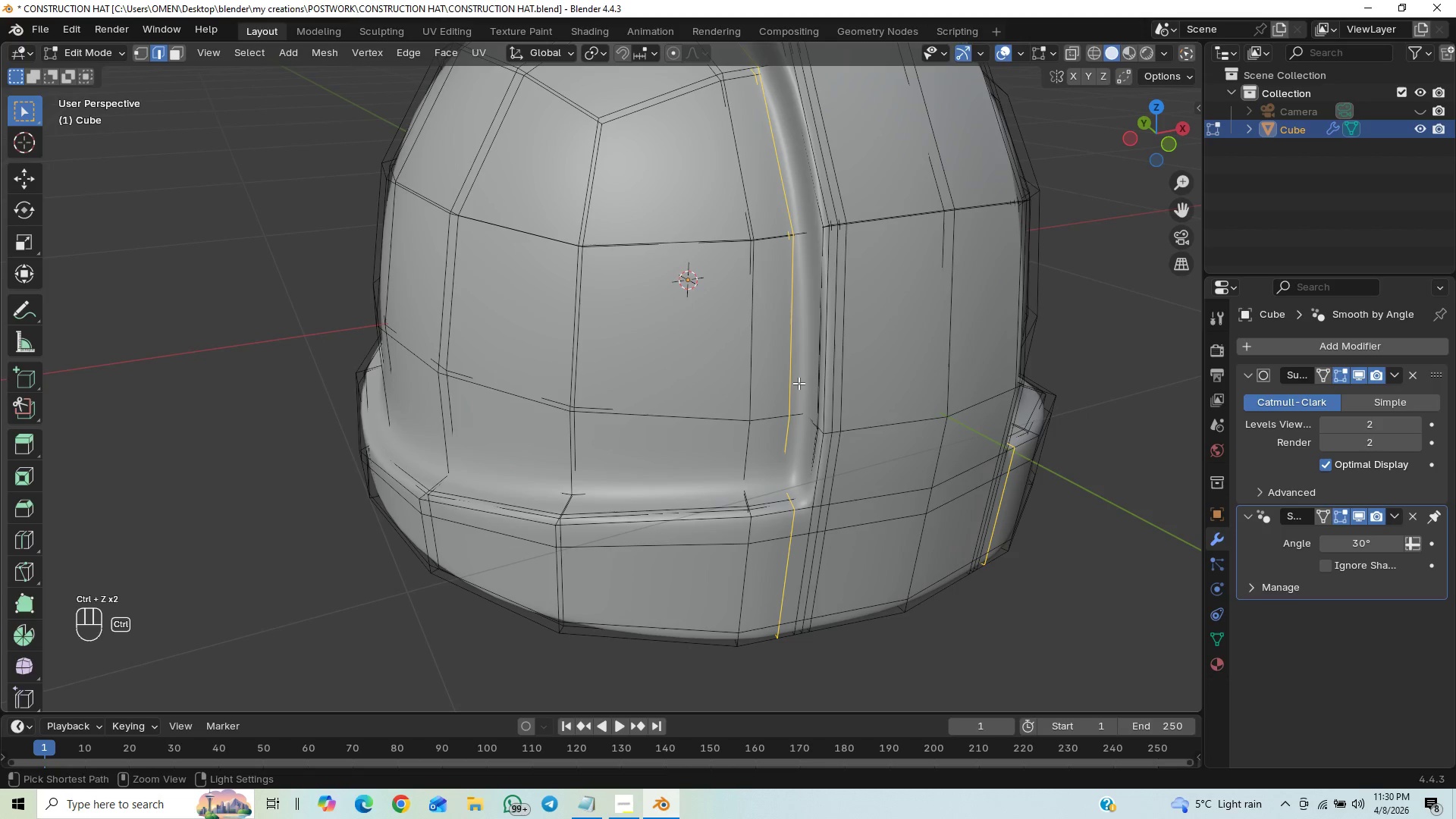 
key(Control+X)
 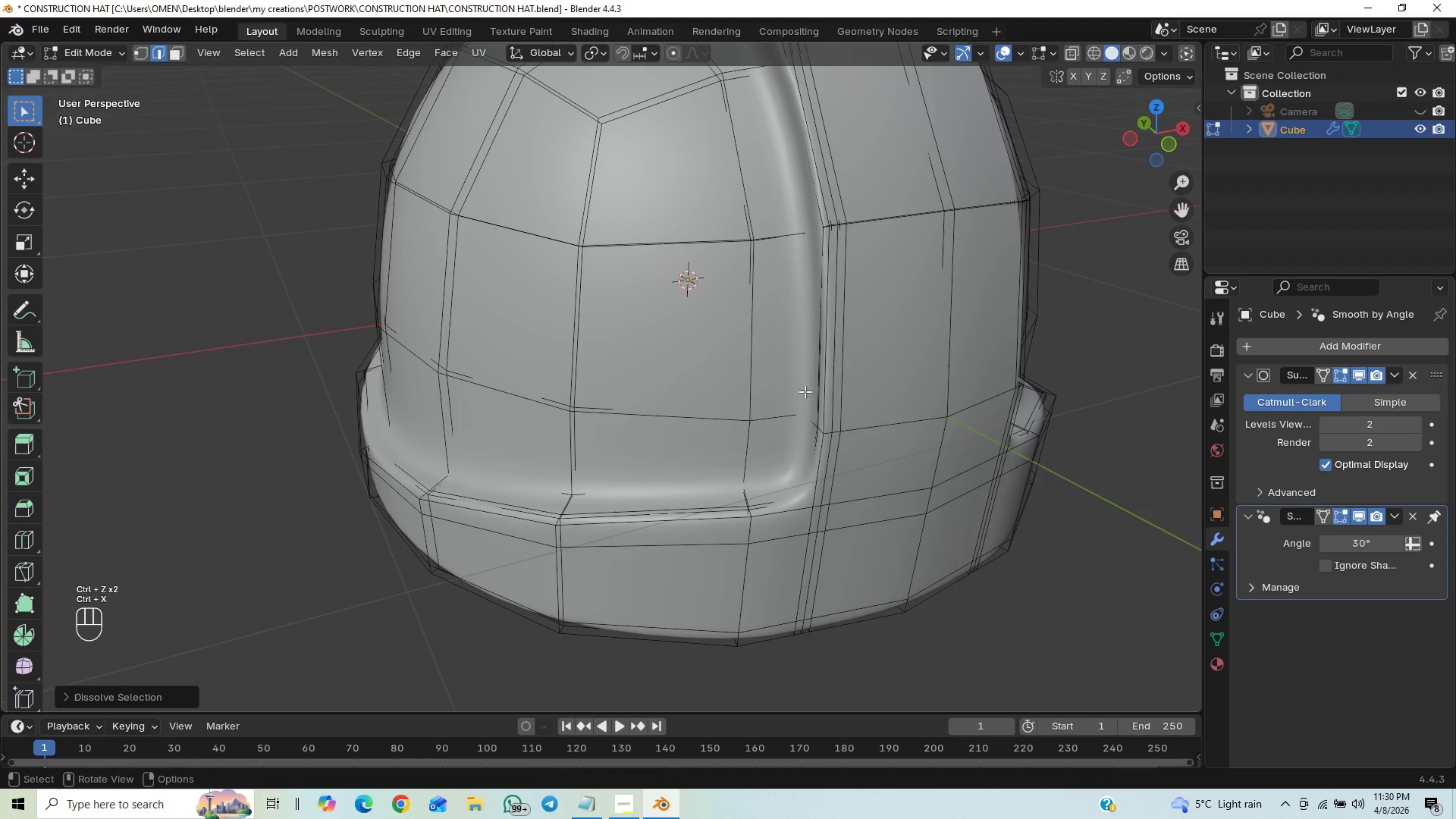 
key(Control+R)
 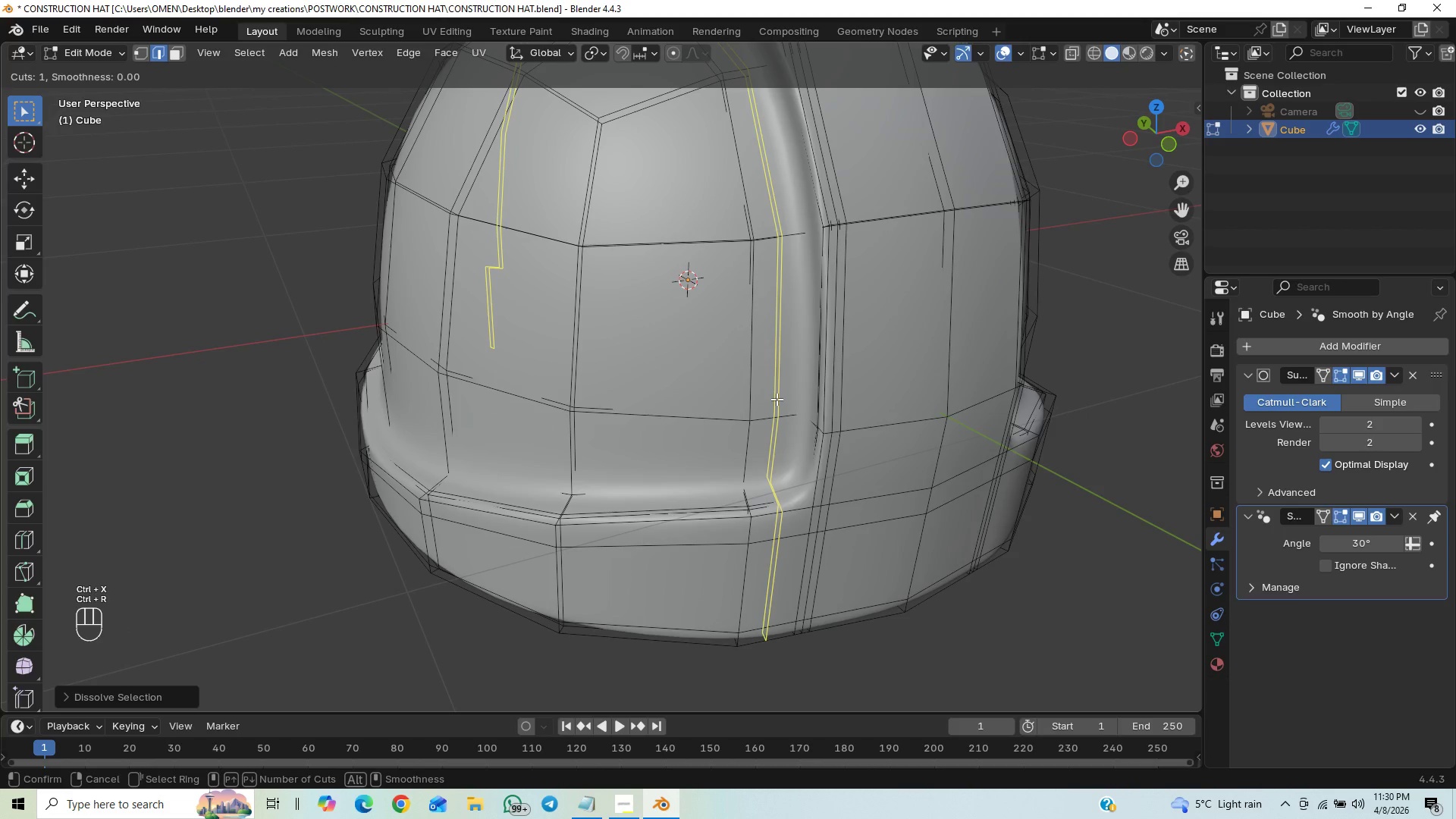 
left_click([777, 399])
 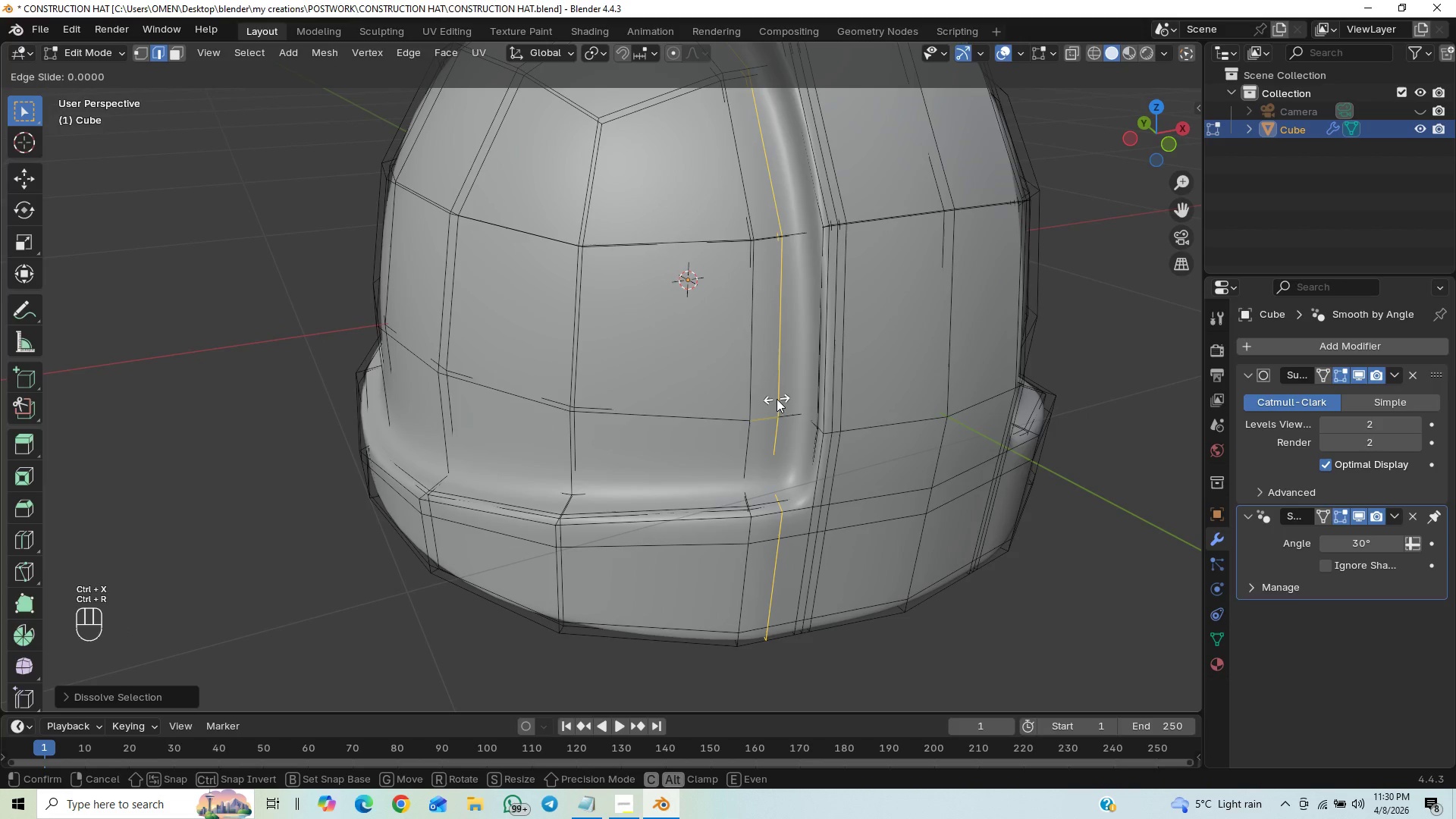 
right_click([777, 399])
 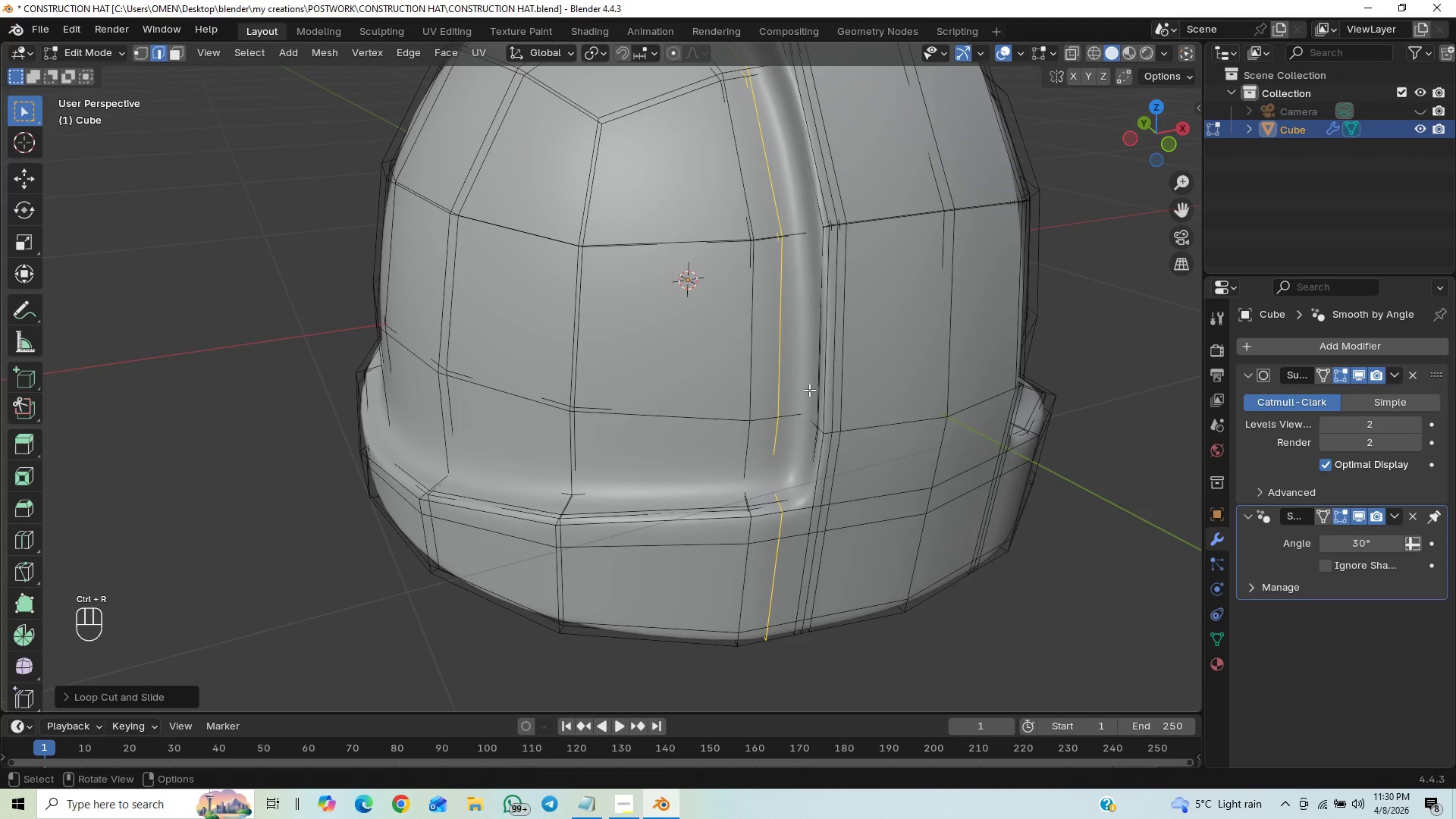 
key(Tab)
 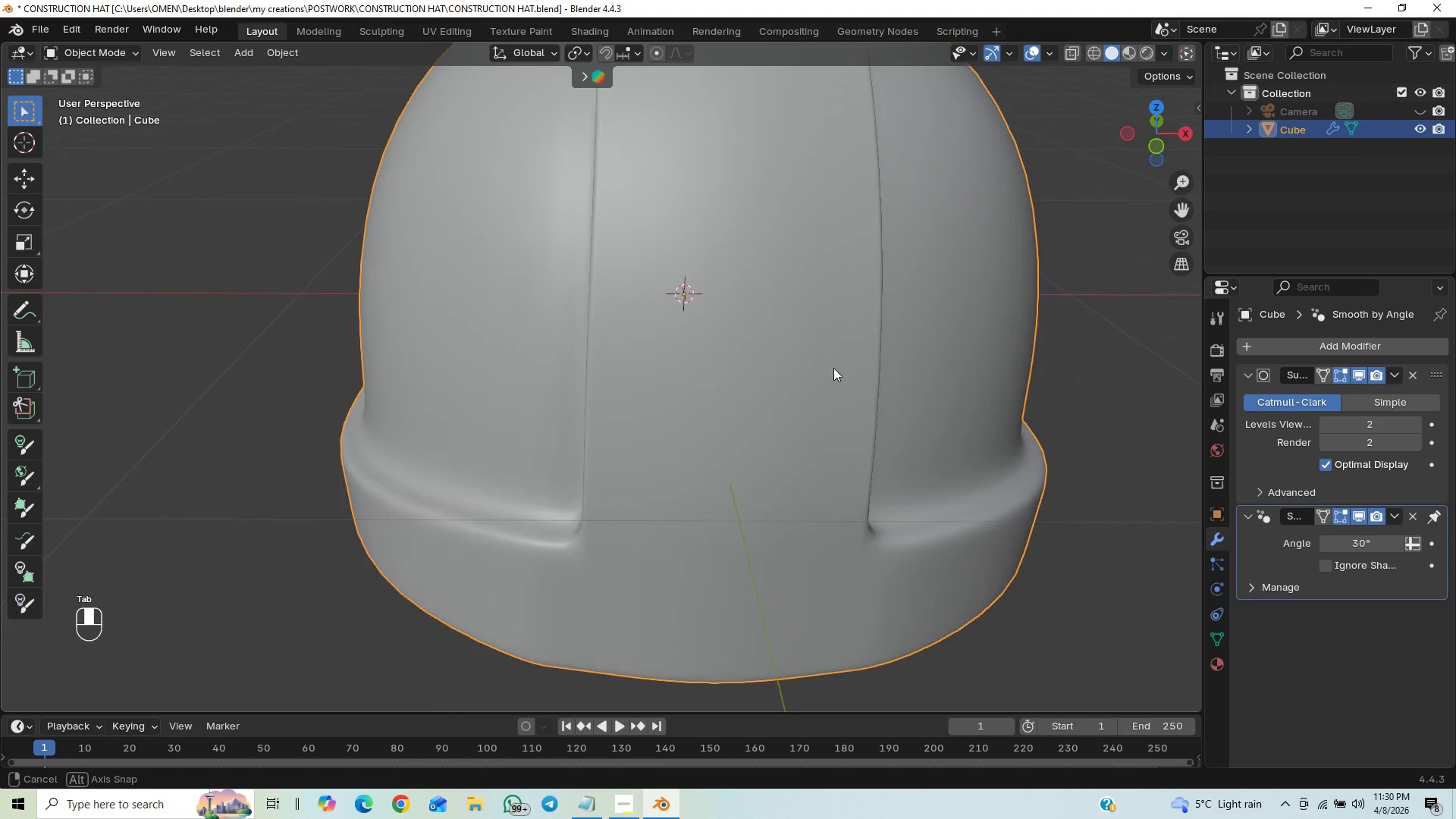 
key(Tab)
 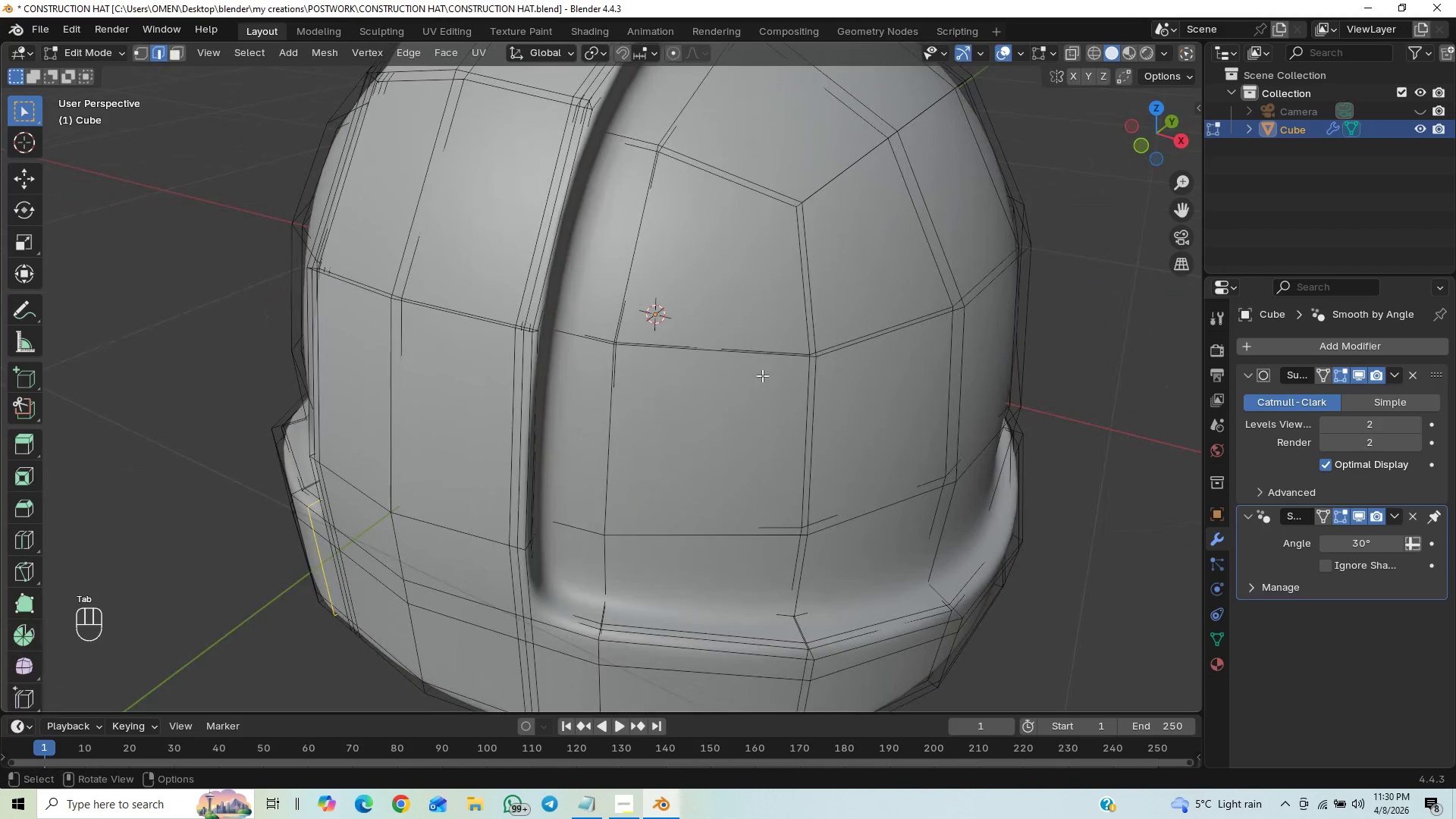 
key(Control+R)
 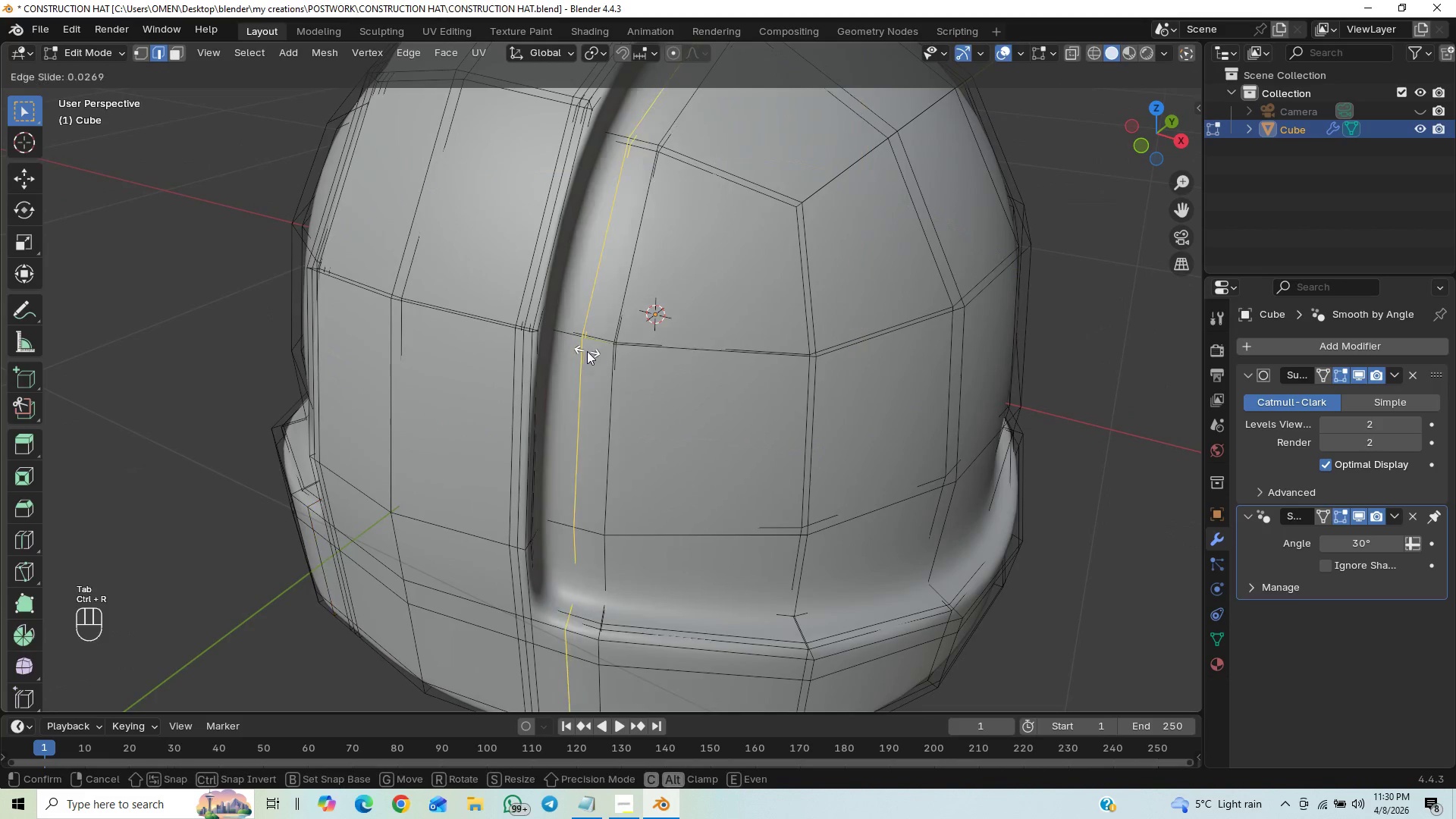 
right_click([588, 347])
 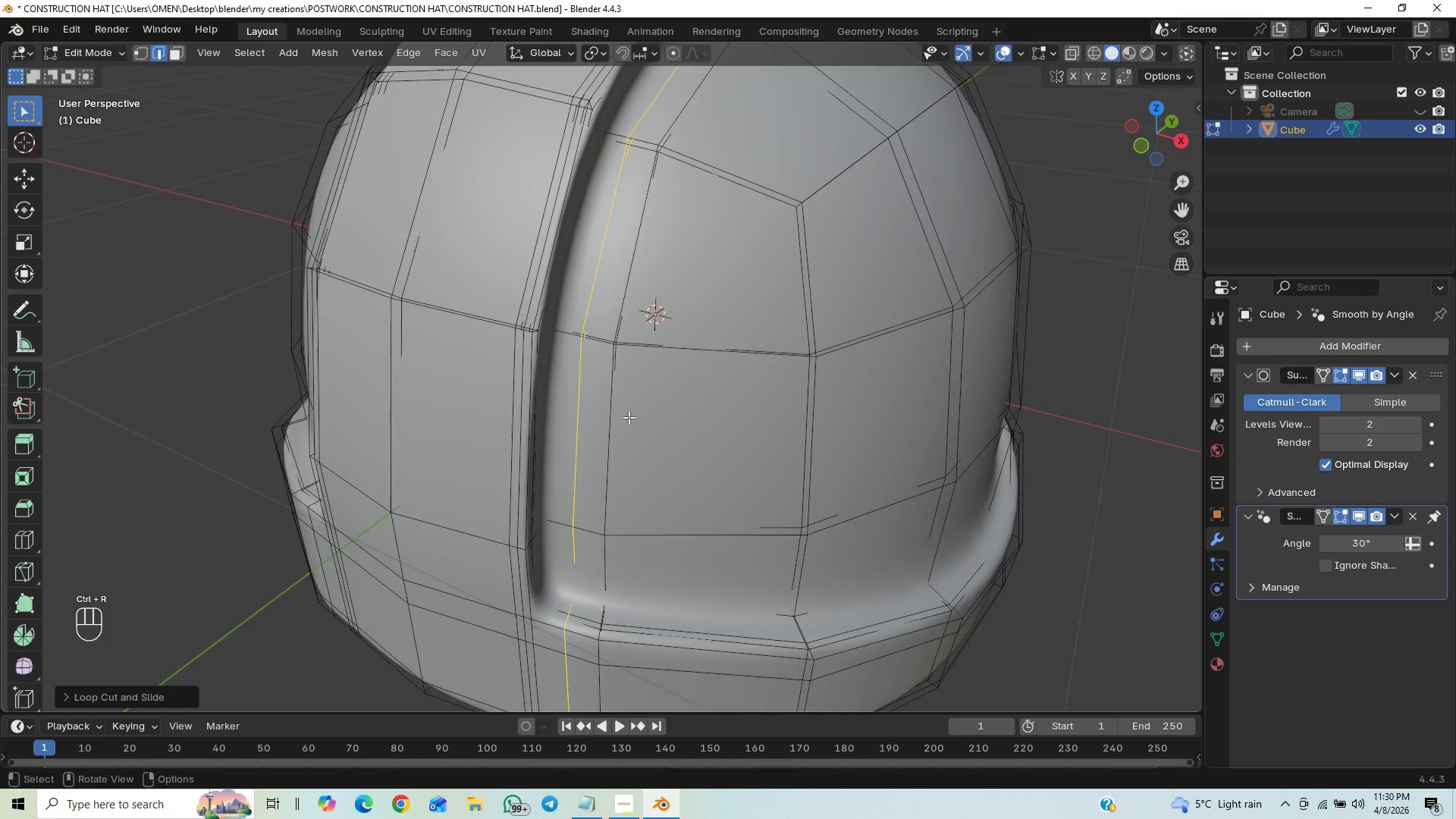 
key(Tab)
 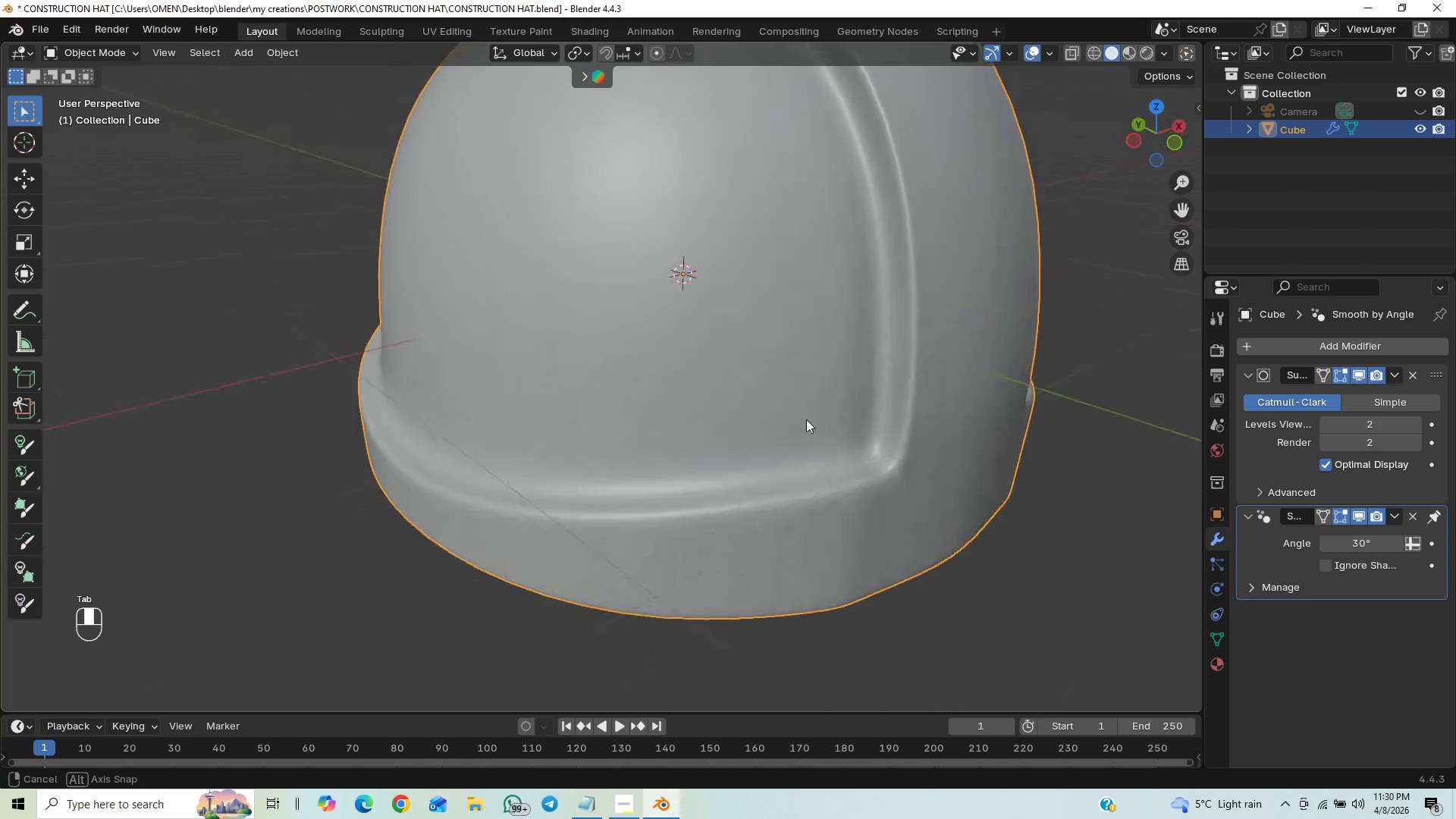 
key(Tab)
 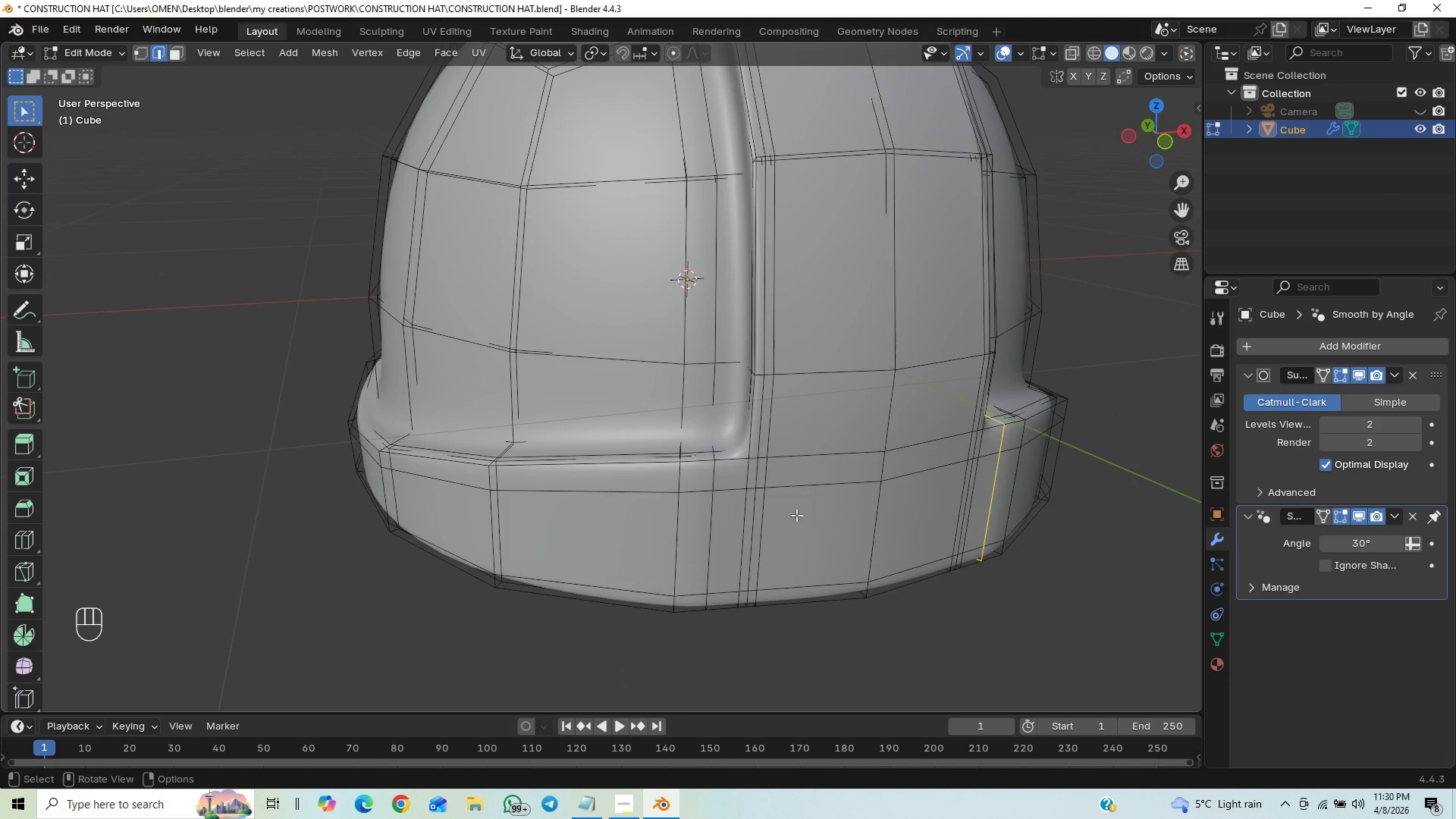 
wait(7.38)
 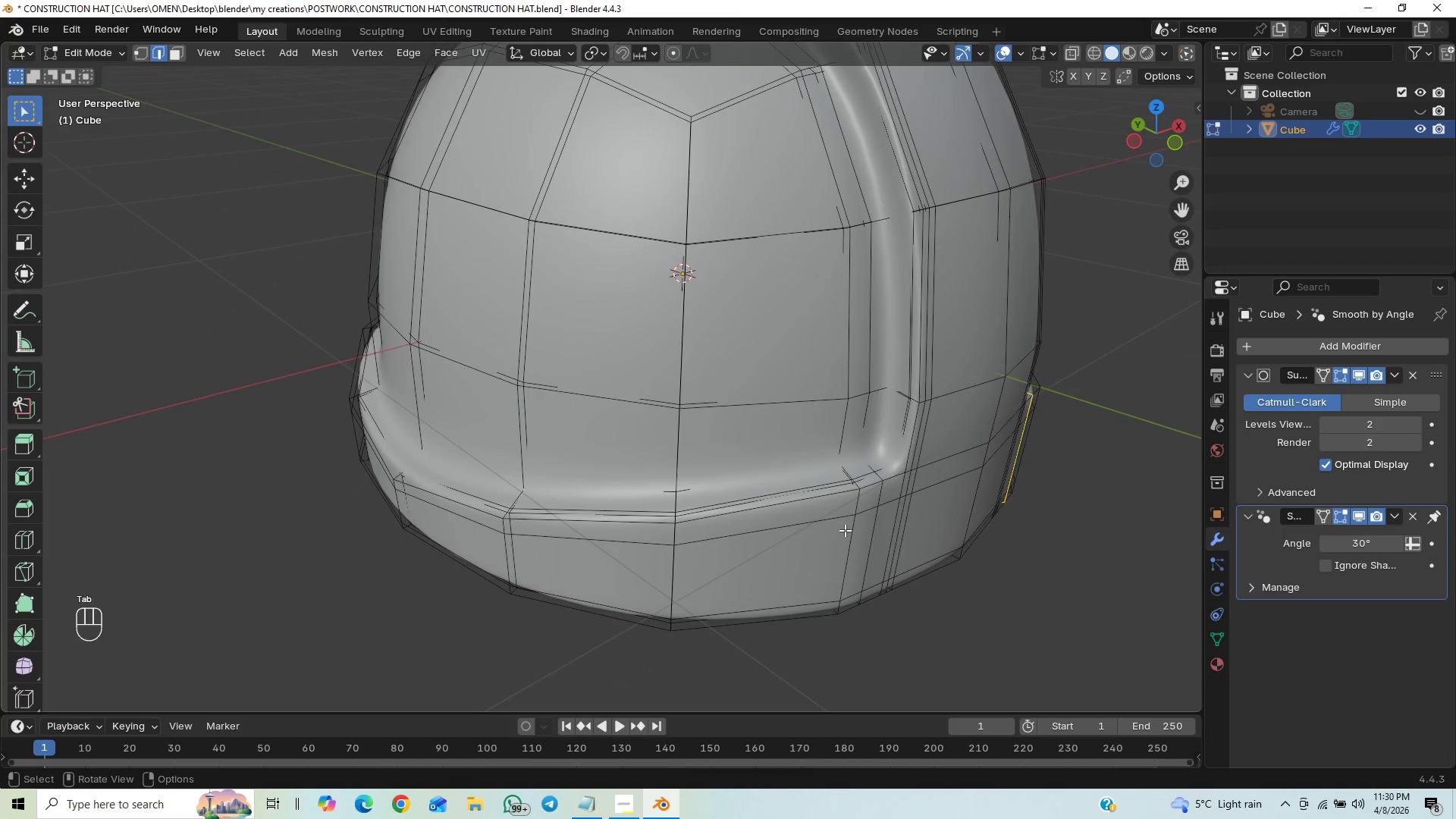 
key(Control+Z)
 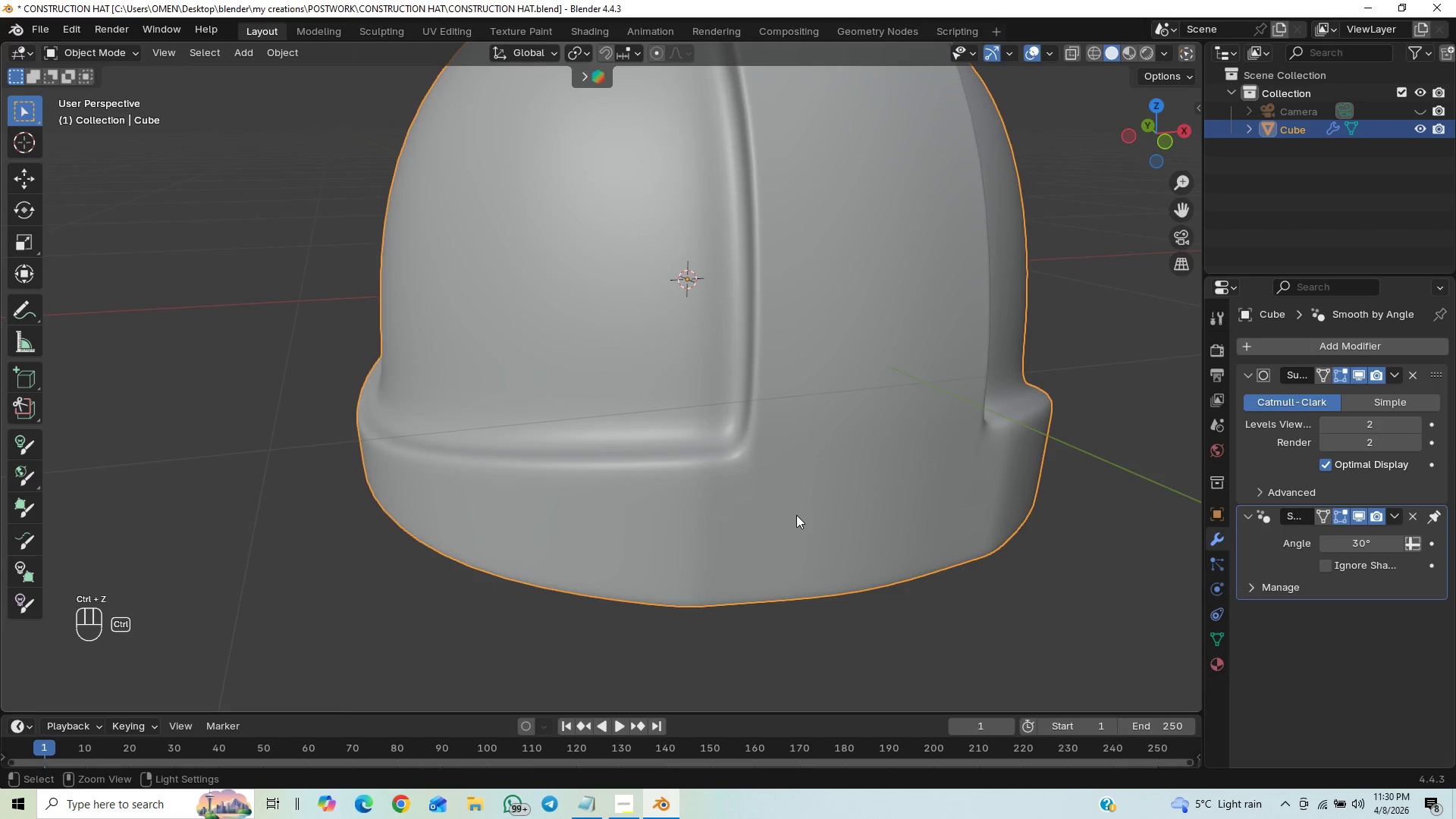 
key(Control+Z)
 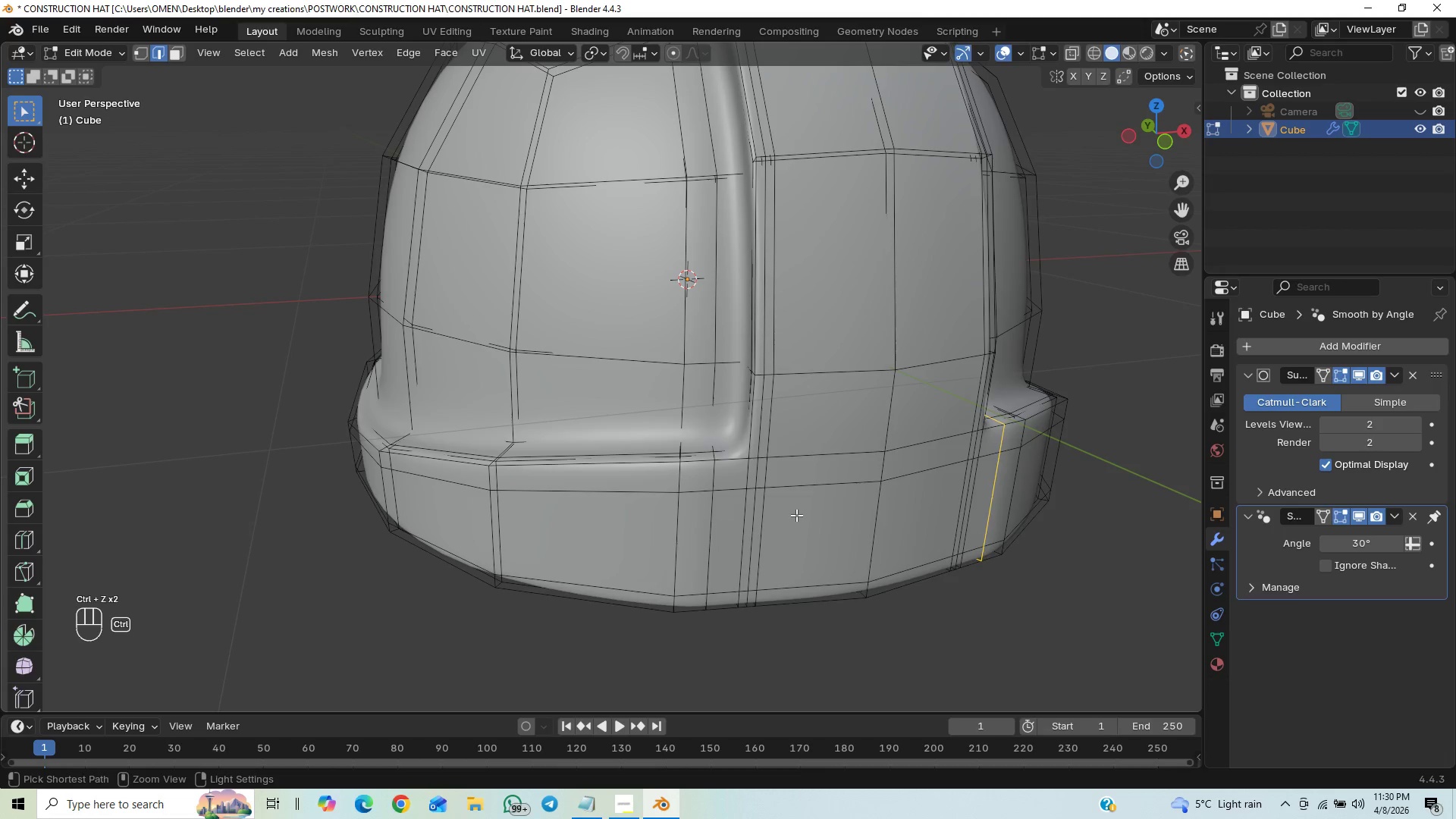 
key(Control+Z)
 